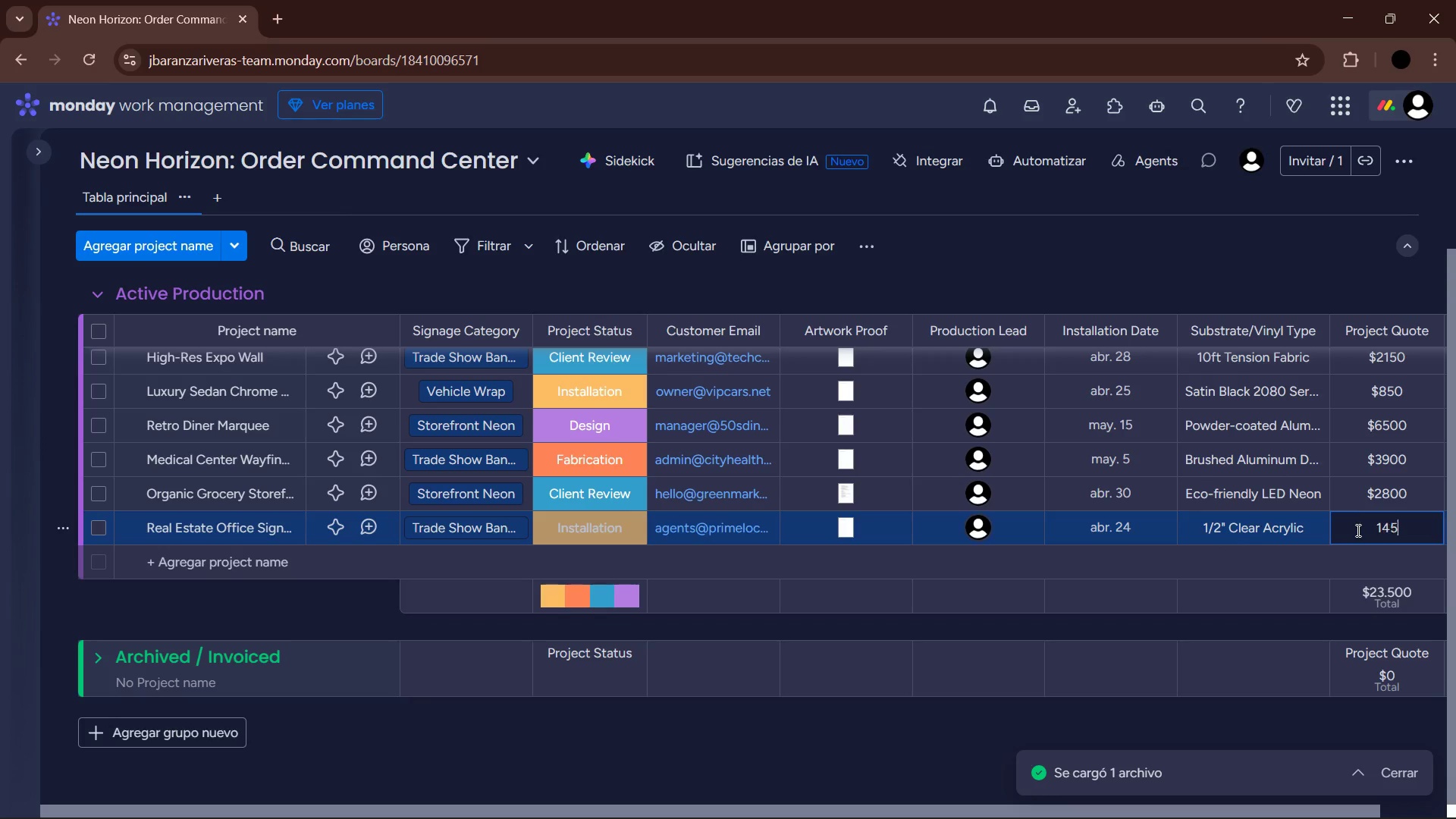 
key(Numpad0)
 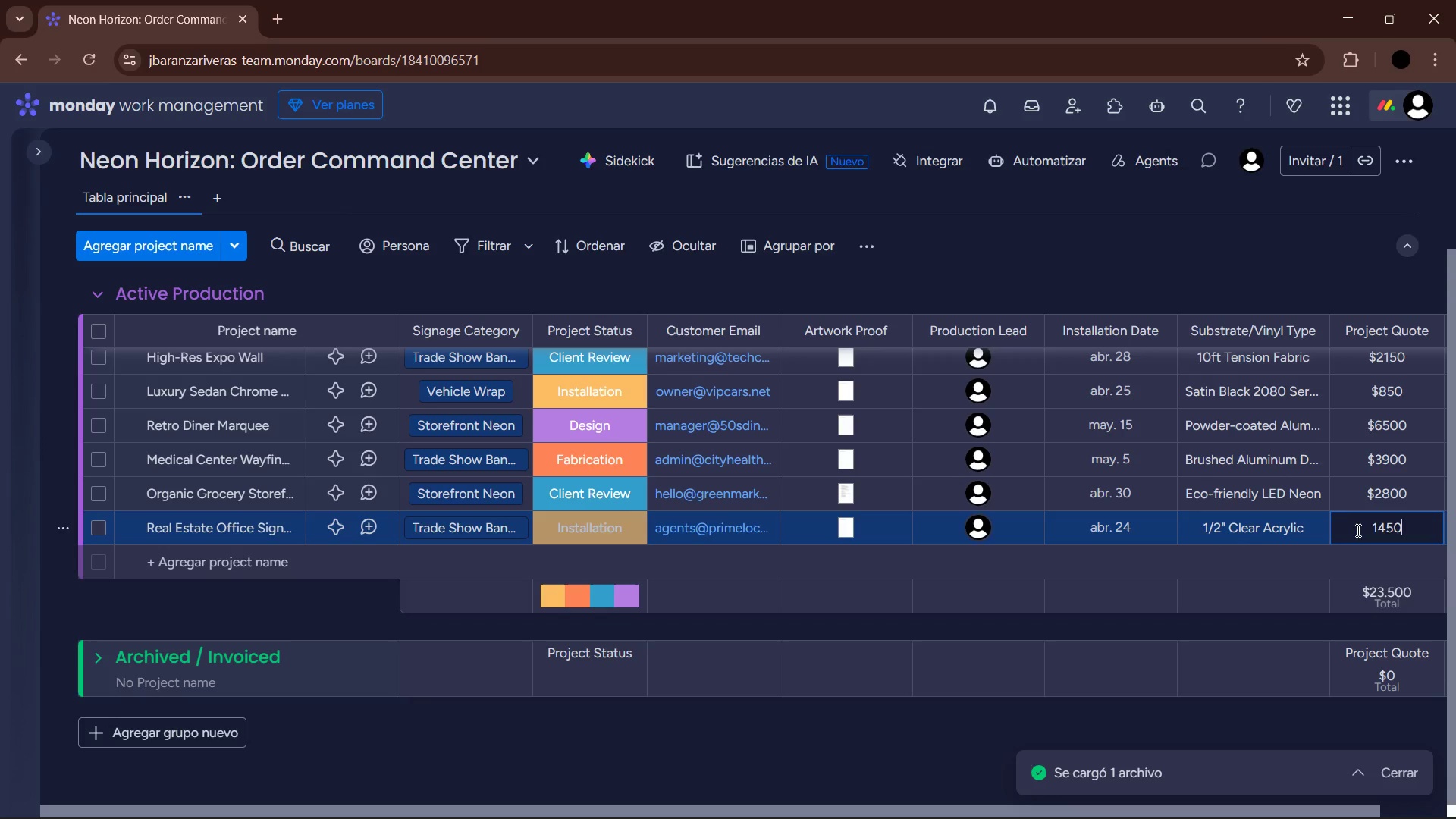 
key(Slash)
 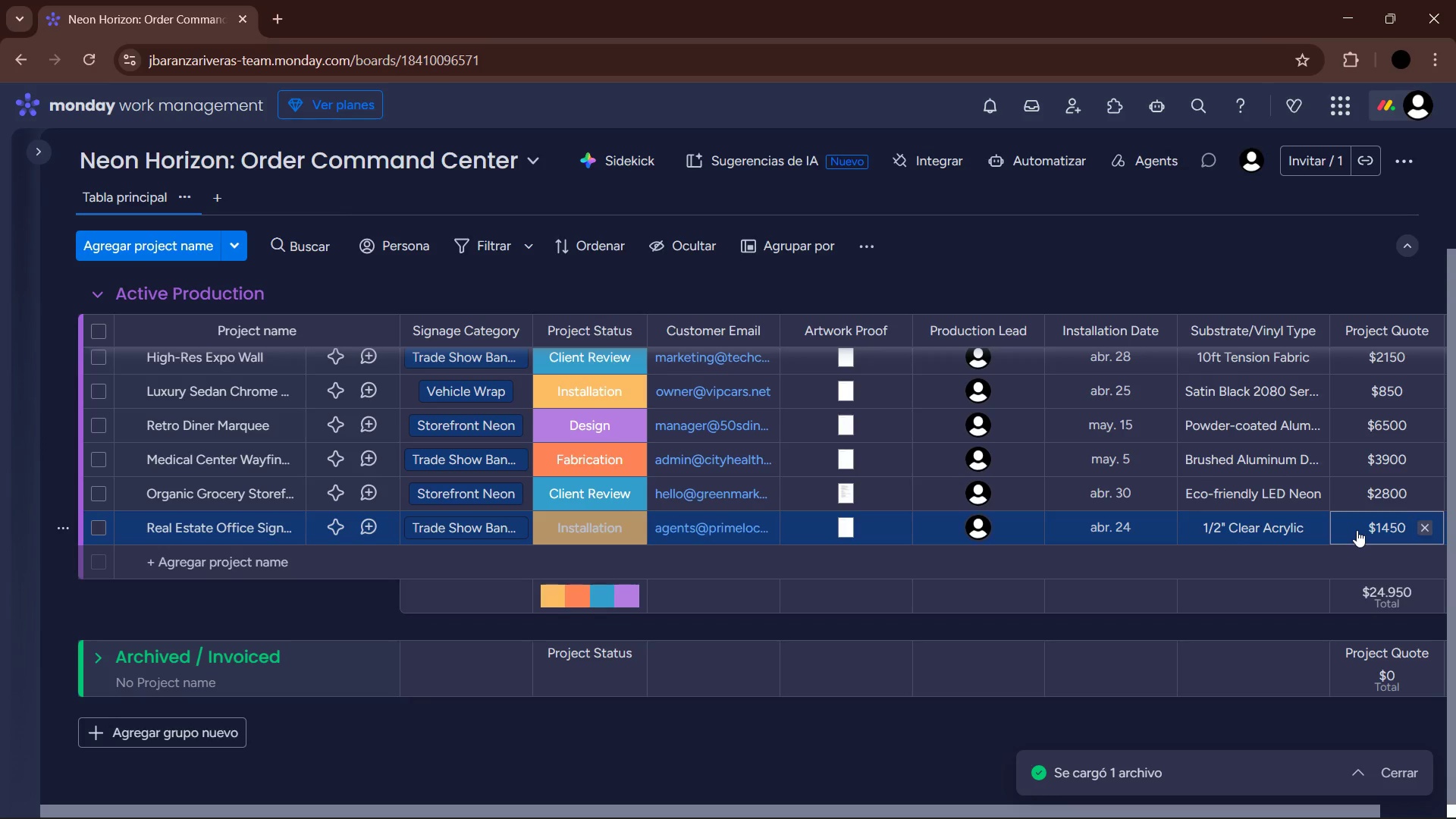 
key(Enter)
 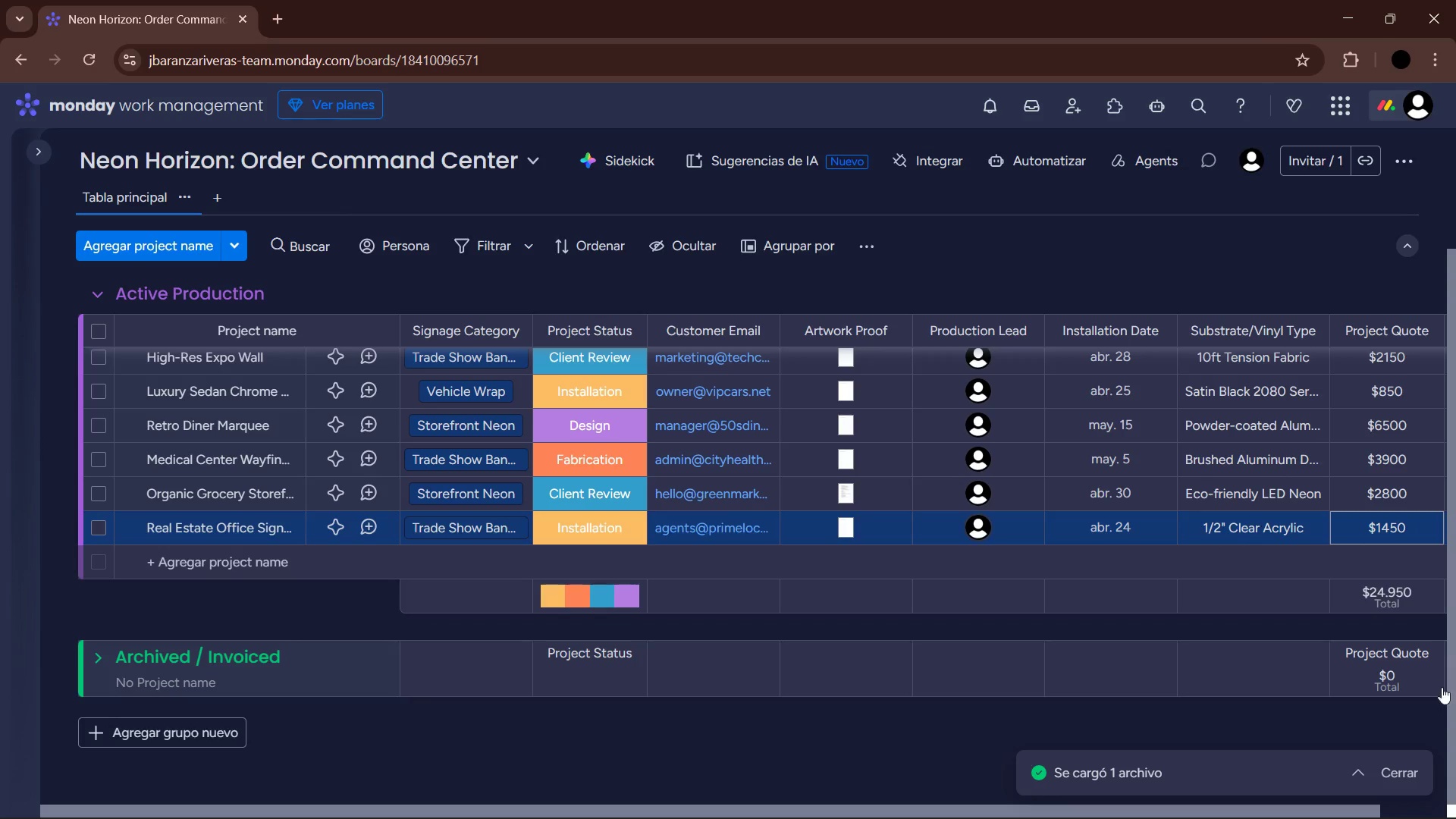 
left_click([1403, 767])
 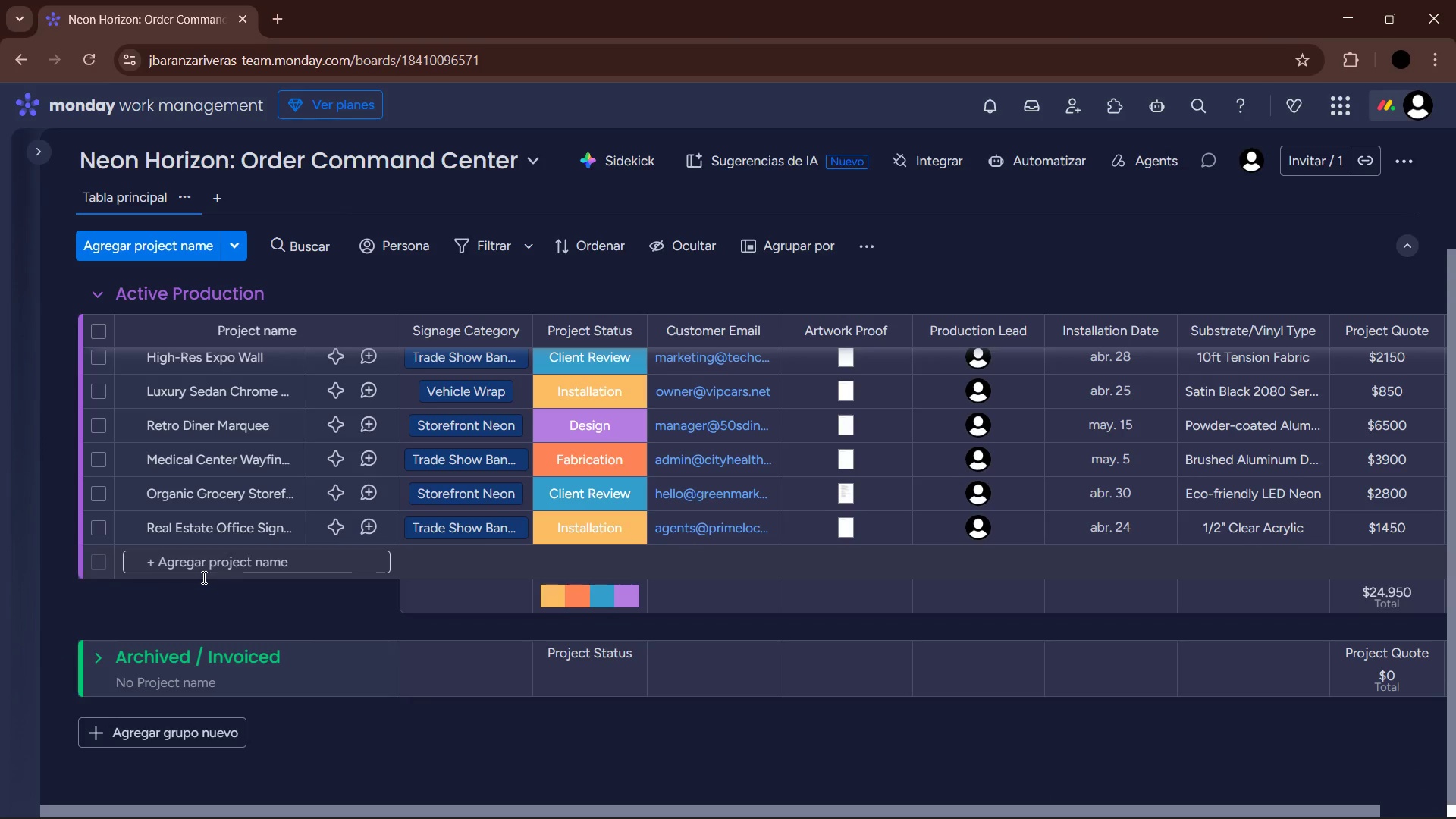 
left_click([202, 574])
 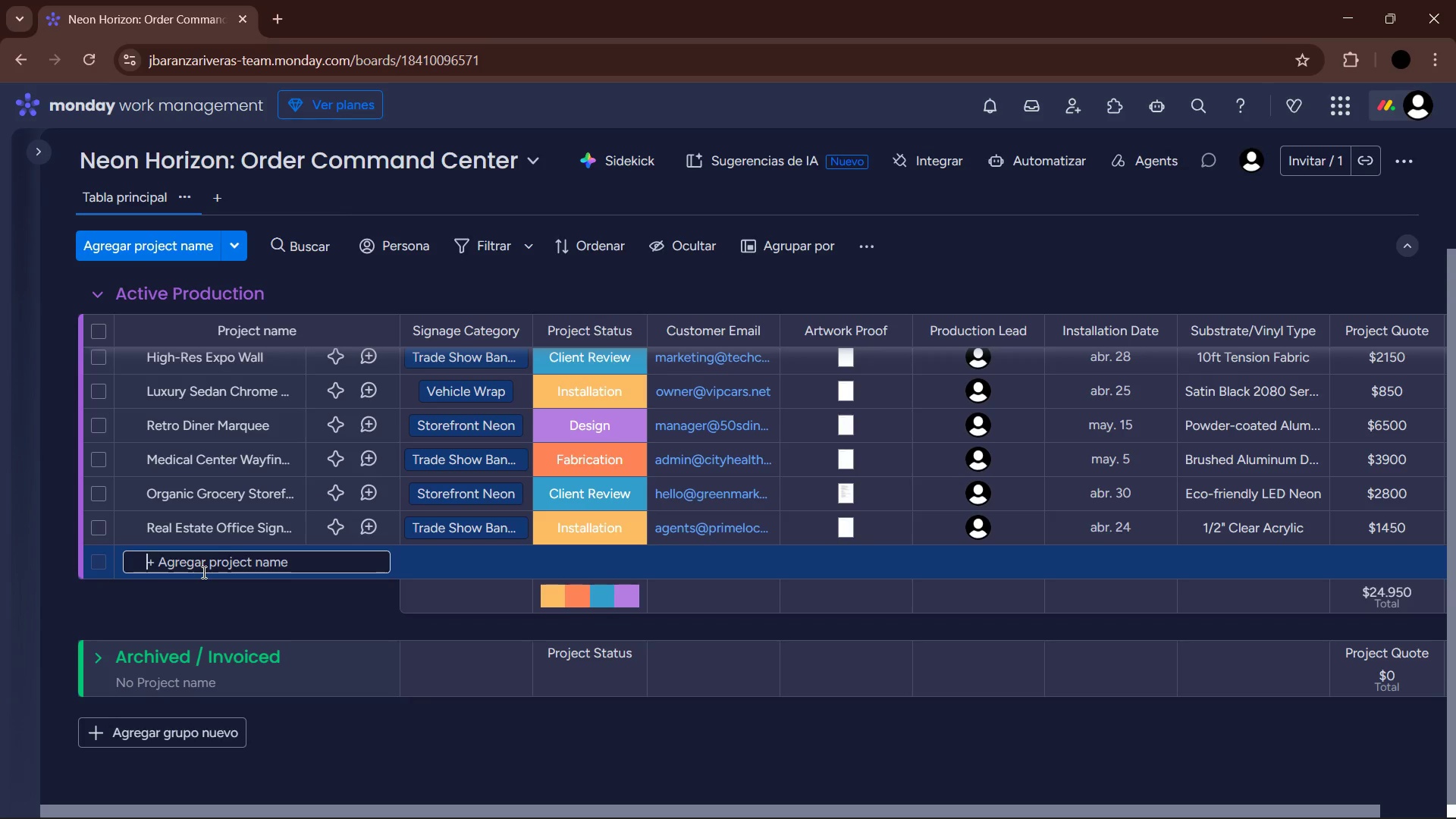 
wait(6.17)
 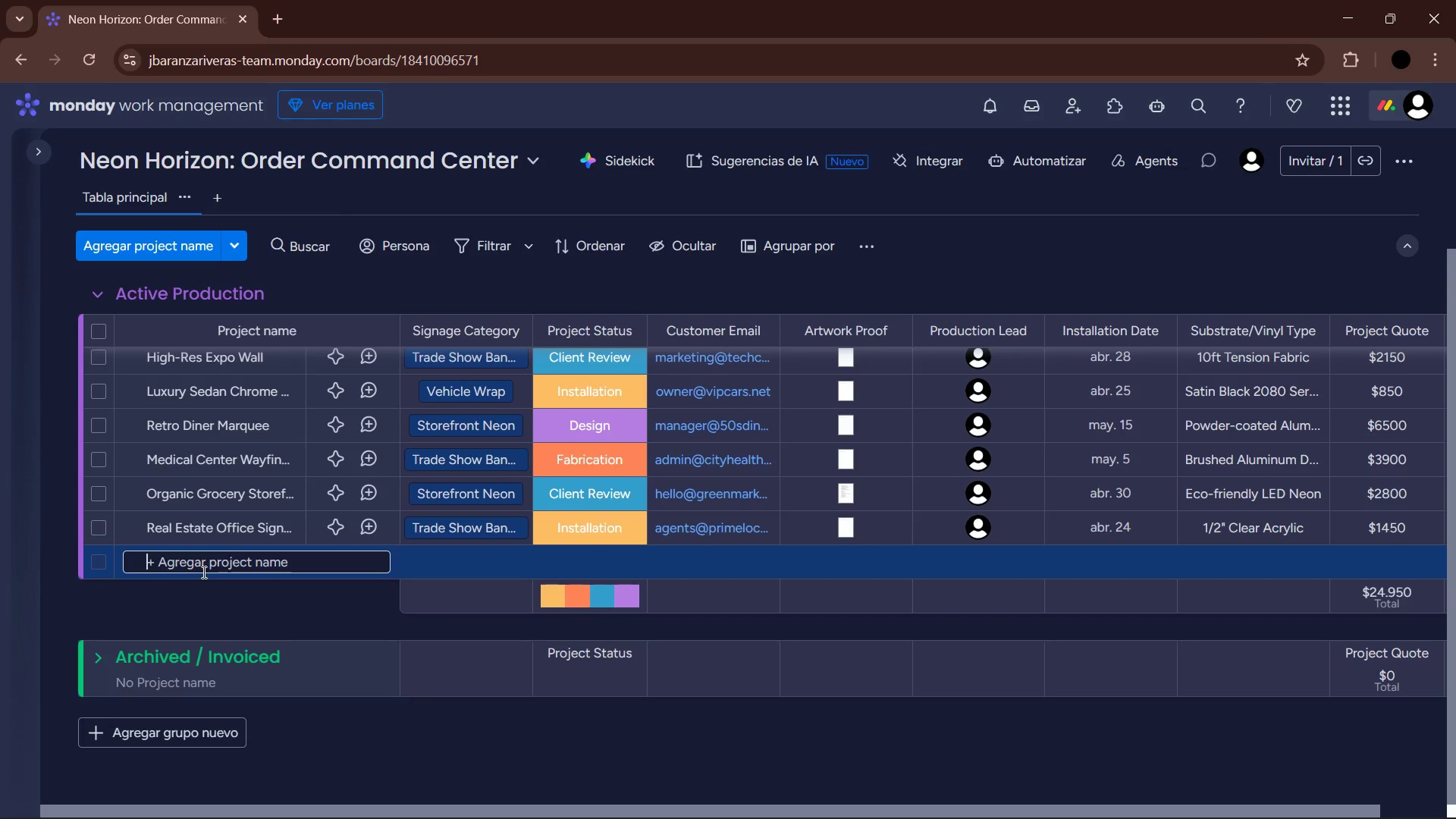 
type(Logistics)
 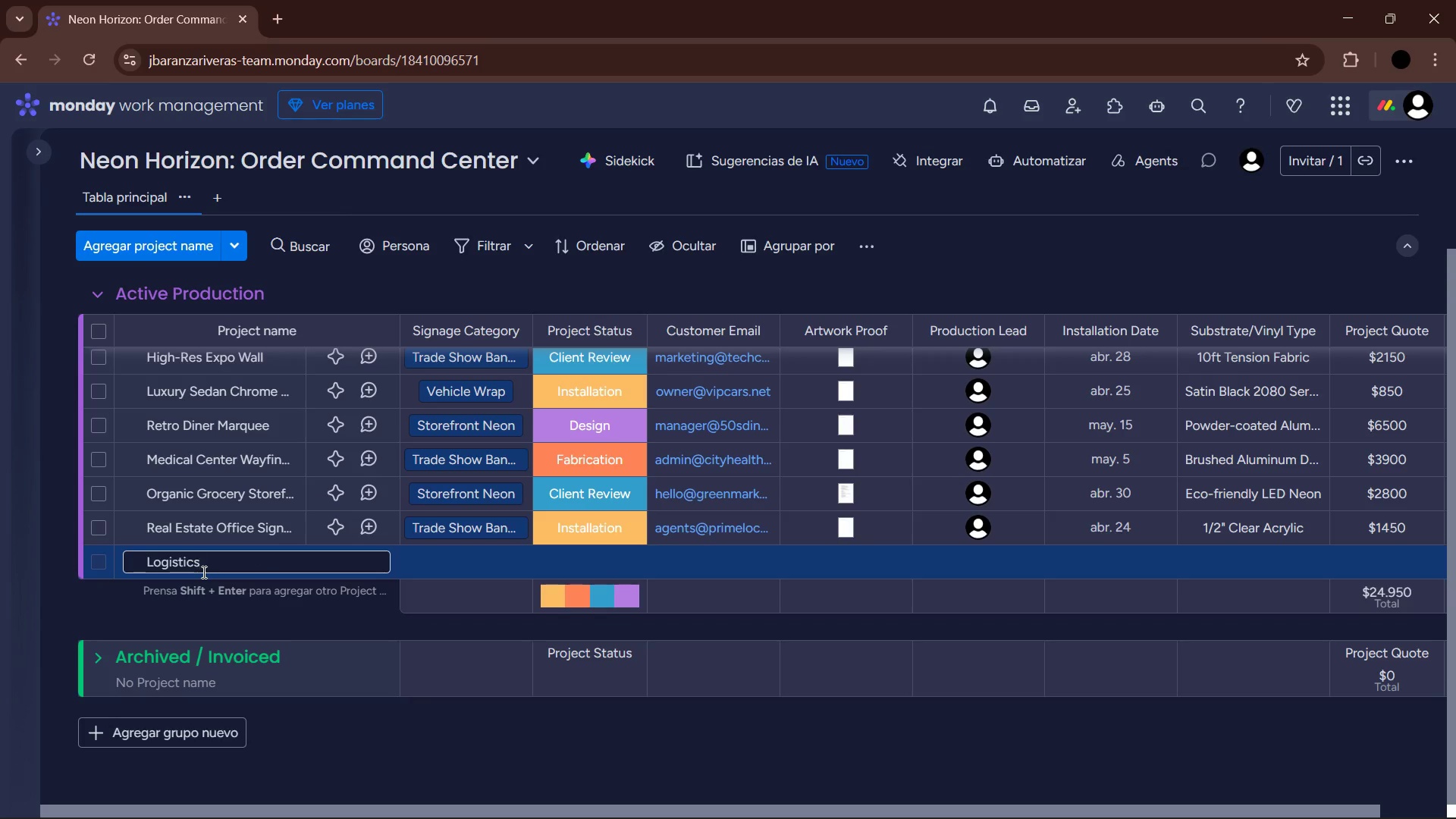 
key(Enter)
 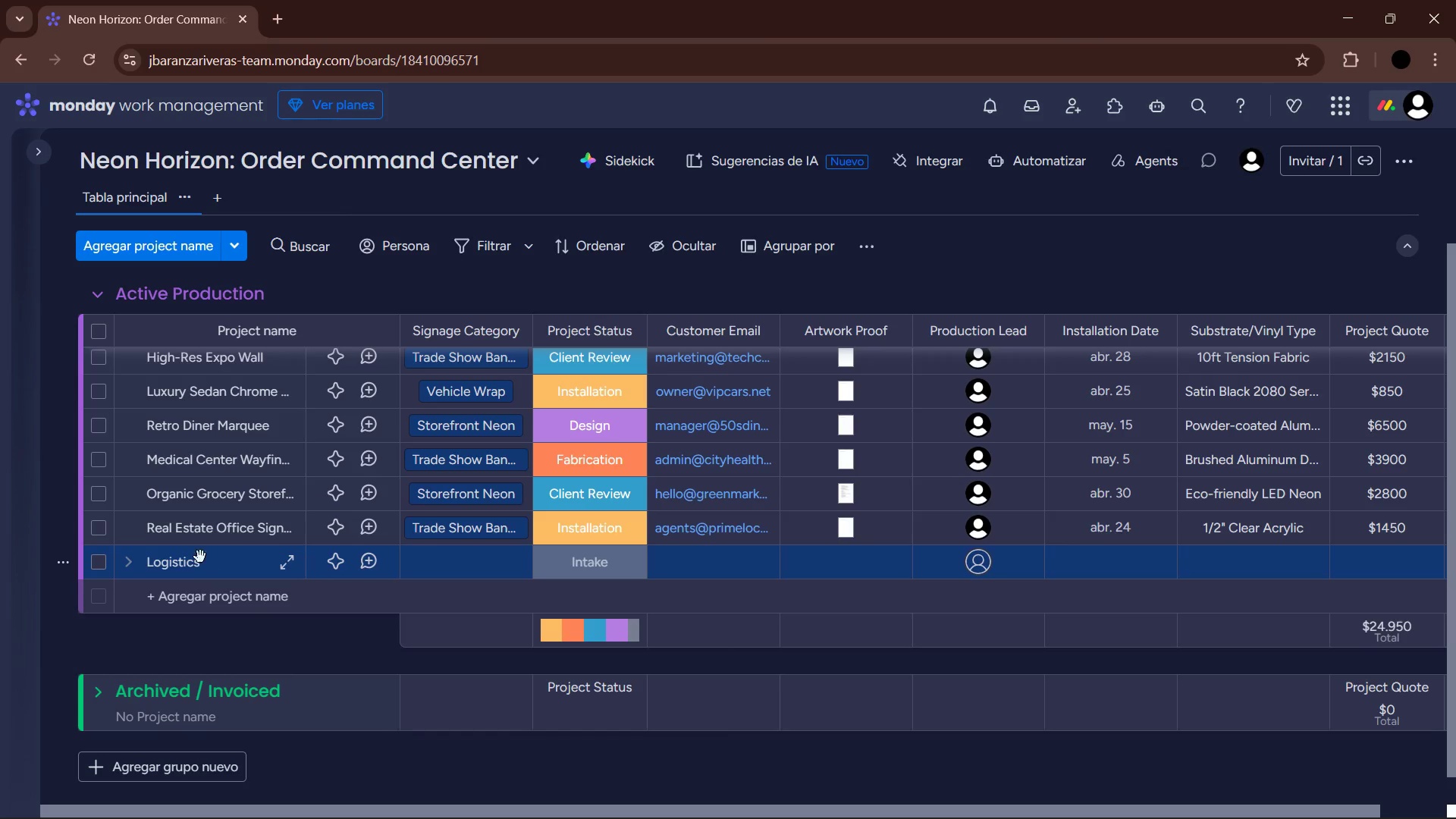 
double_click([209, 559])
 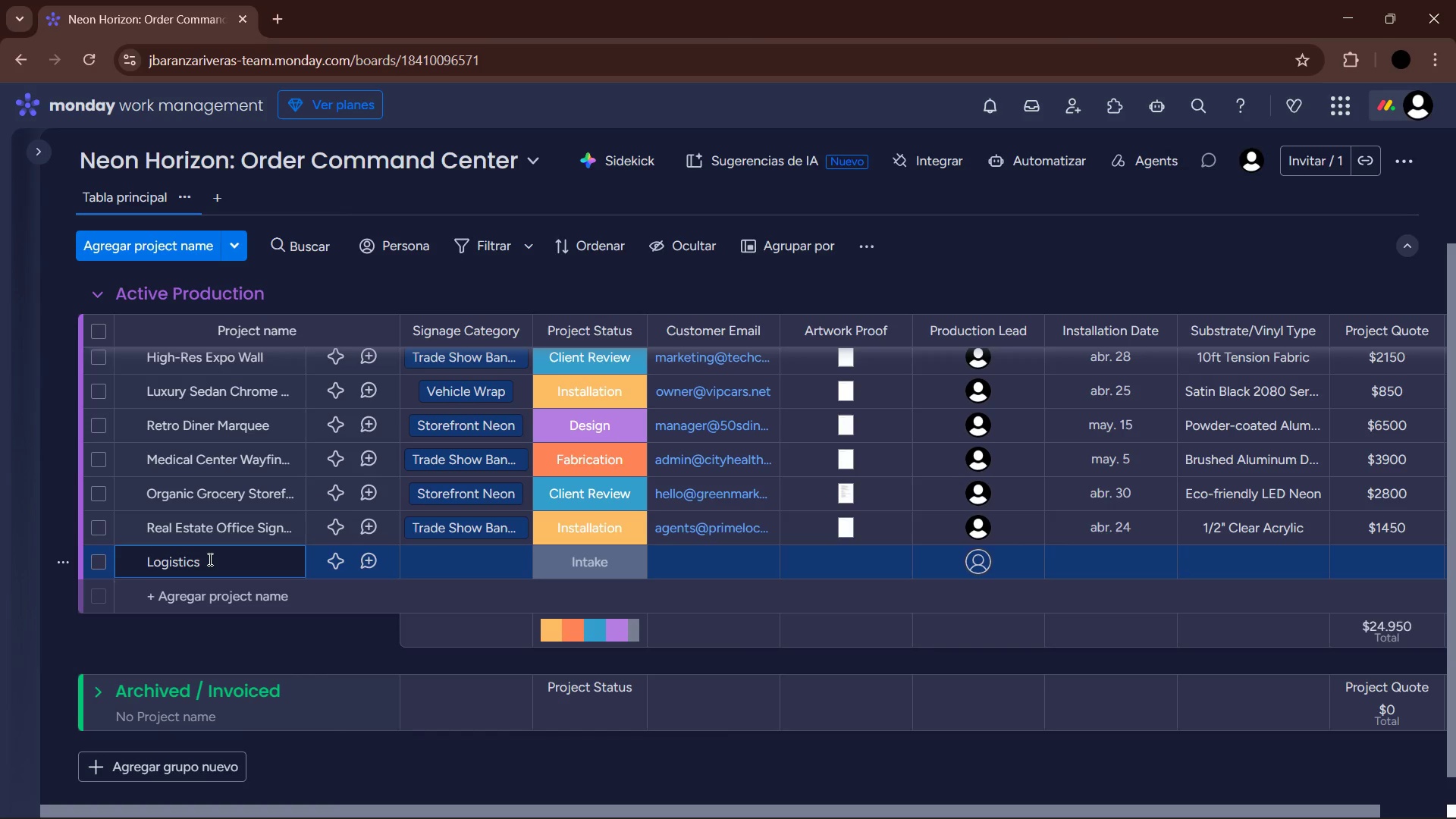 
type( Fleet Header)
 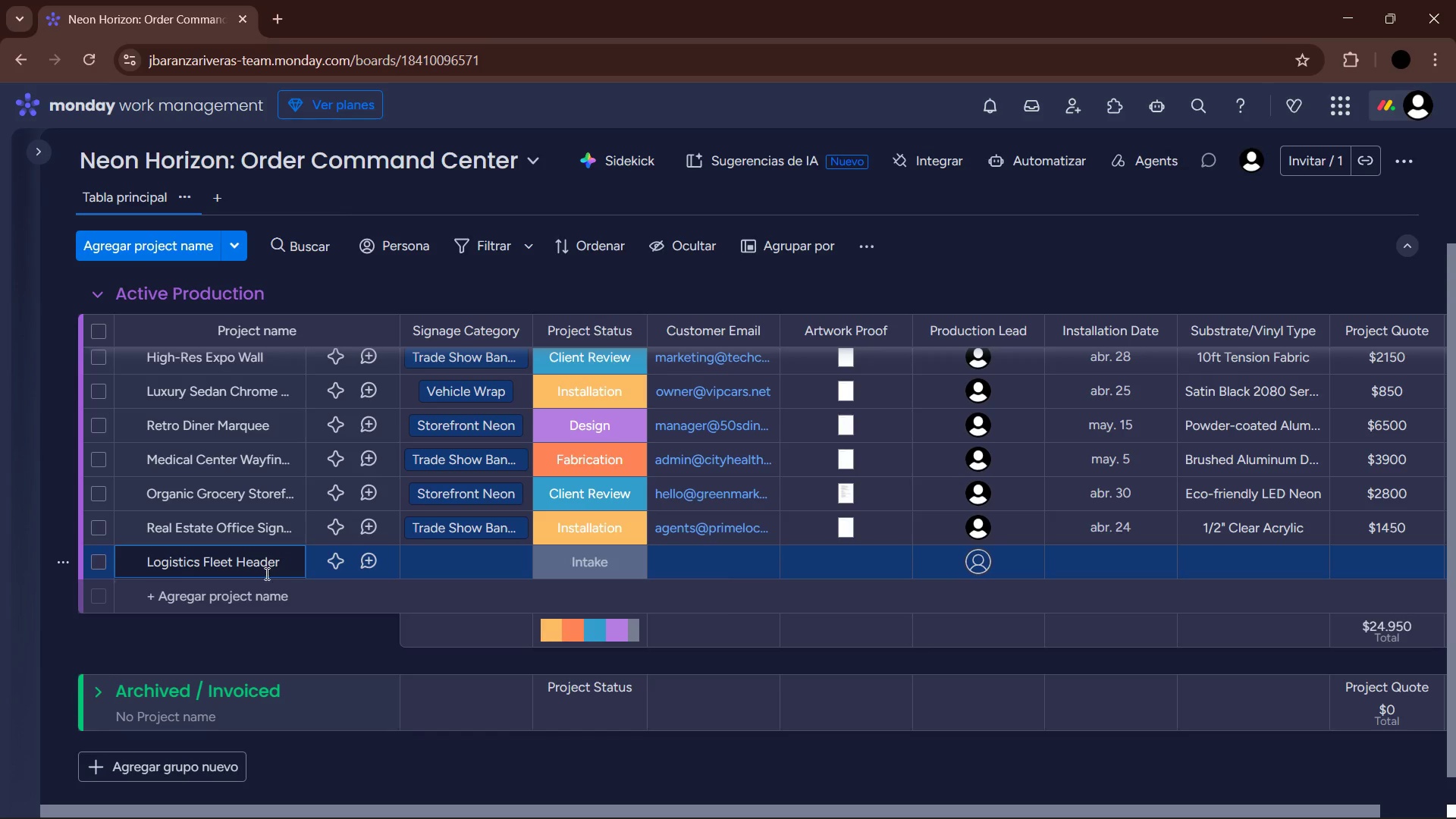 
left_click([346, 676])
 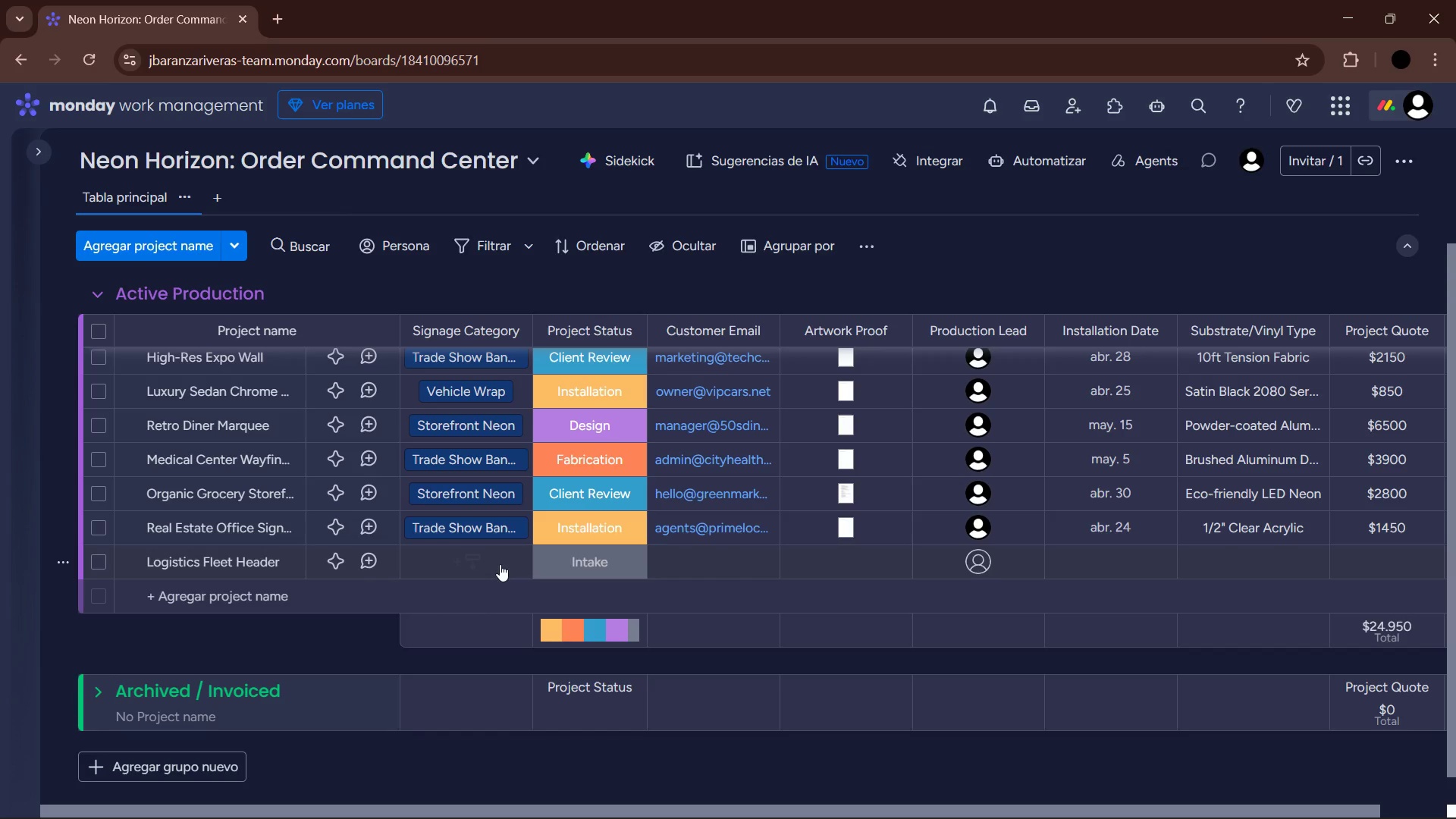 
mouse_move([470, 544])
 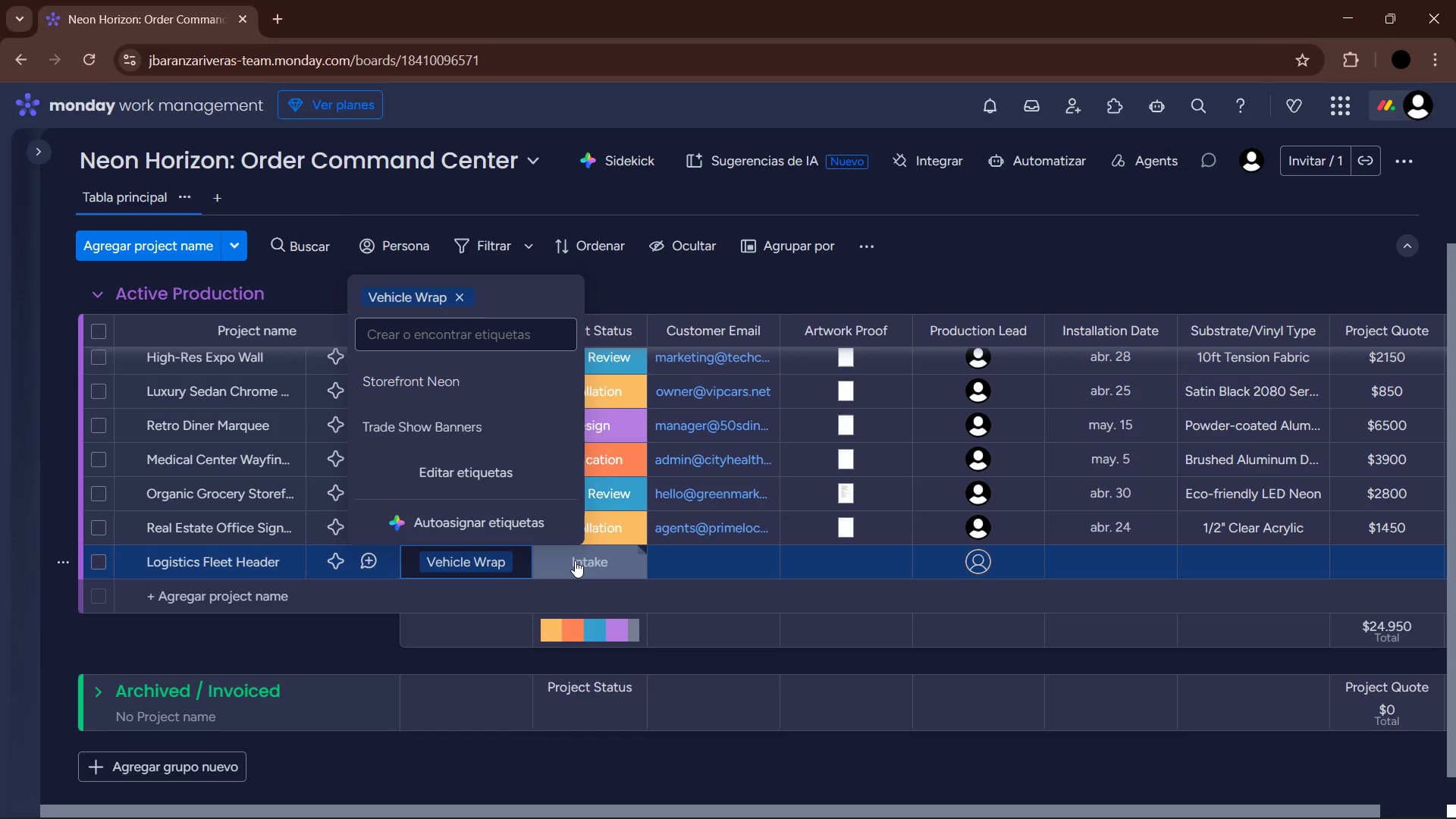 
left_click([575, 560])
 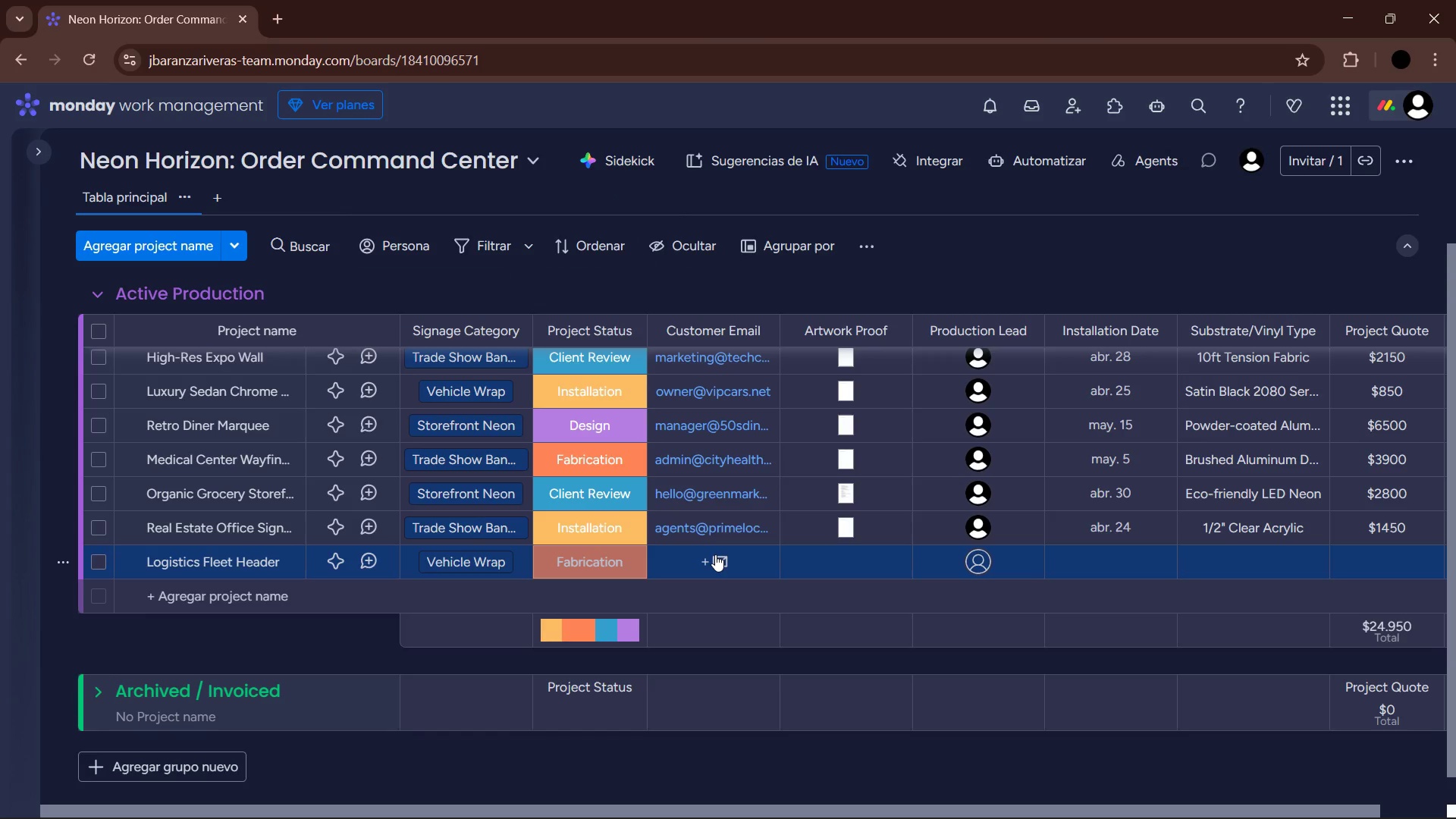 
left_click([715, 554])
 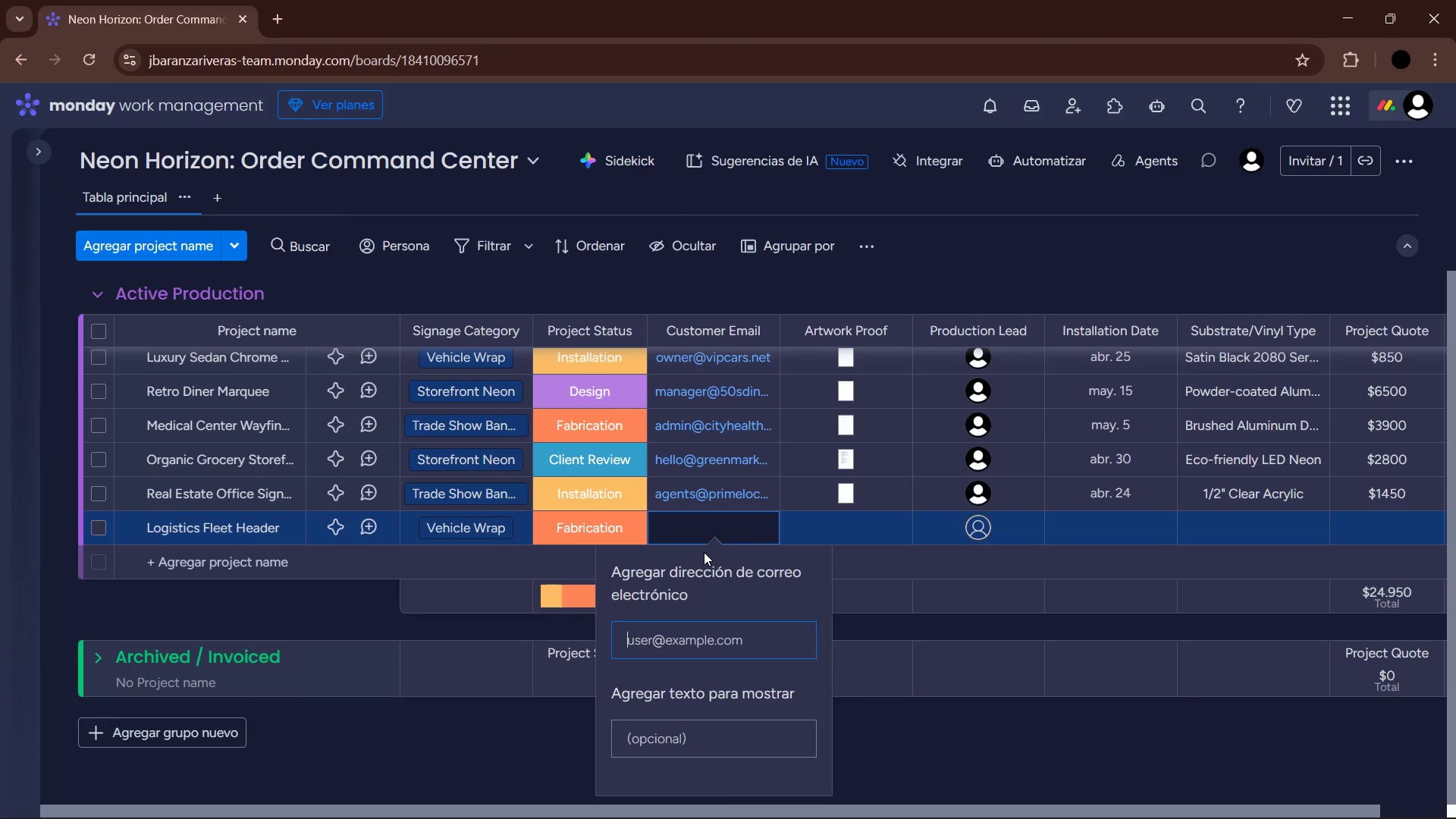 
type(fleet)
 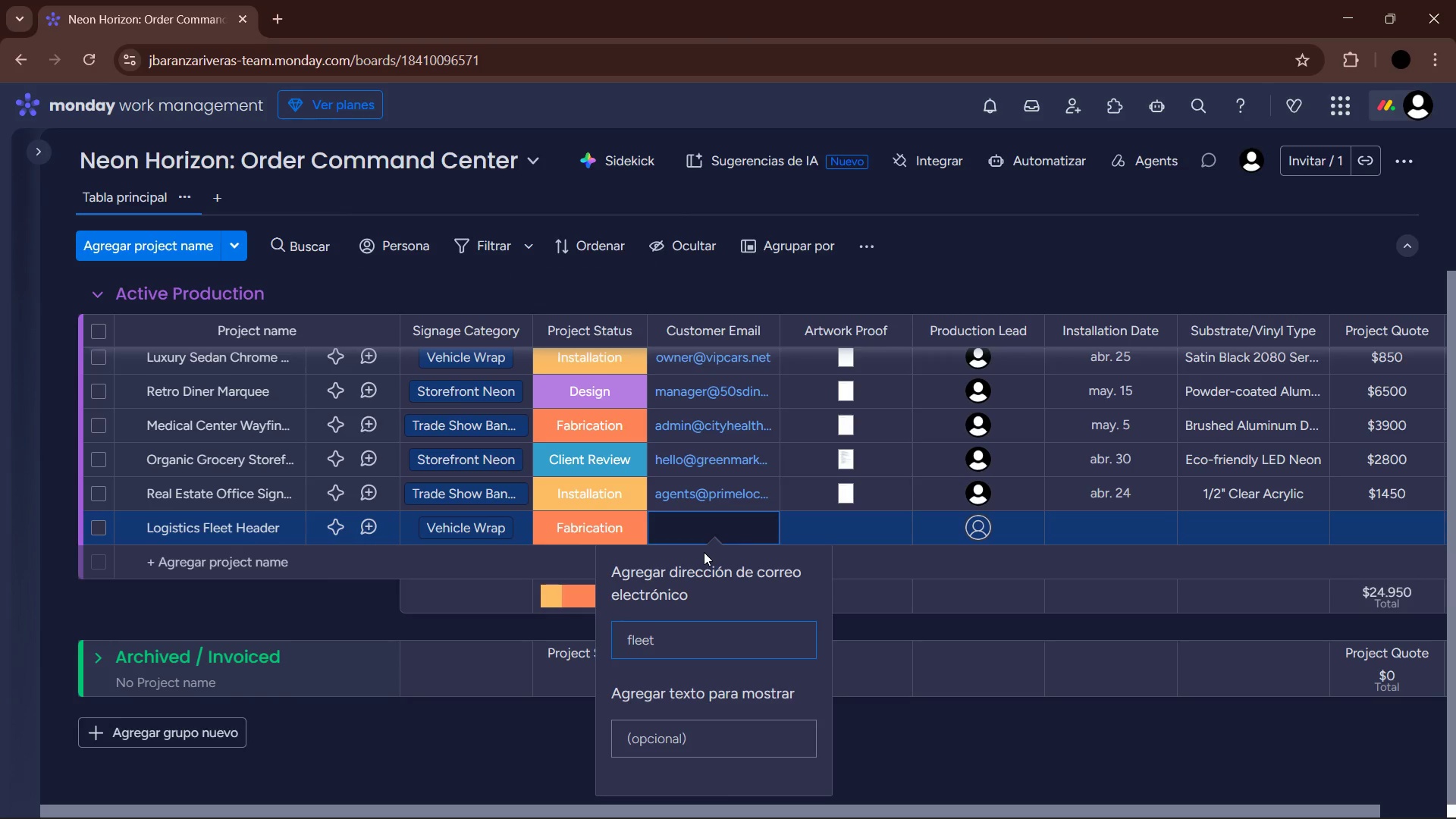 
key(Control+ControlLeft)
 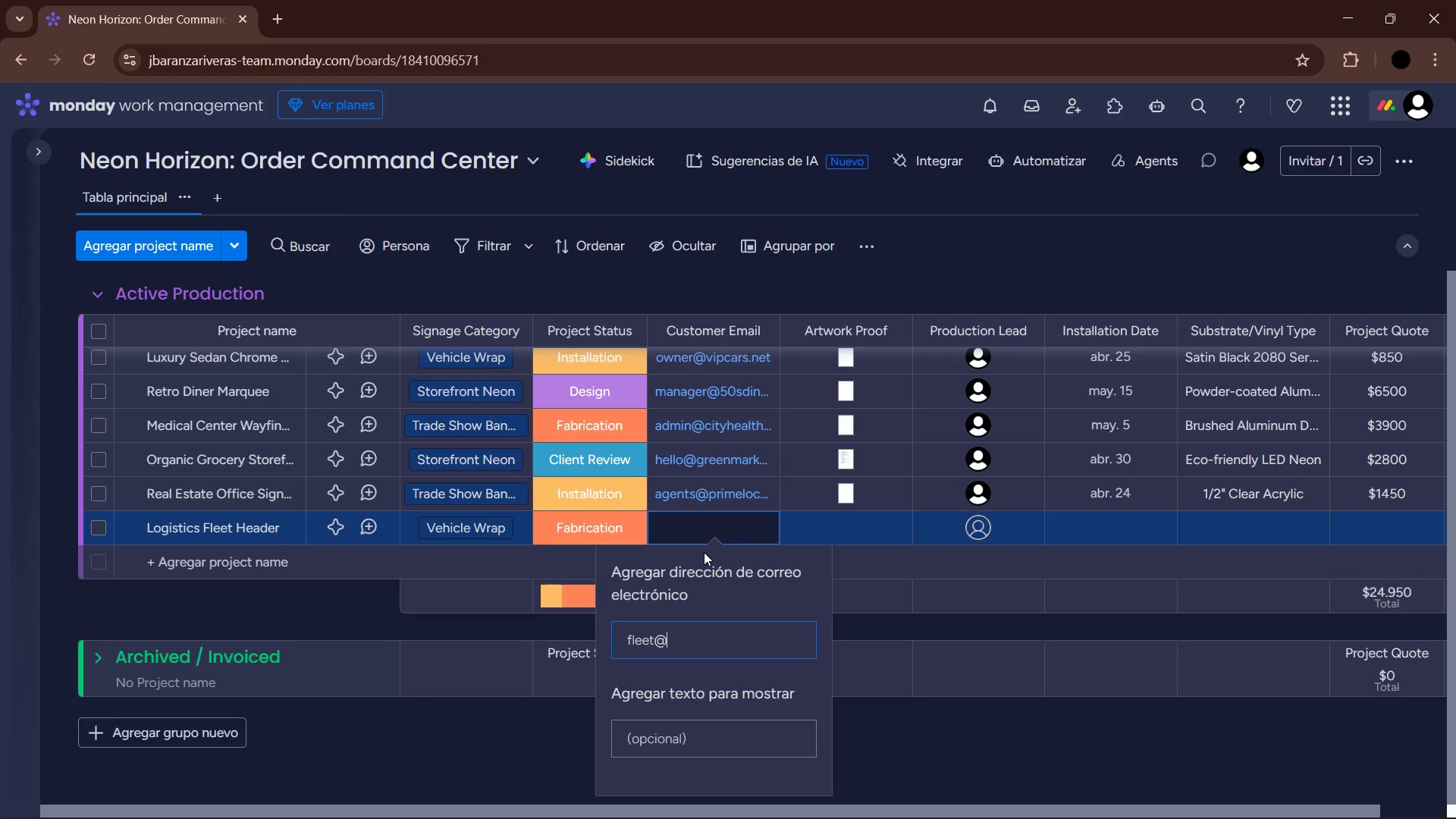 
key(Alt+Control+AltRight)
 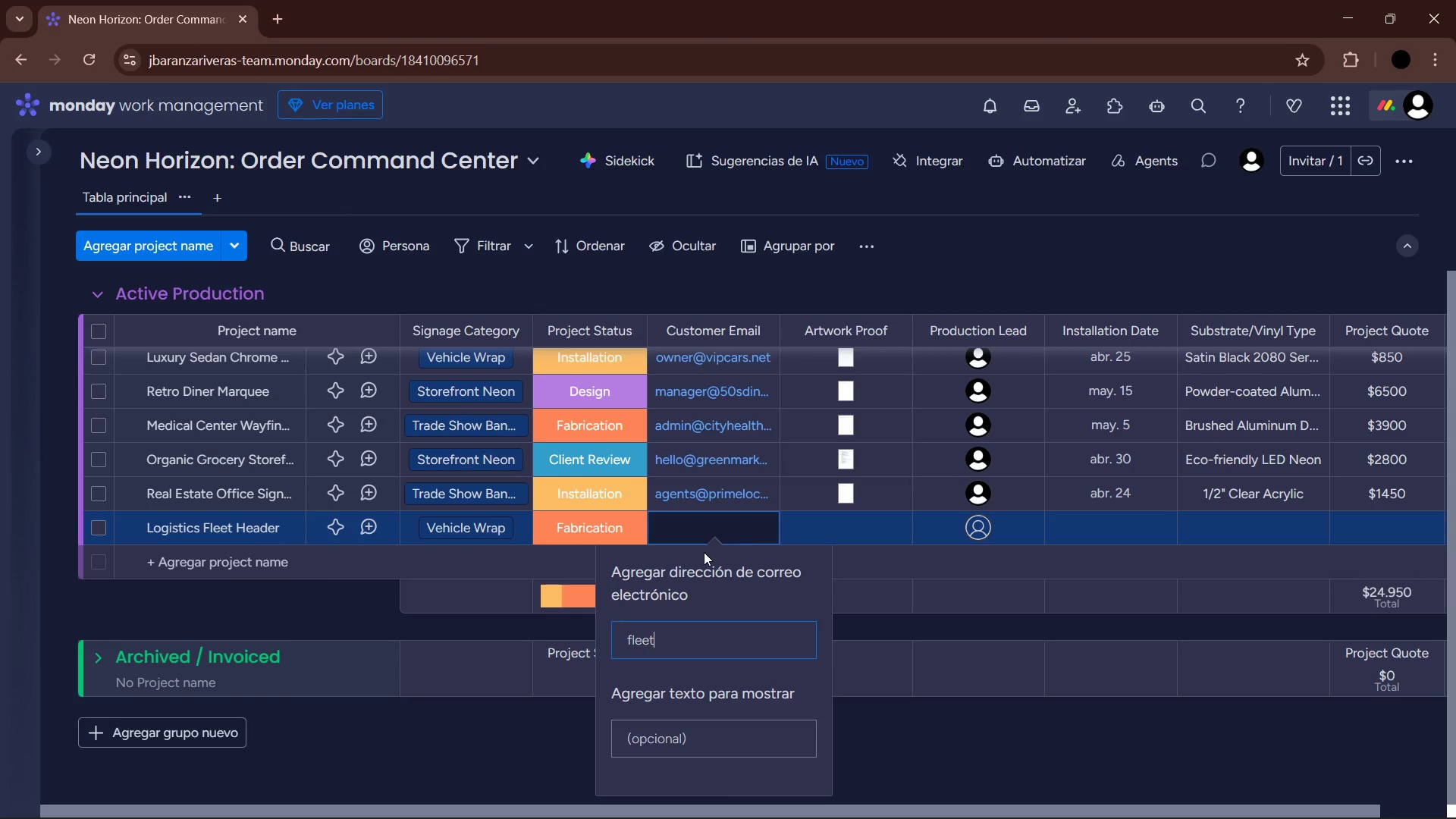 
key(Alt+Control+Q)
 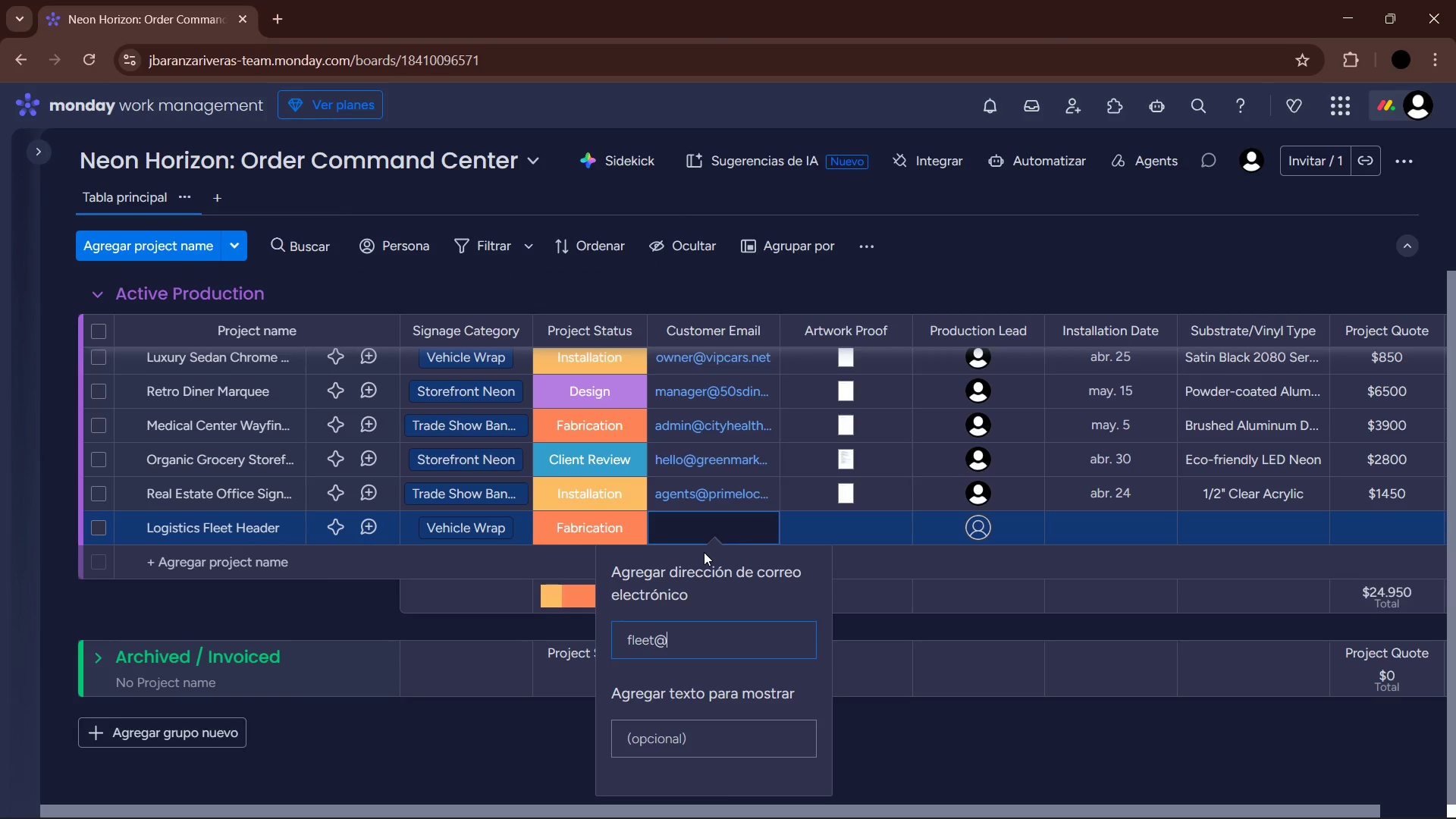 
type(fatship.com)
 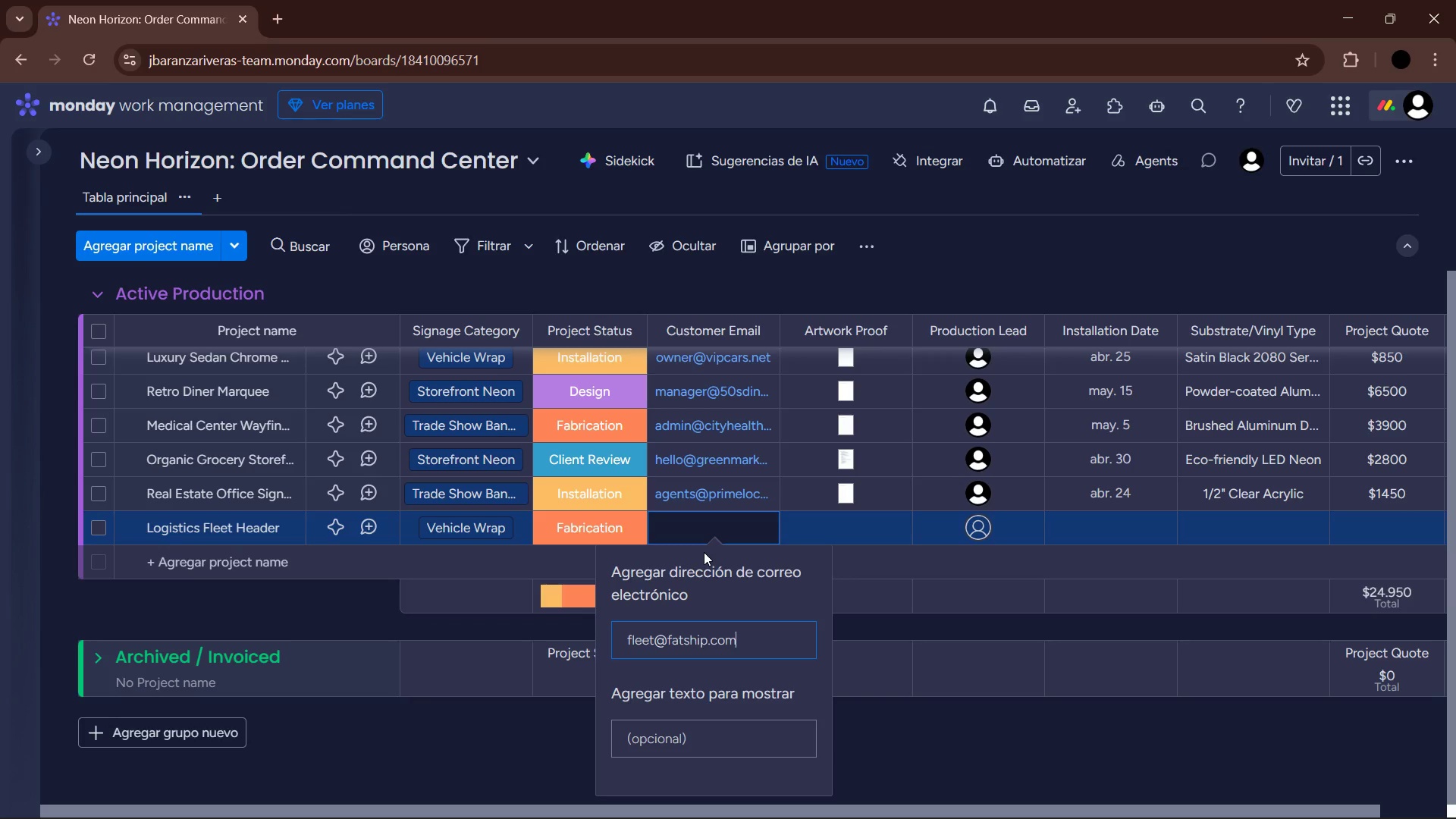 
wait(5.78)
 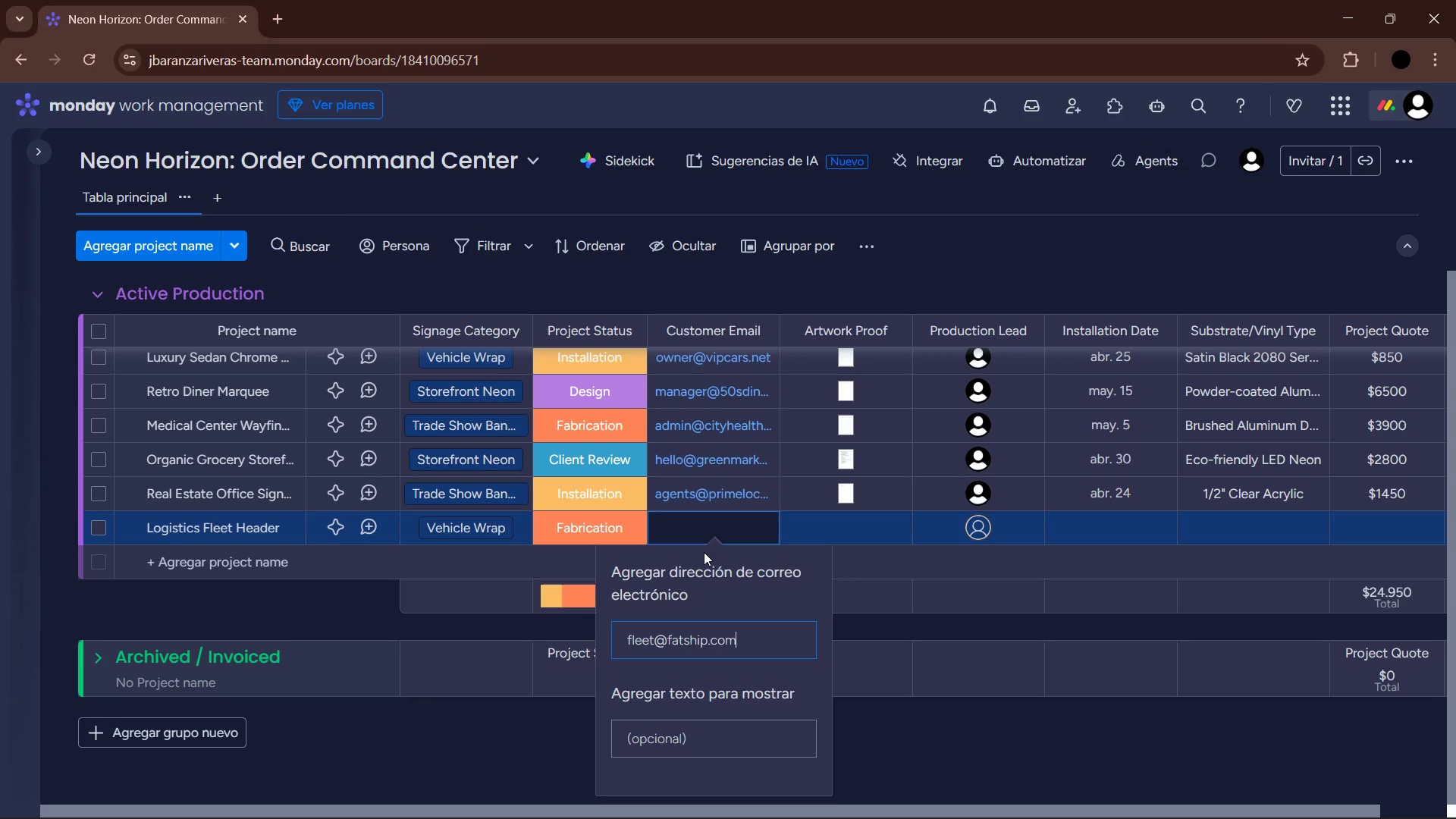 
key(Enter)
 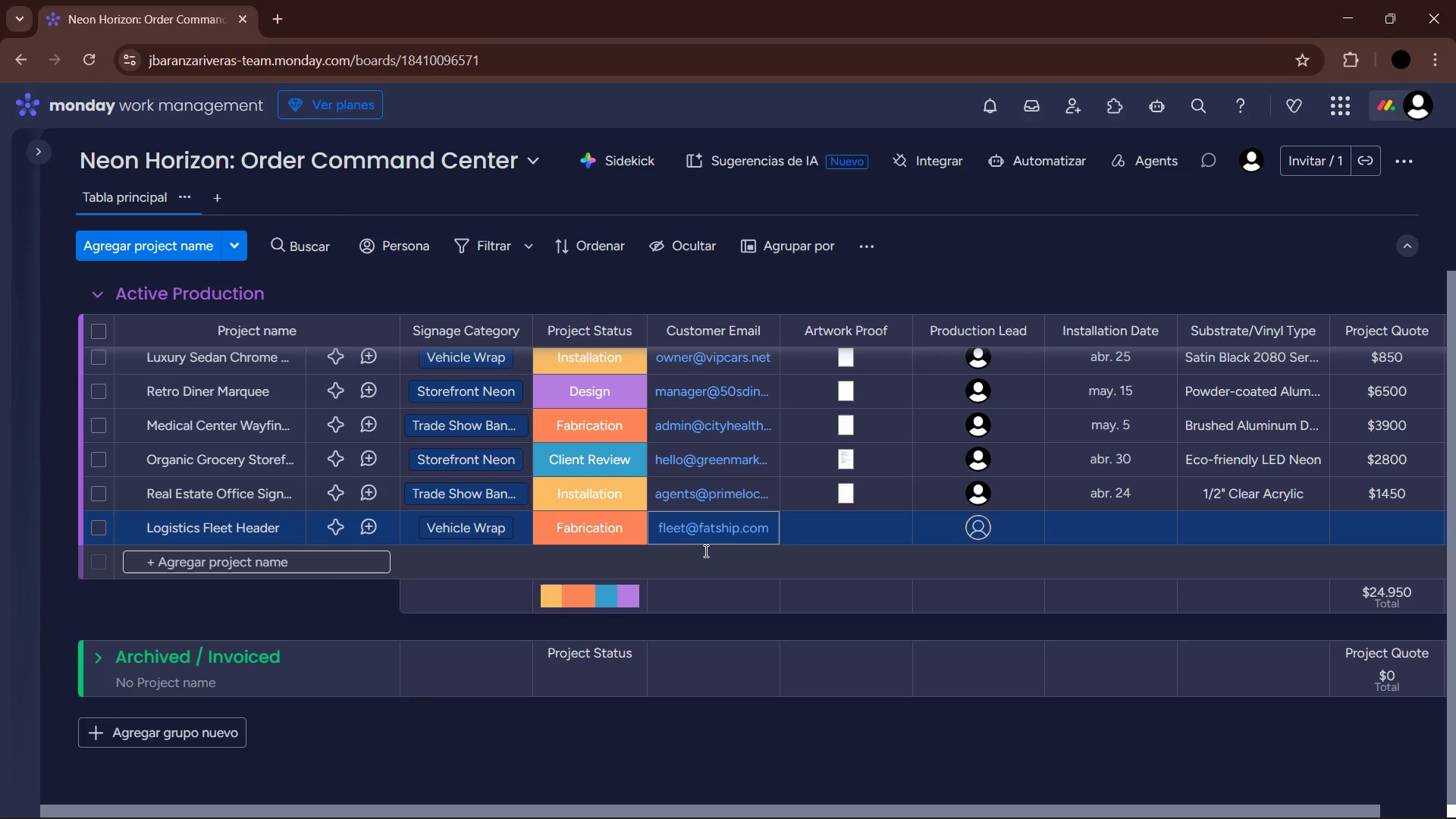 
left_click([823, 525])
 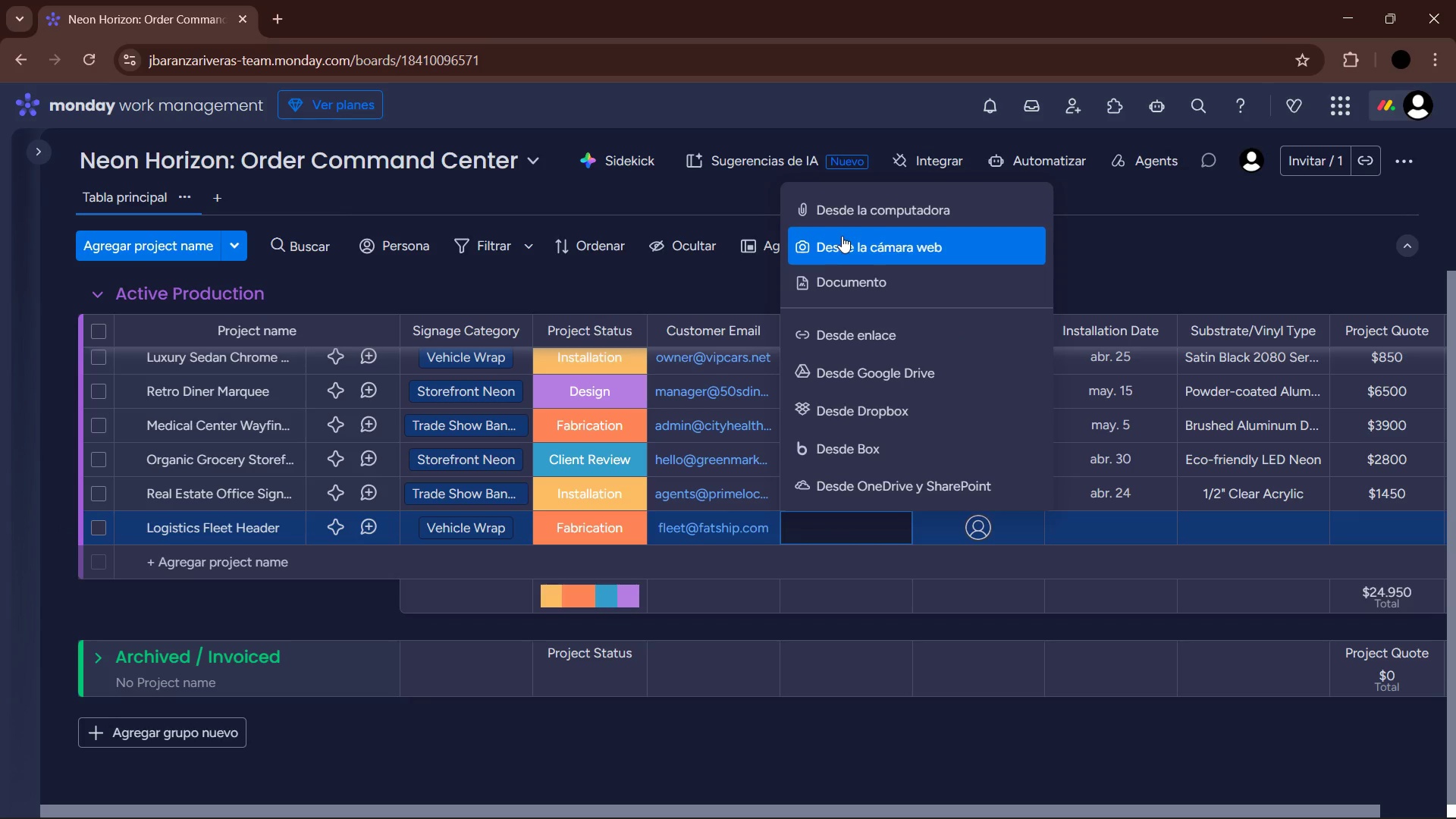 
left_click([851, 211])
 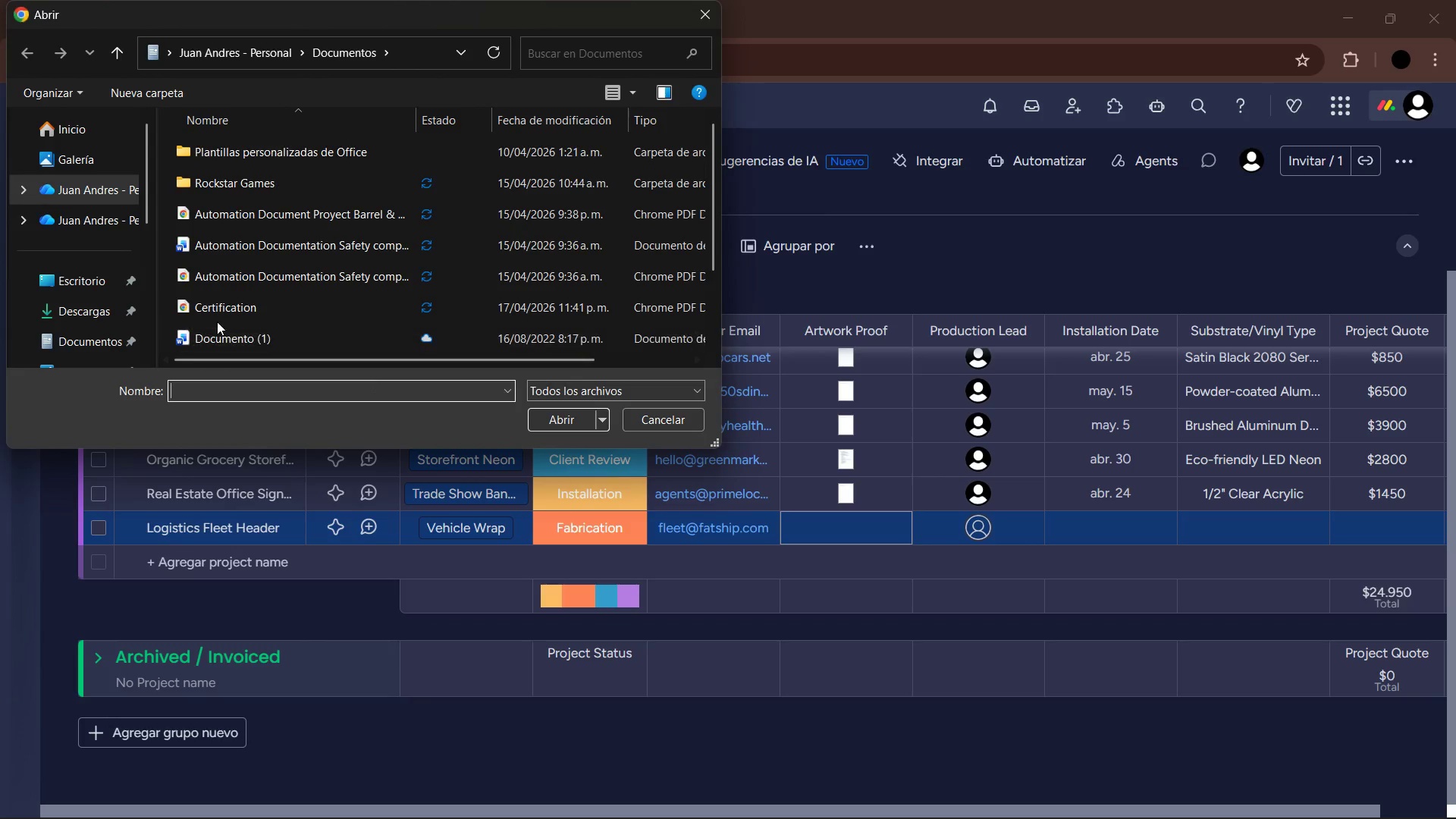 
left_click([218, 309])
 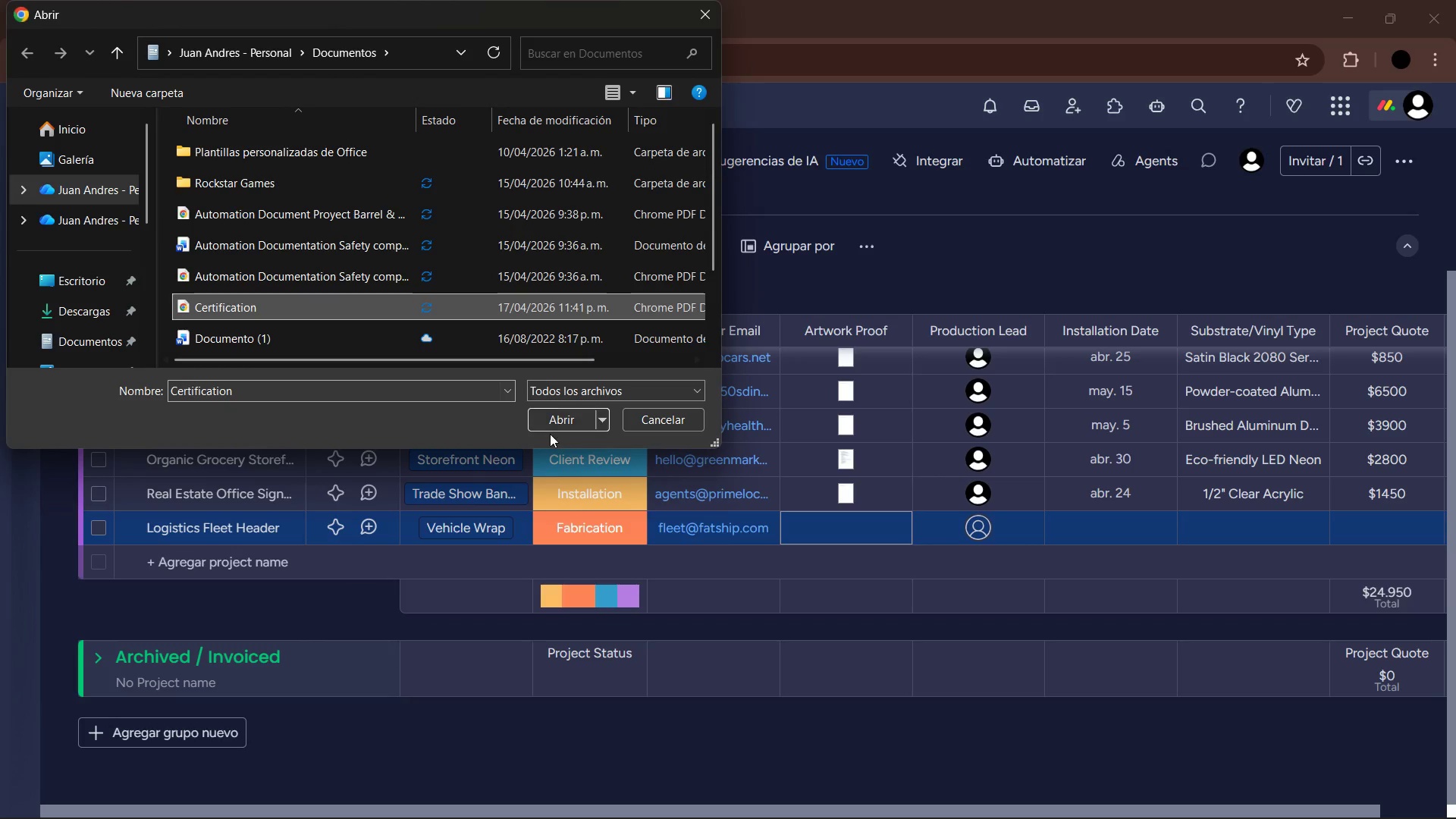 
left_click([563, 422])
 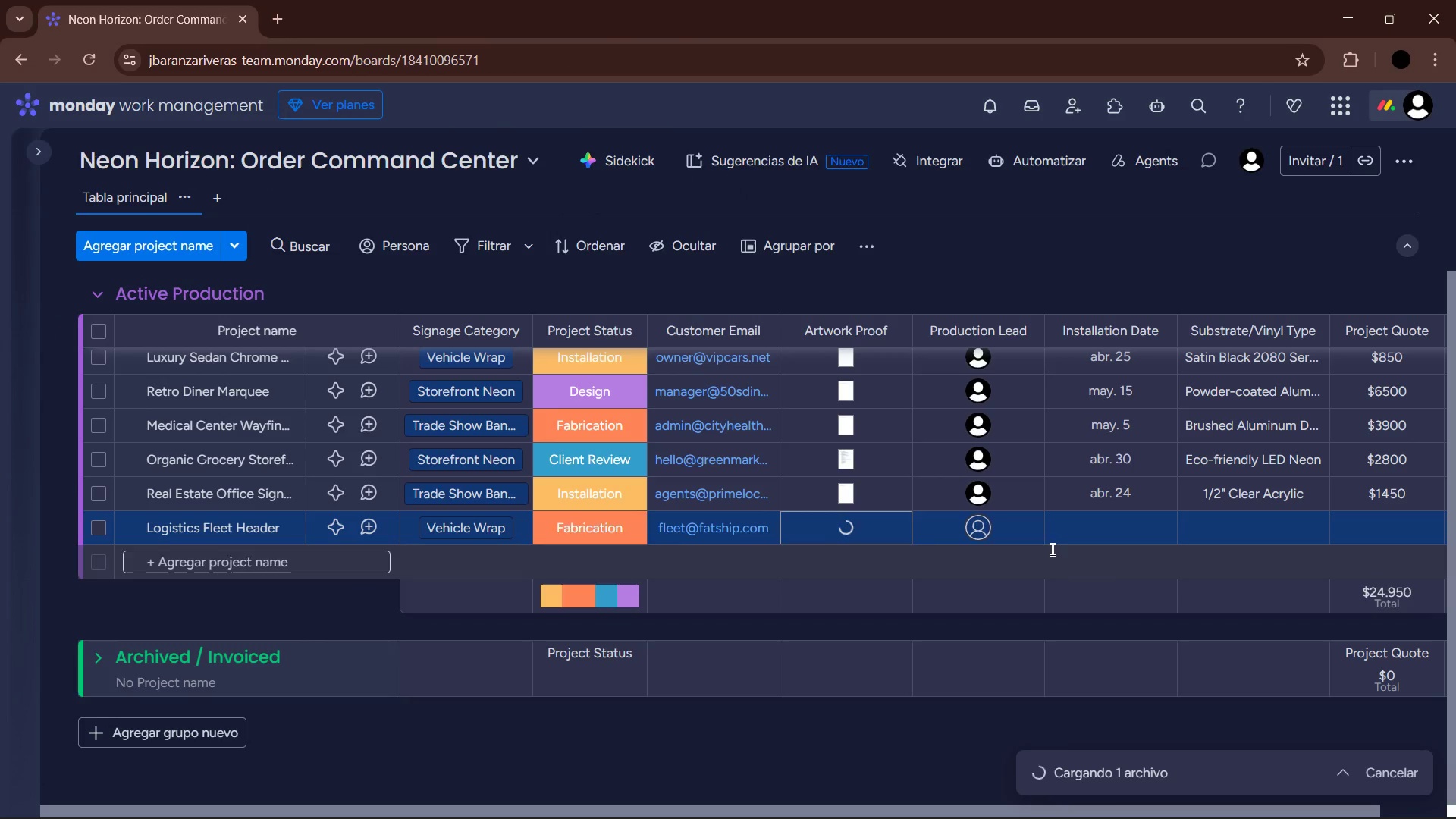 
left_click([993, 530])
 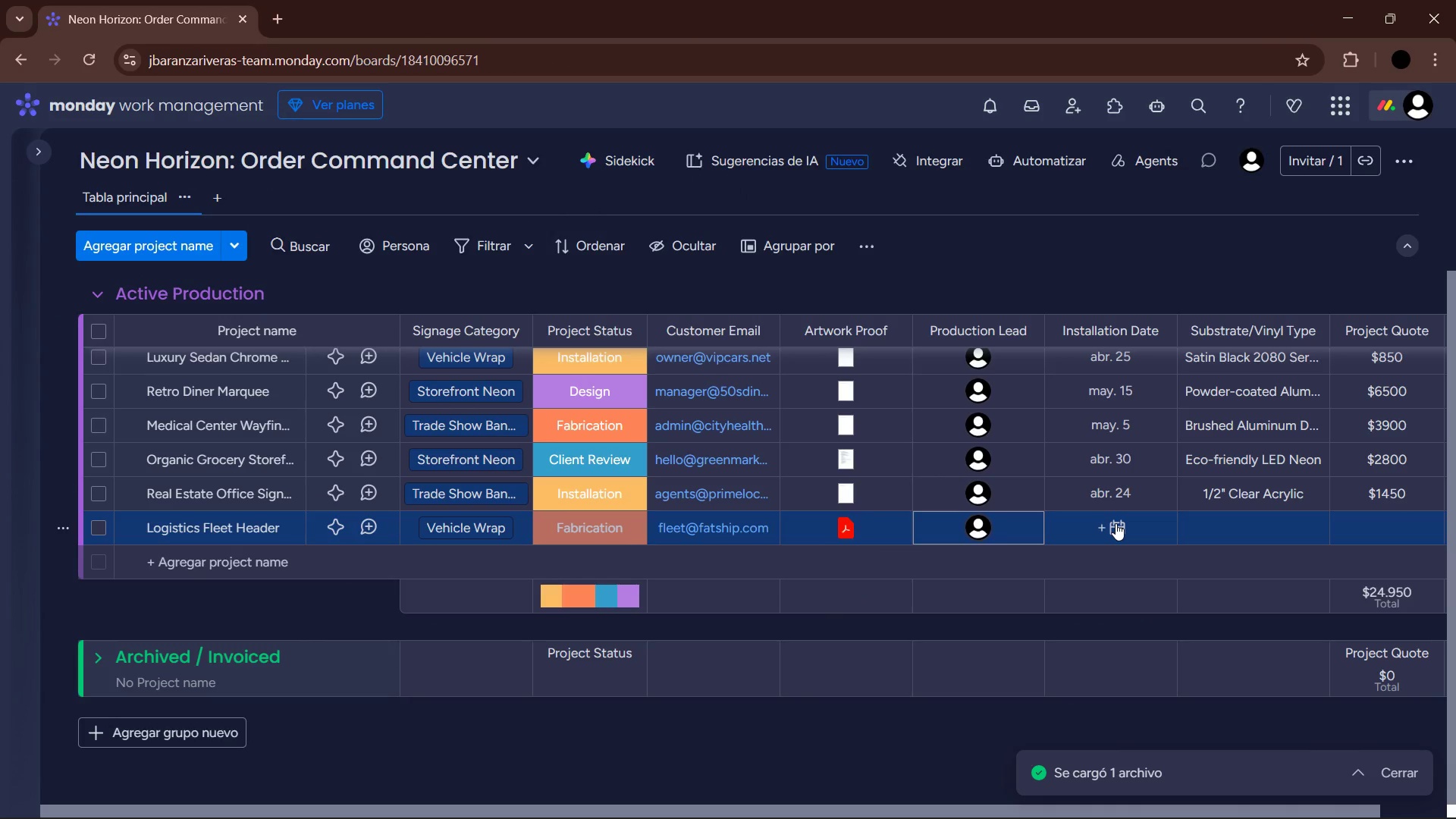 
left_click([1116, 523])
 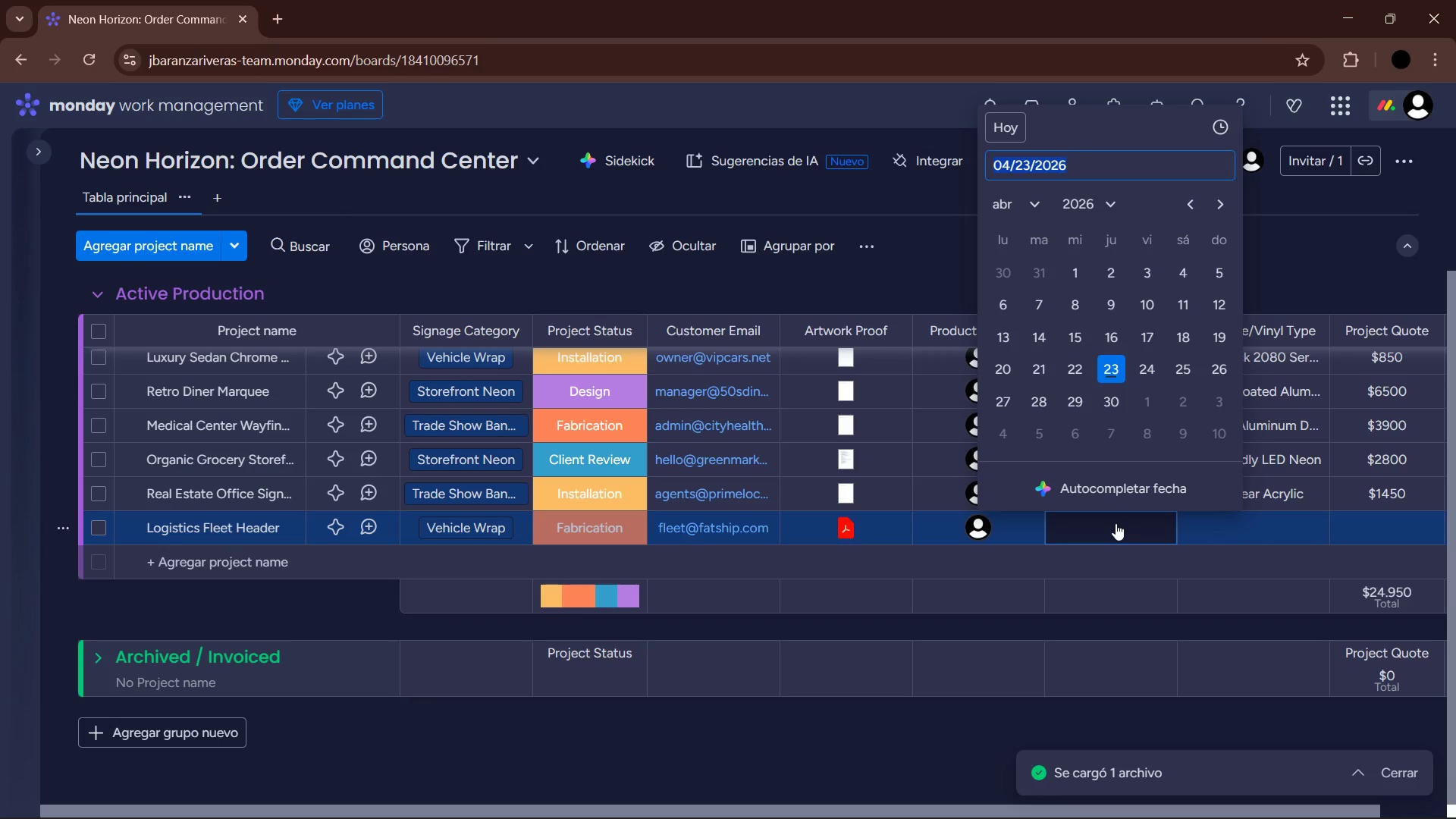 
left_click([1025, 196])
 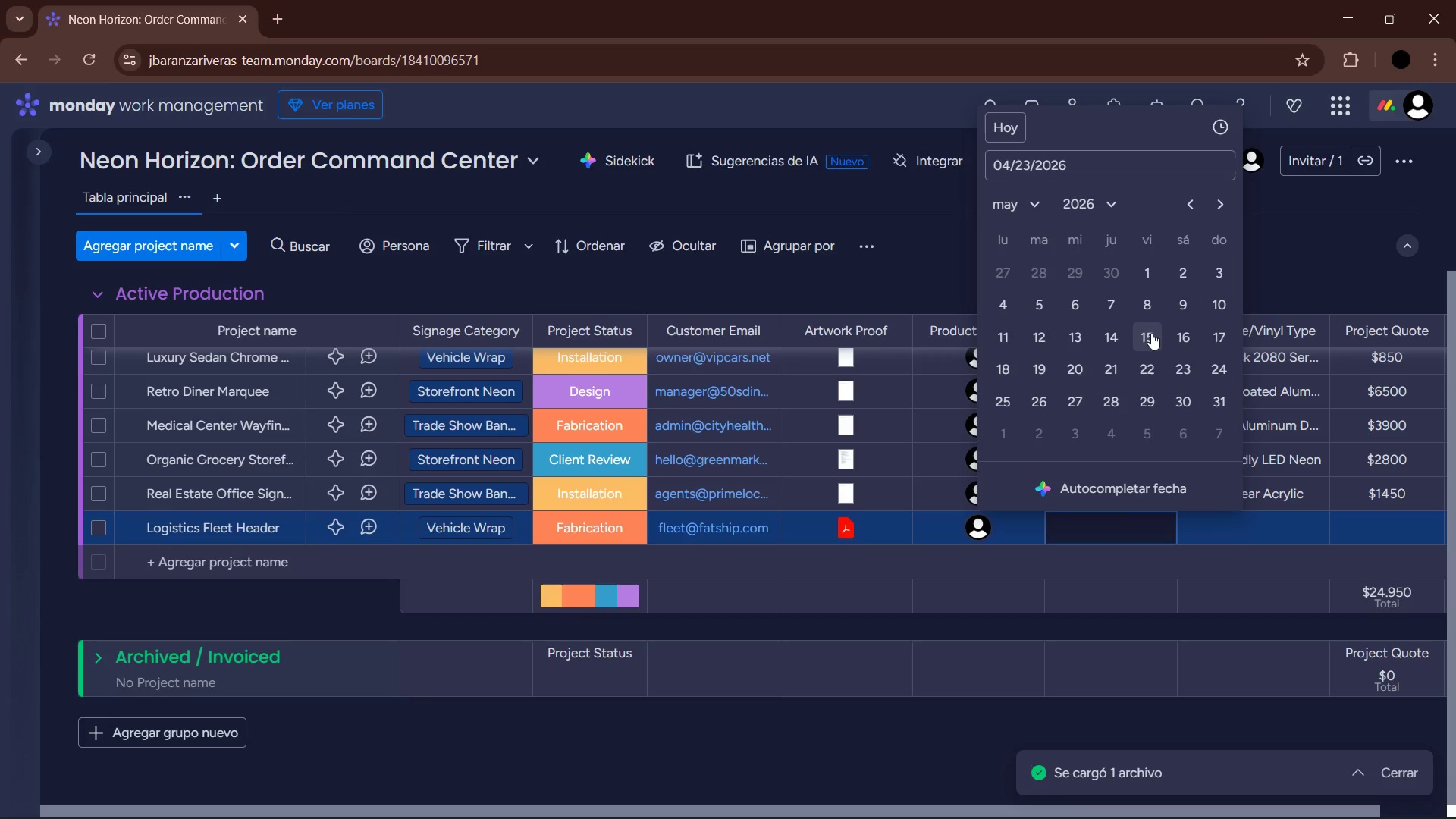 
left_click([1152, 303])
 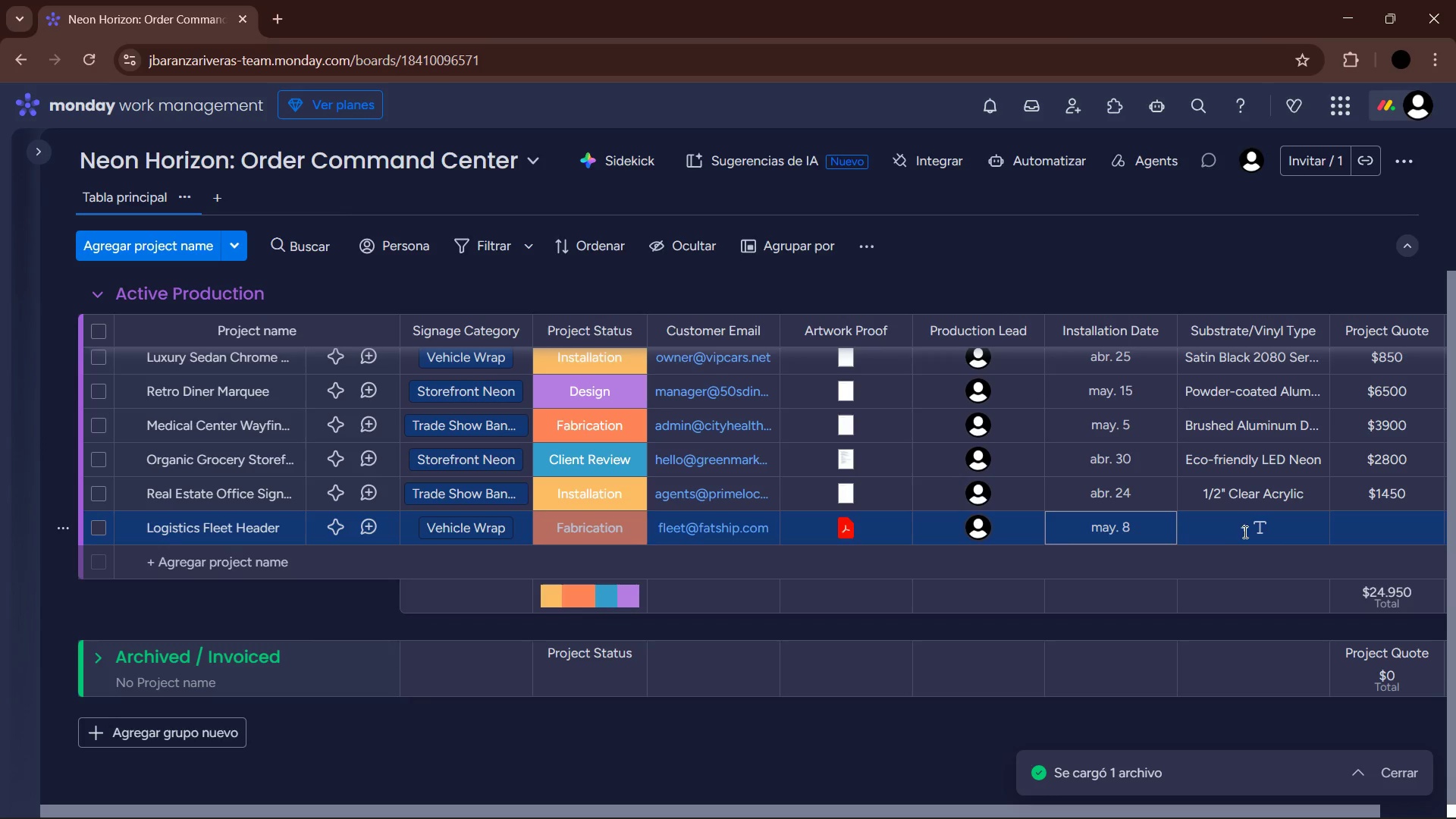 
left_click([1247, 532])
 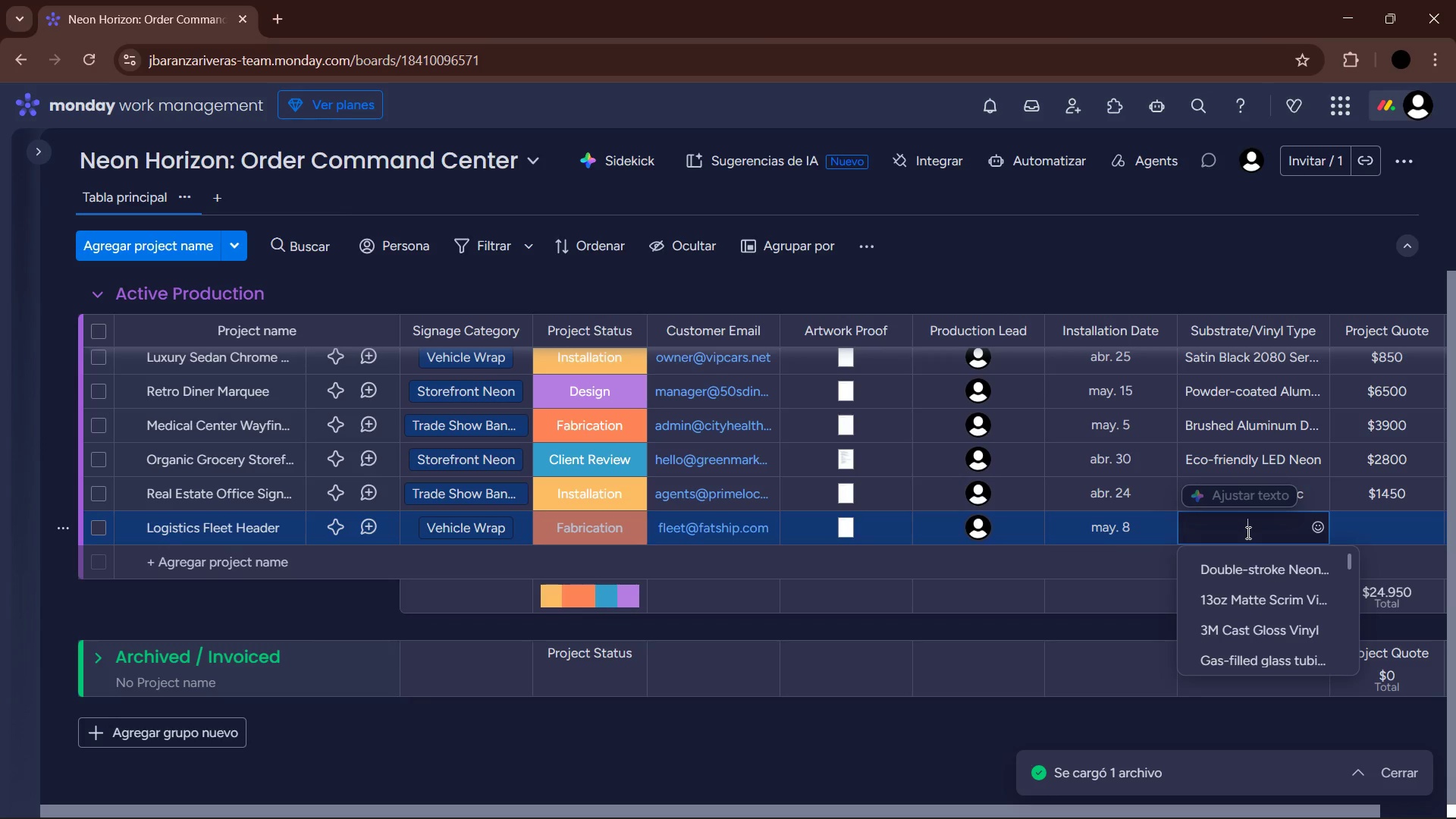 
type(High )
key(Backspace)
type(-Visibility Reflective)
 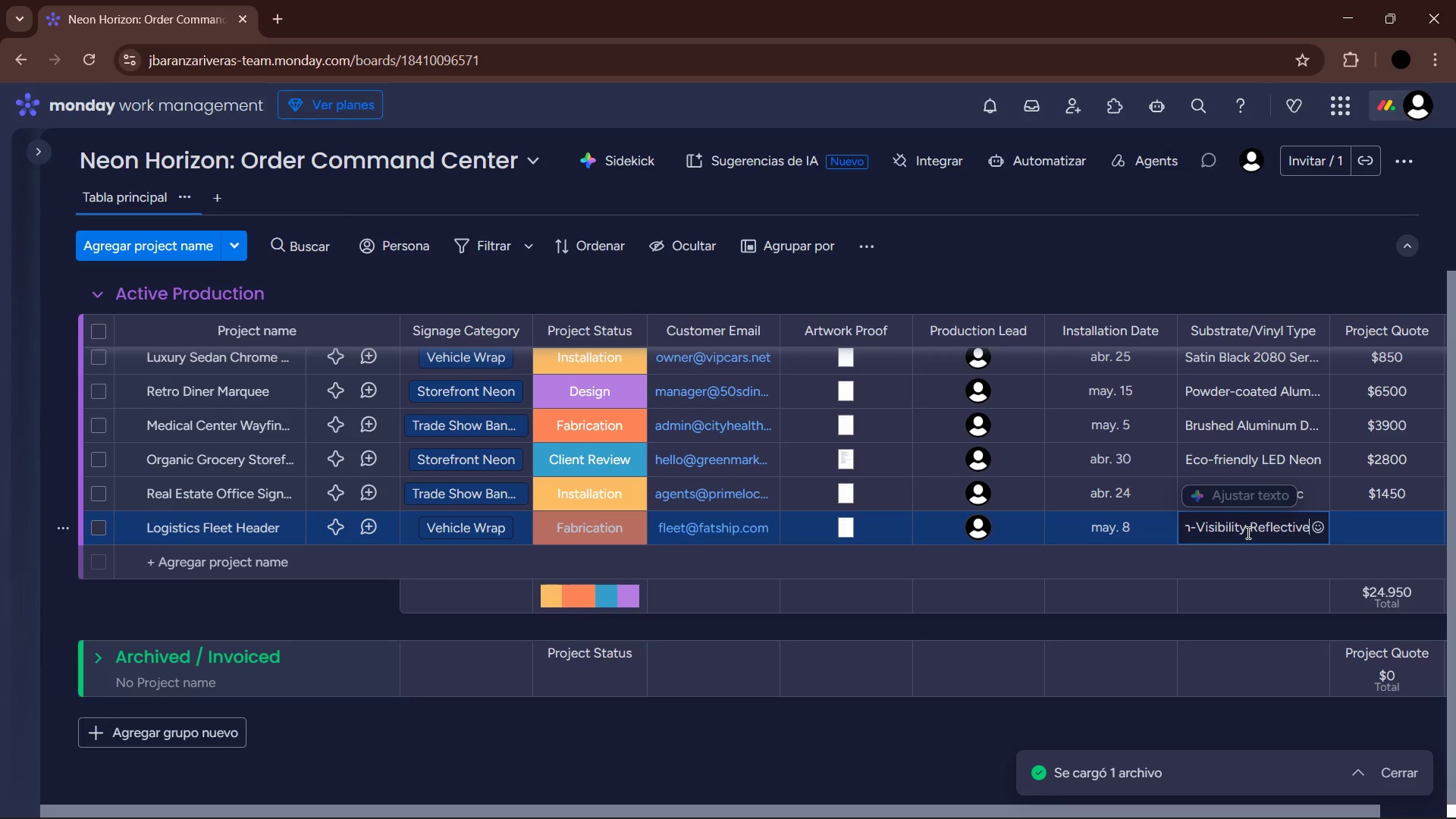 
key(Enter)
 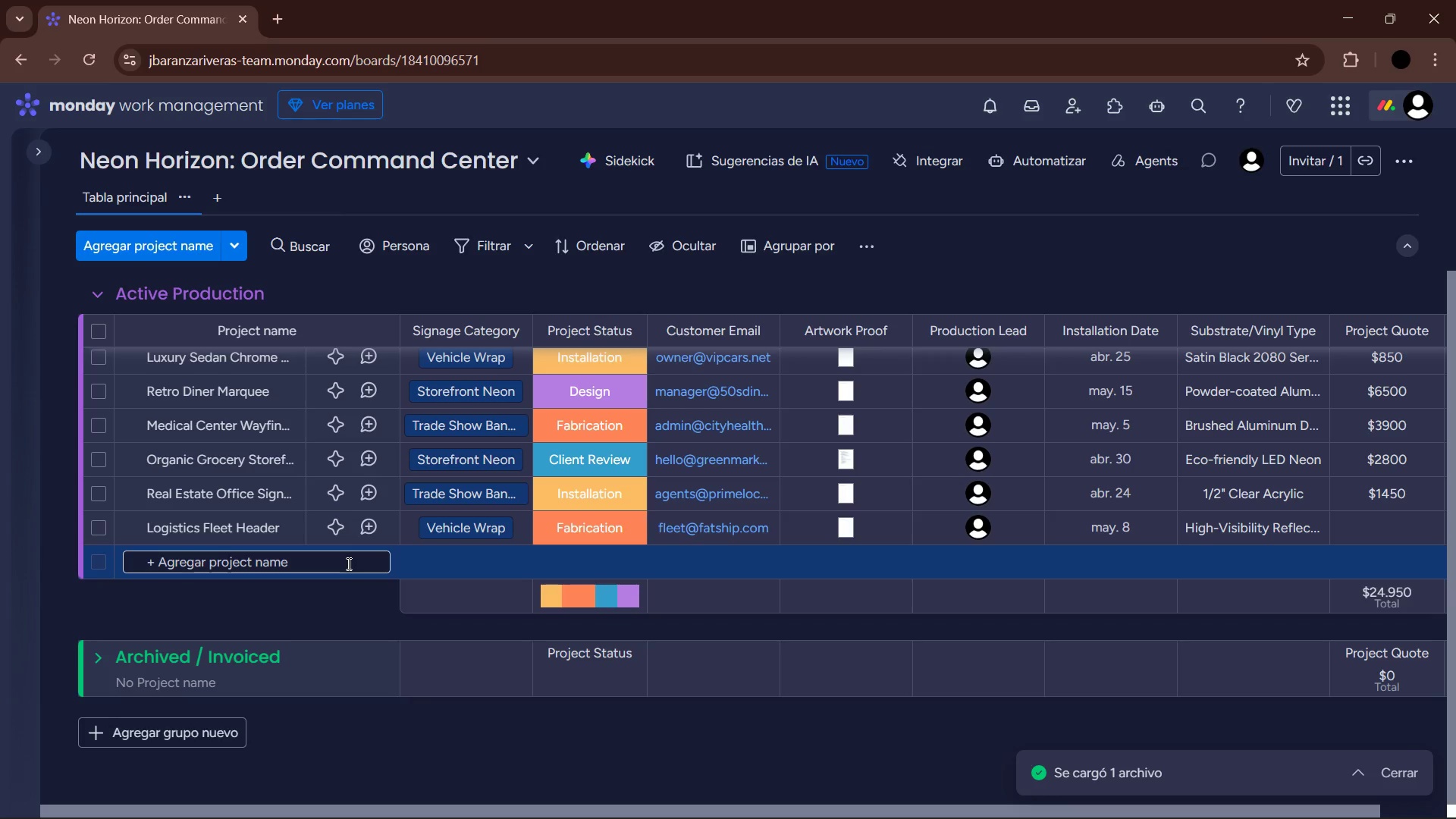 
type(Rooftop Loungr Neon Sign)
 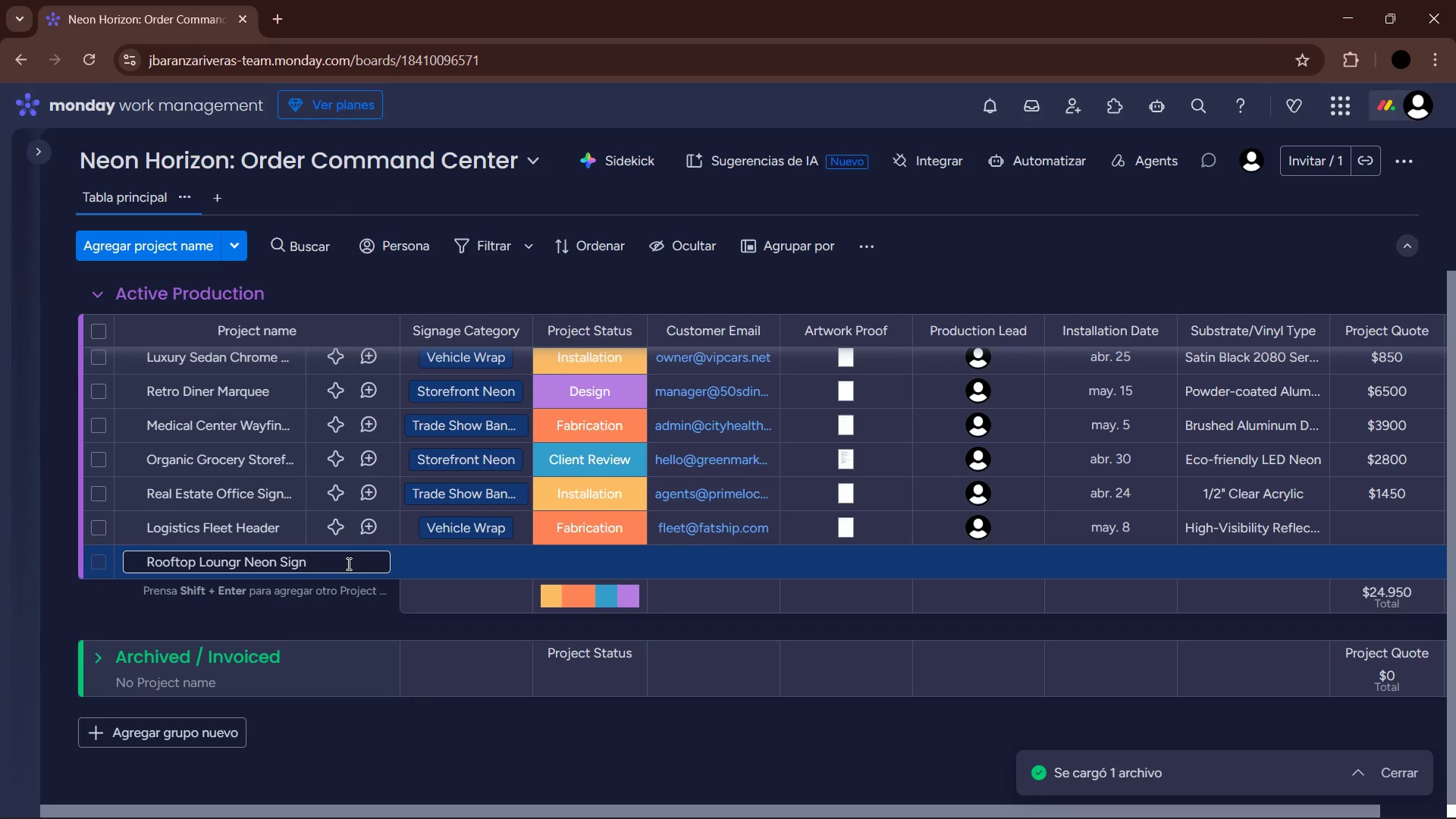 
key(Enter)
 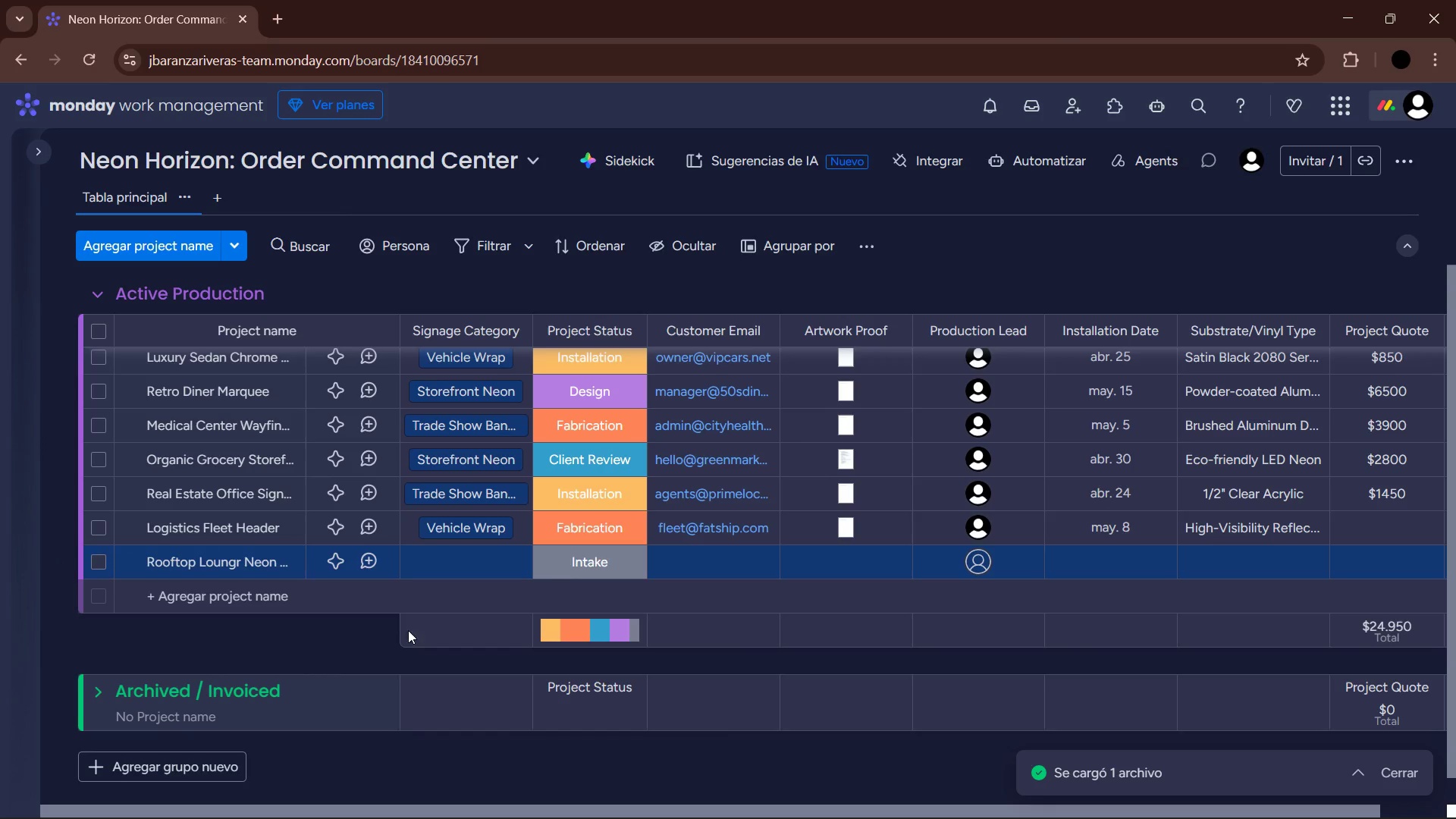 
left_click([472, 558])
 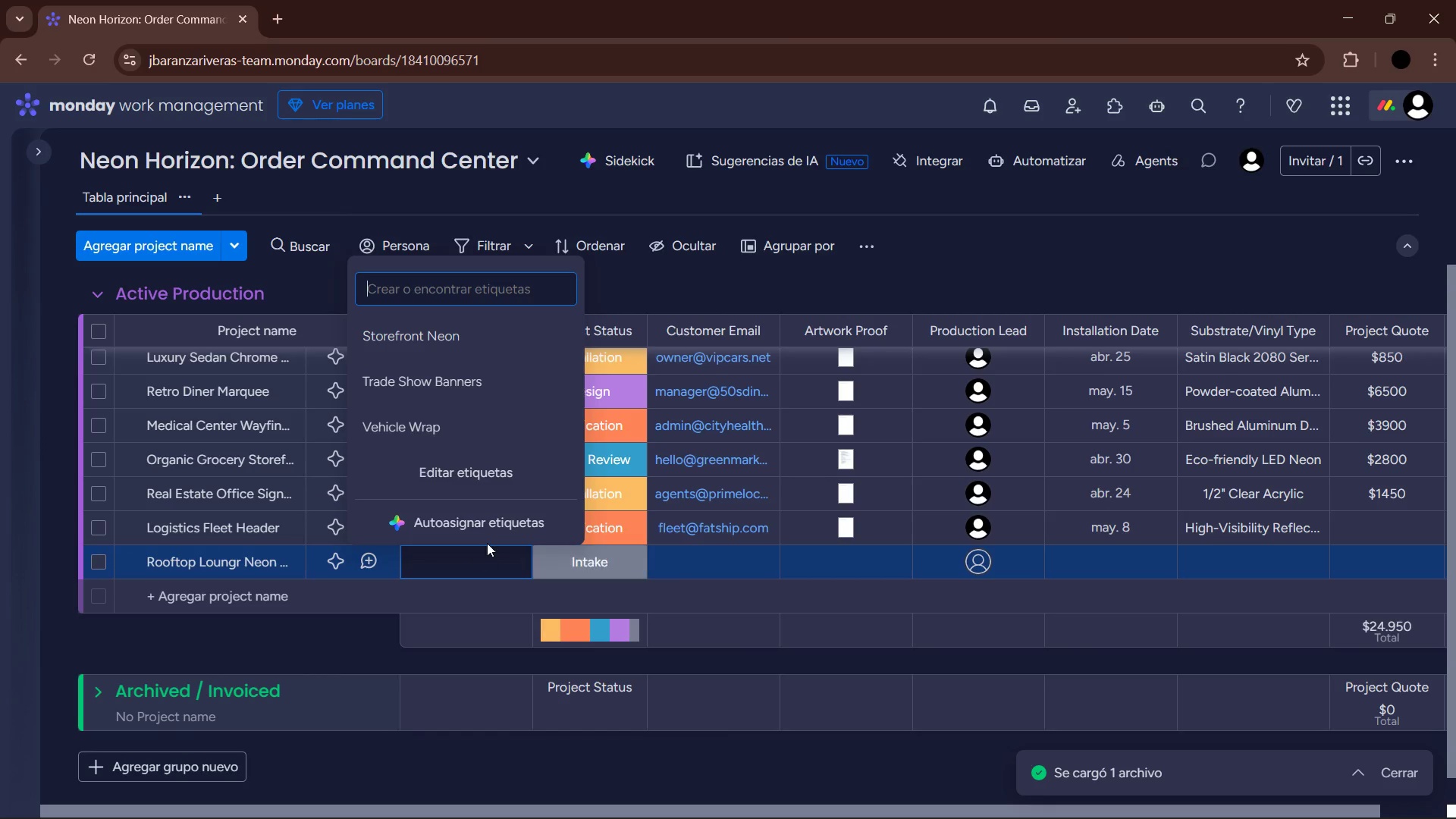 
left_click([479, 351])
 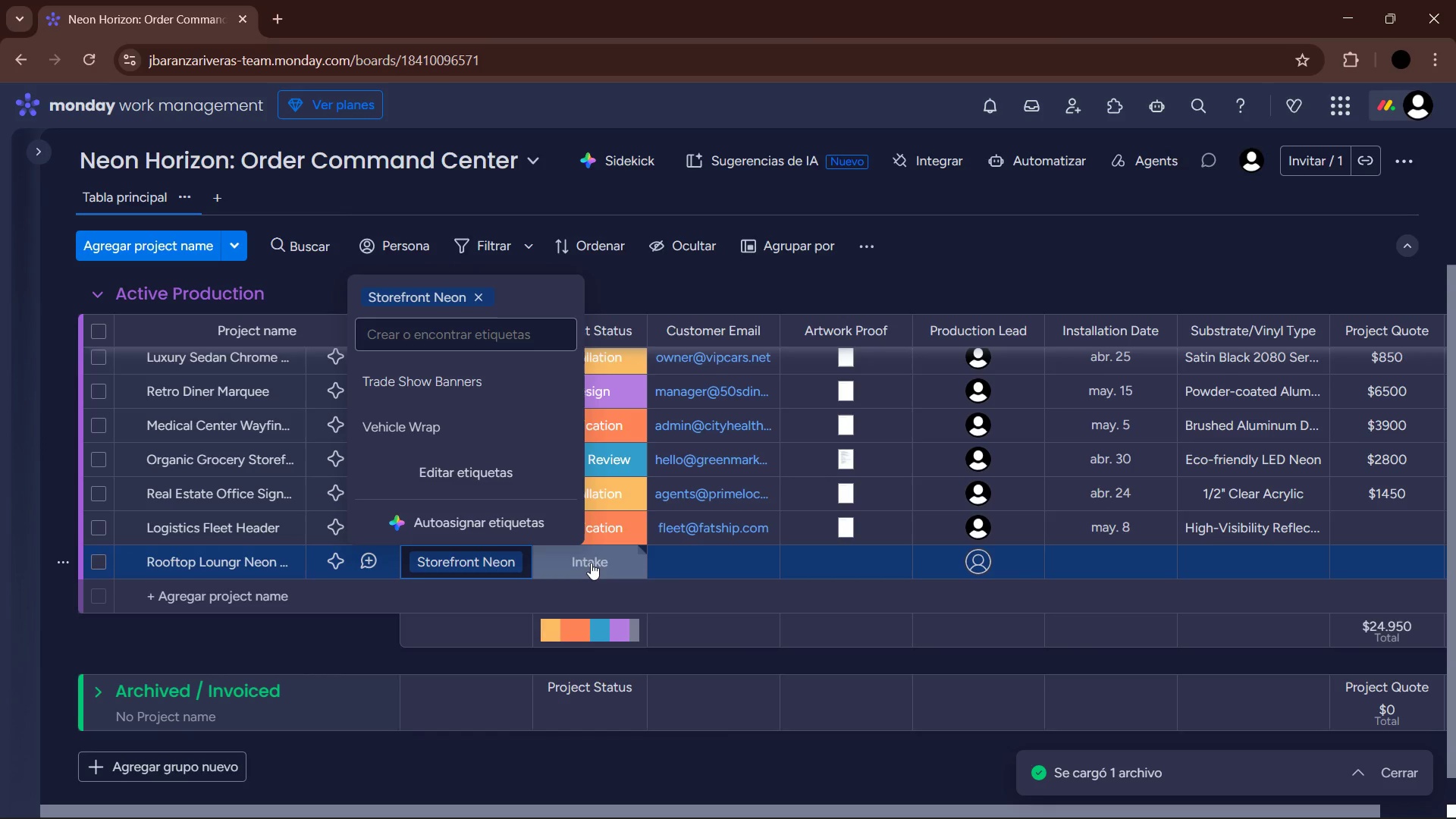 
left_click([591, 563])
 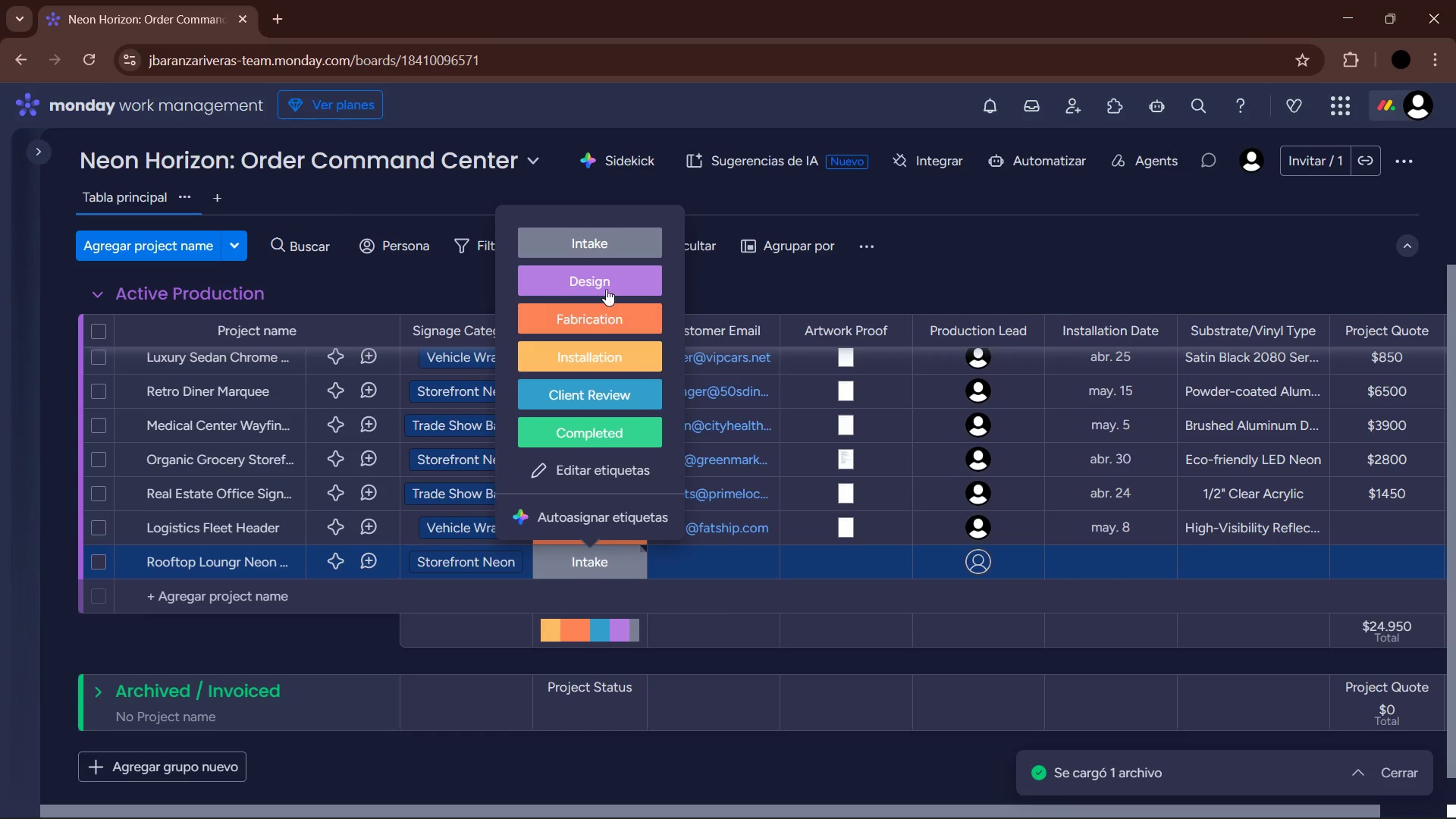 
left_click([608, 280])
 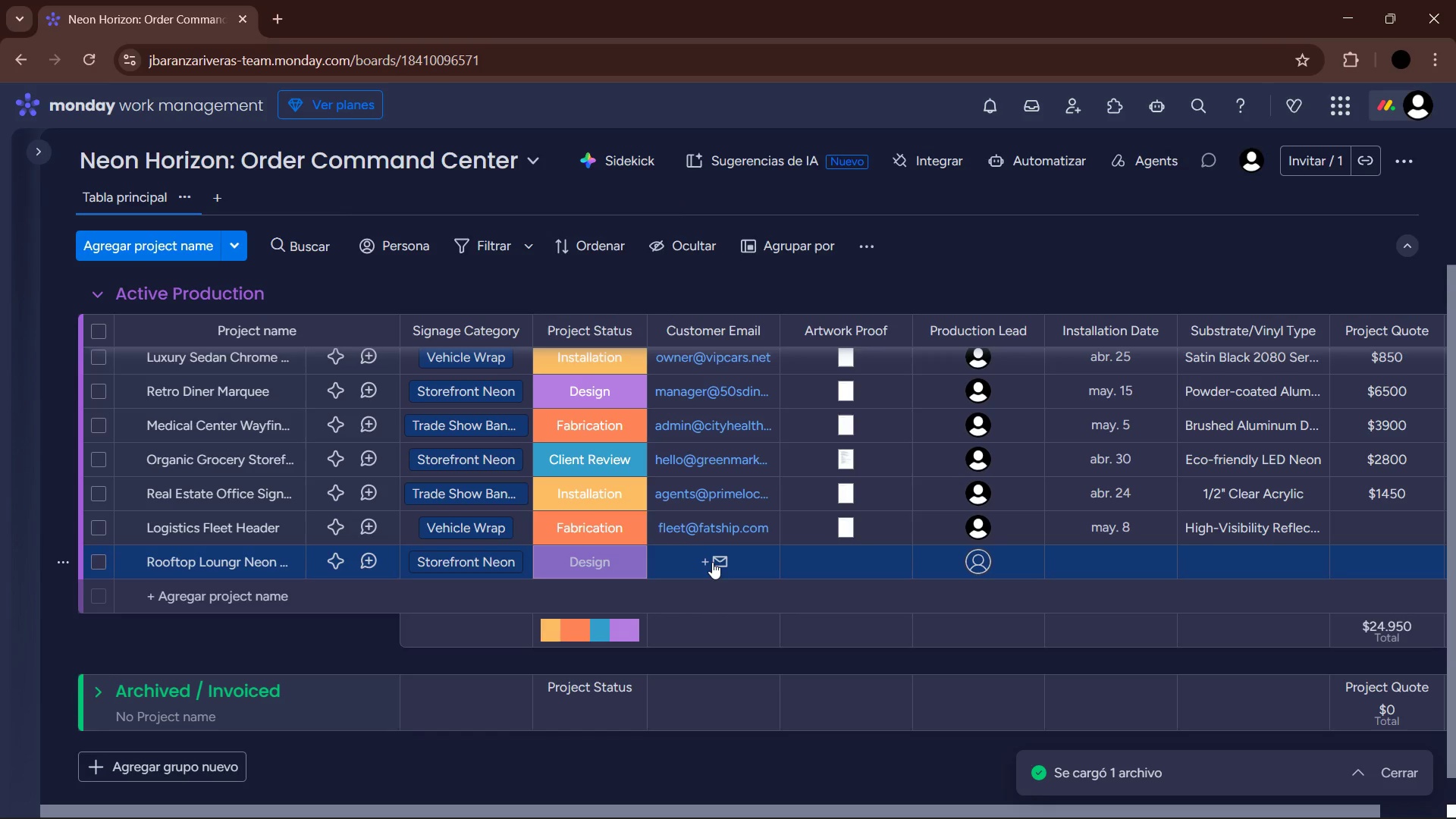 
left_click([712, 562])
 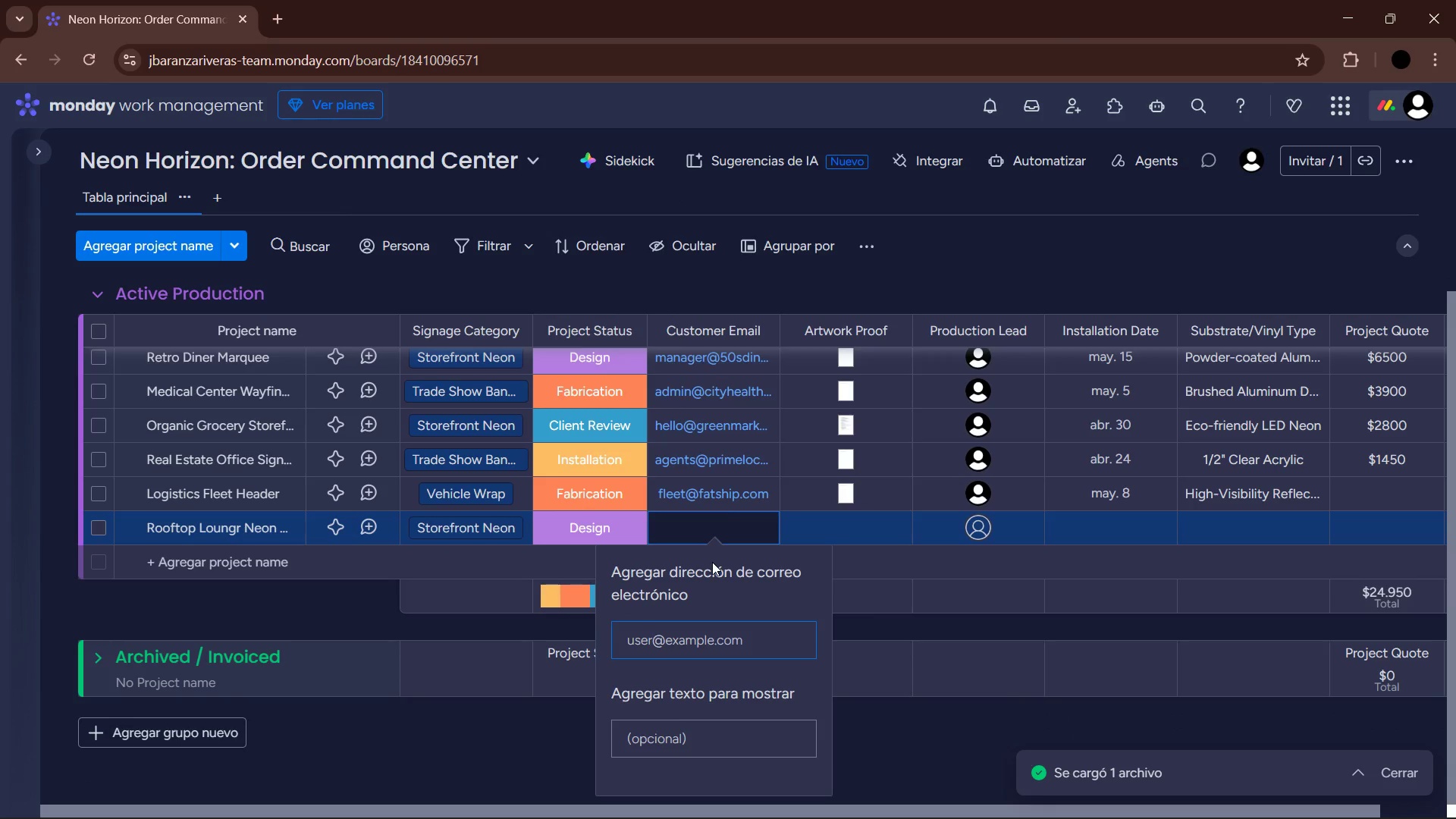 
type(event)
 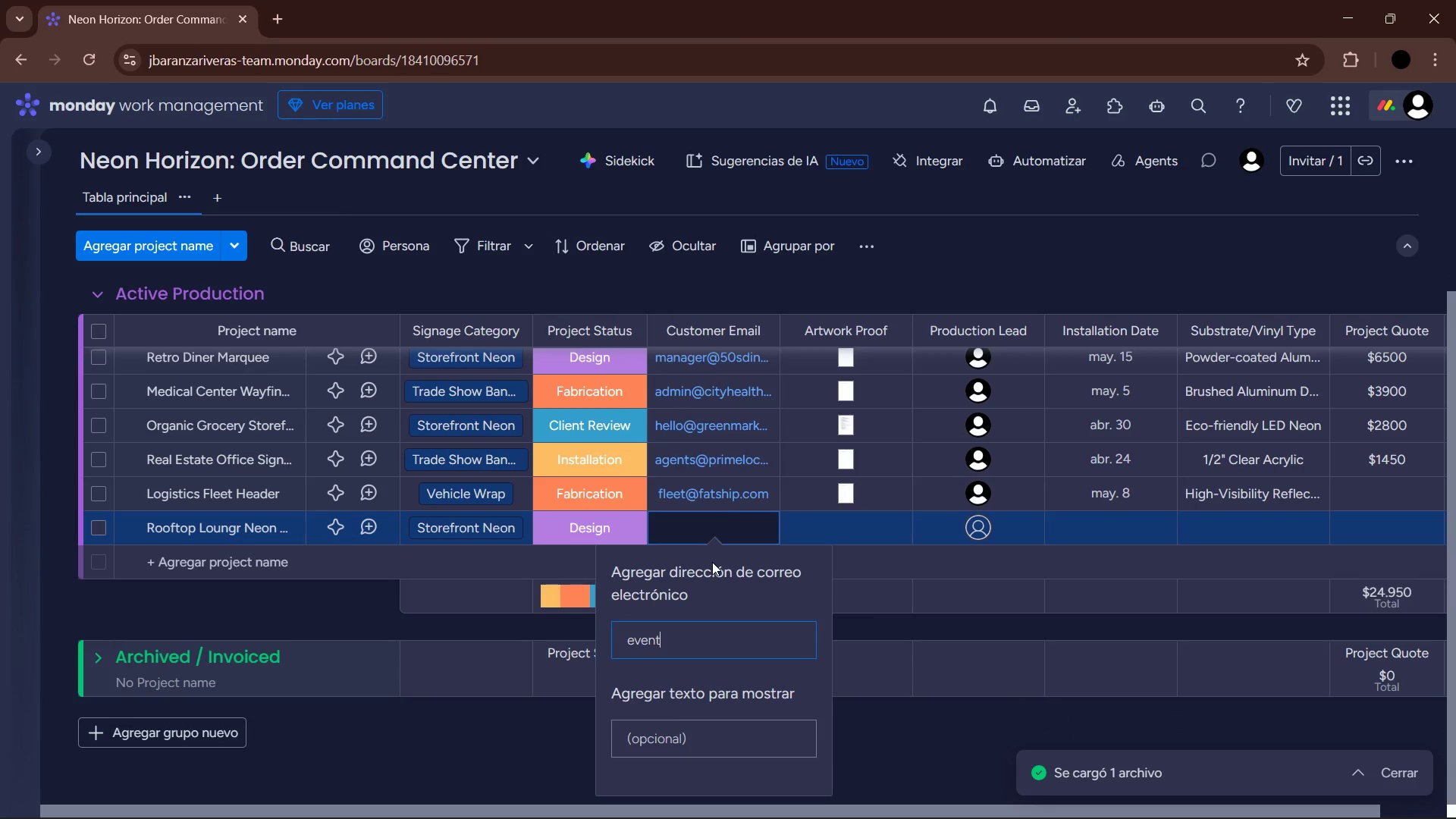 
key(Alt+Control+Q)
 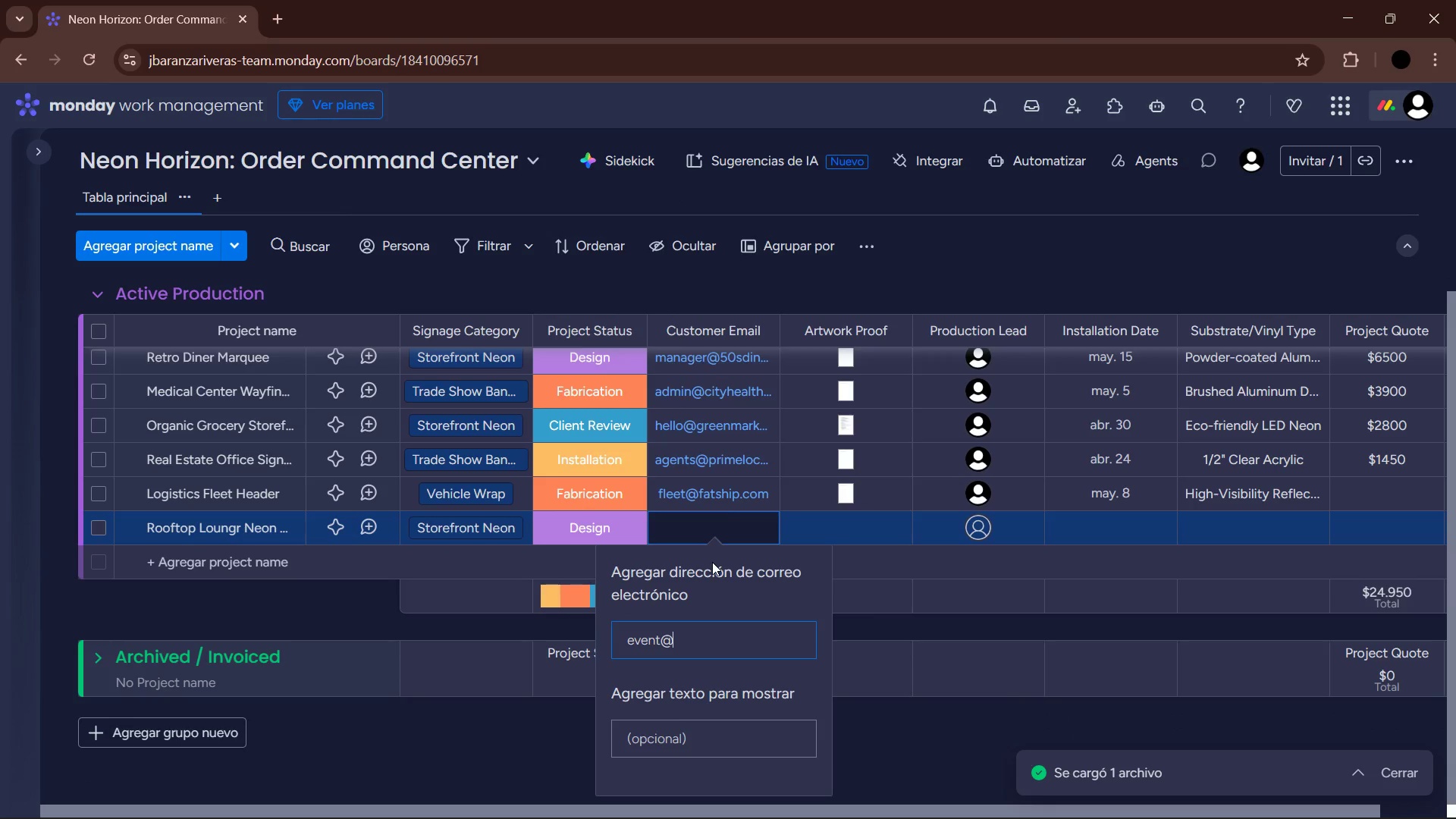 
type(skylounge.com)
 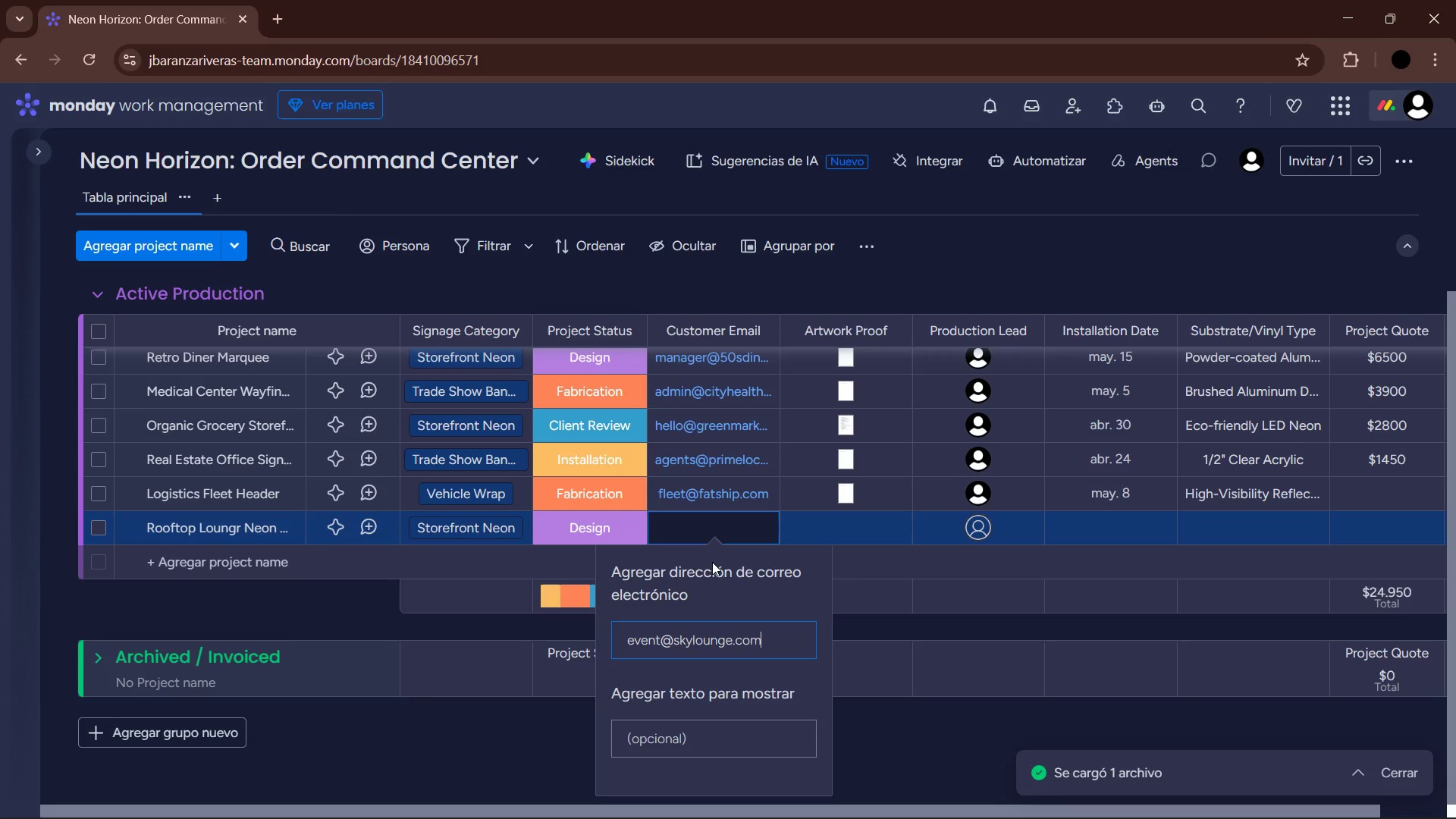 
key(Enter)
 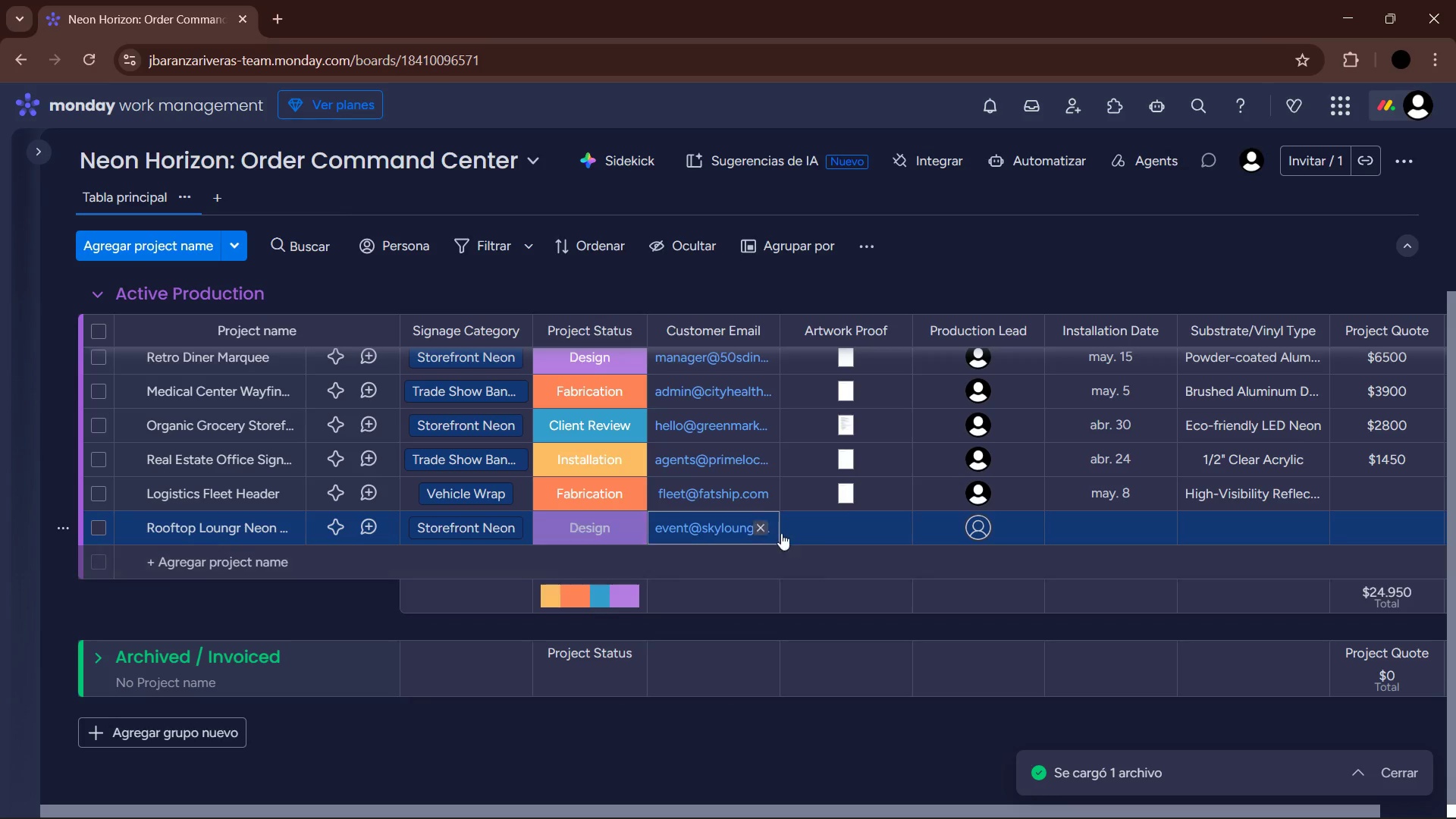 
left_click_drag(start_coordinate=[838, 512], to_coordinate=[838, 520])
 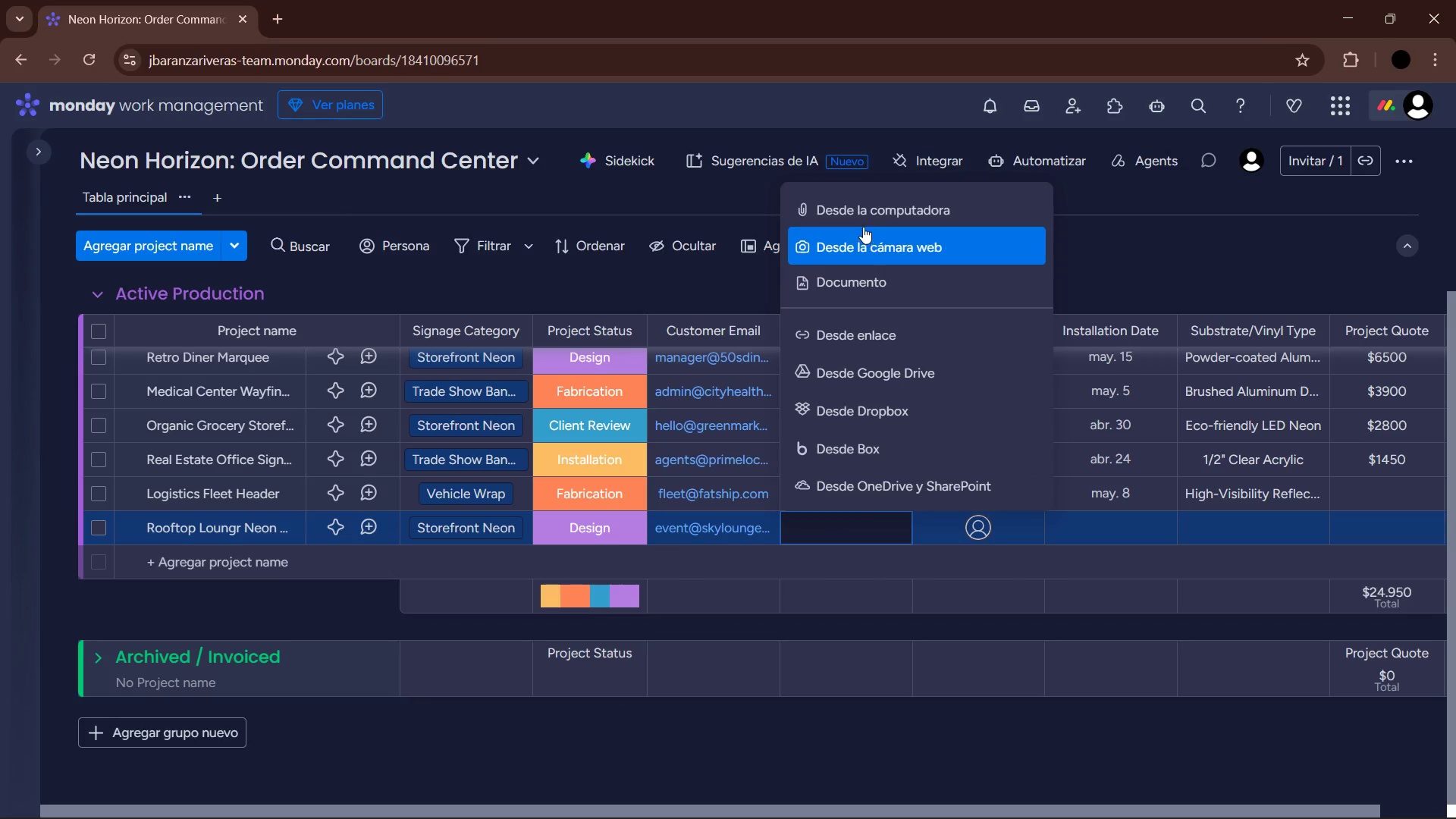 
left_click([863, 221])
 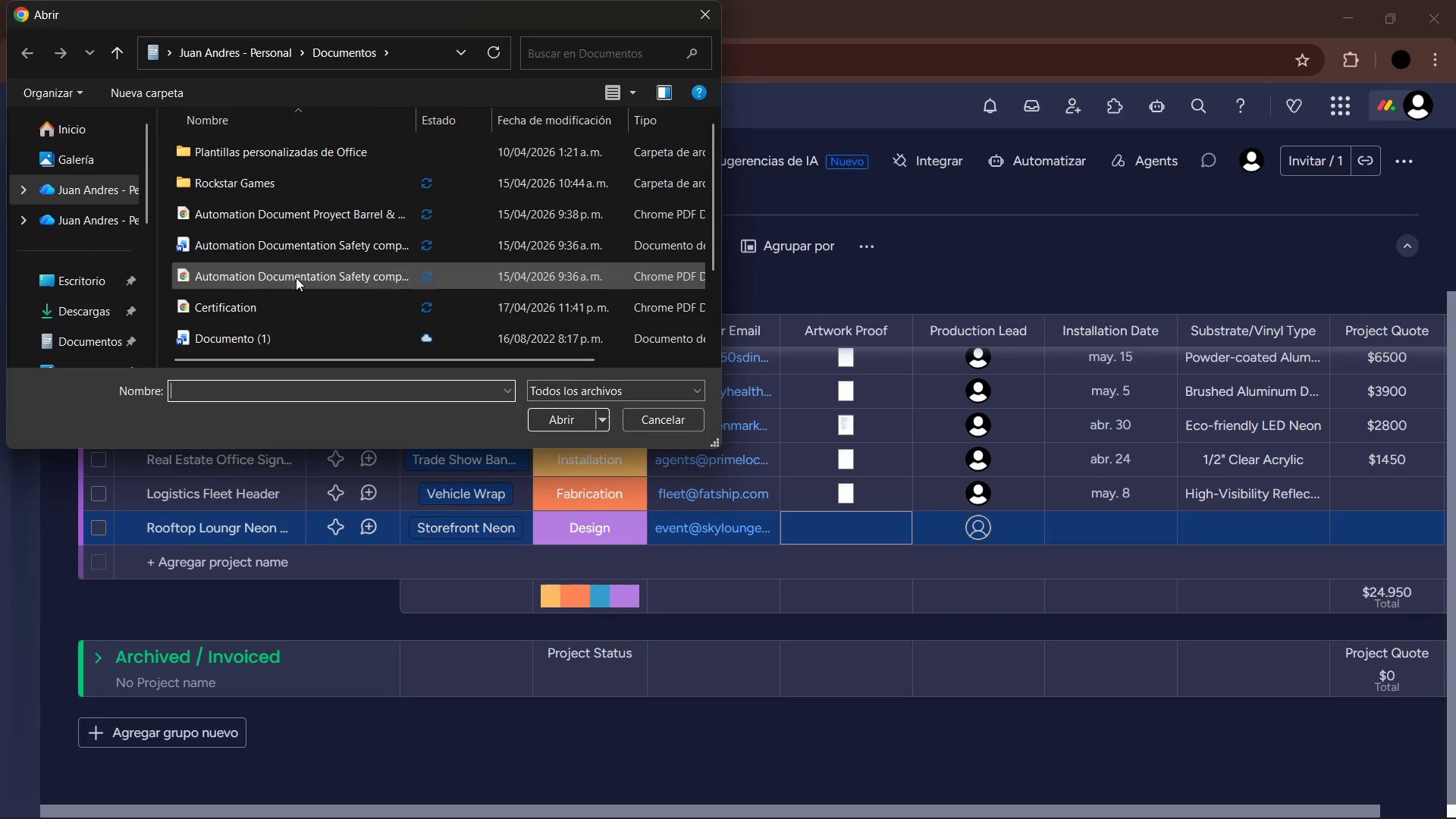 
left_click([296, 306])
 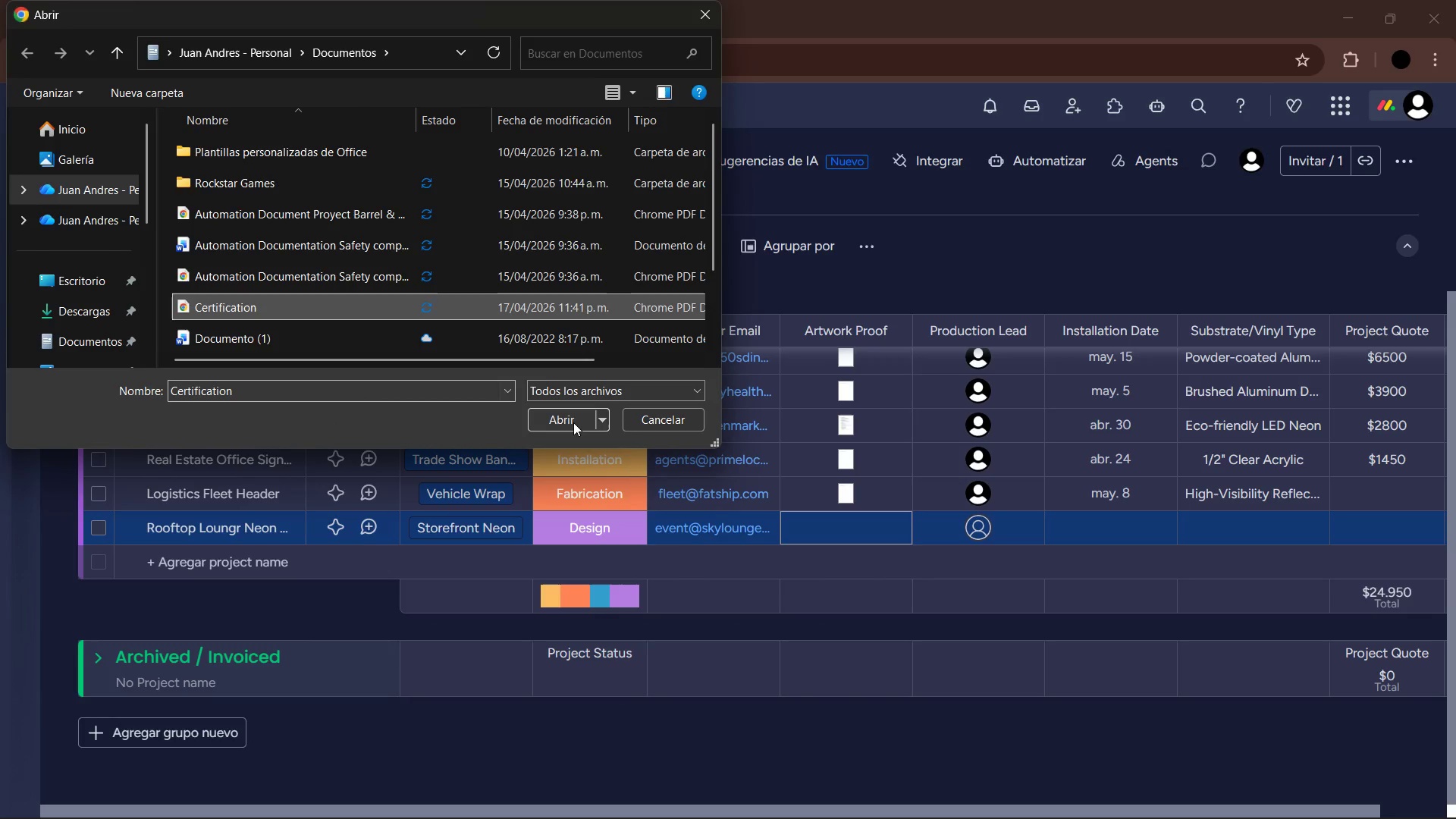 
left_click([572, 428])
 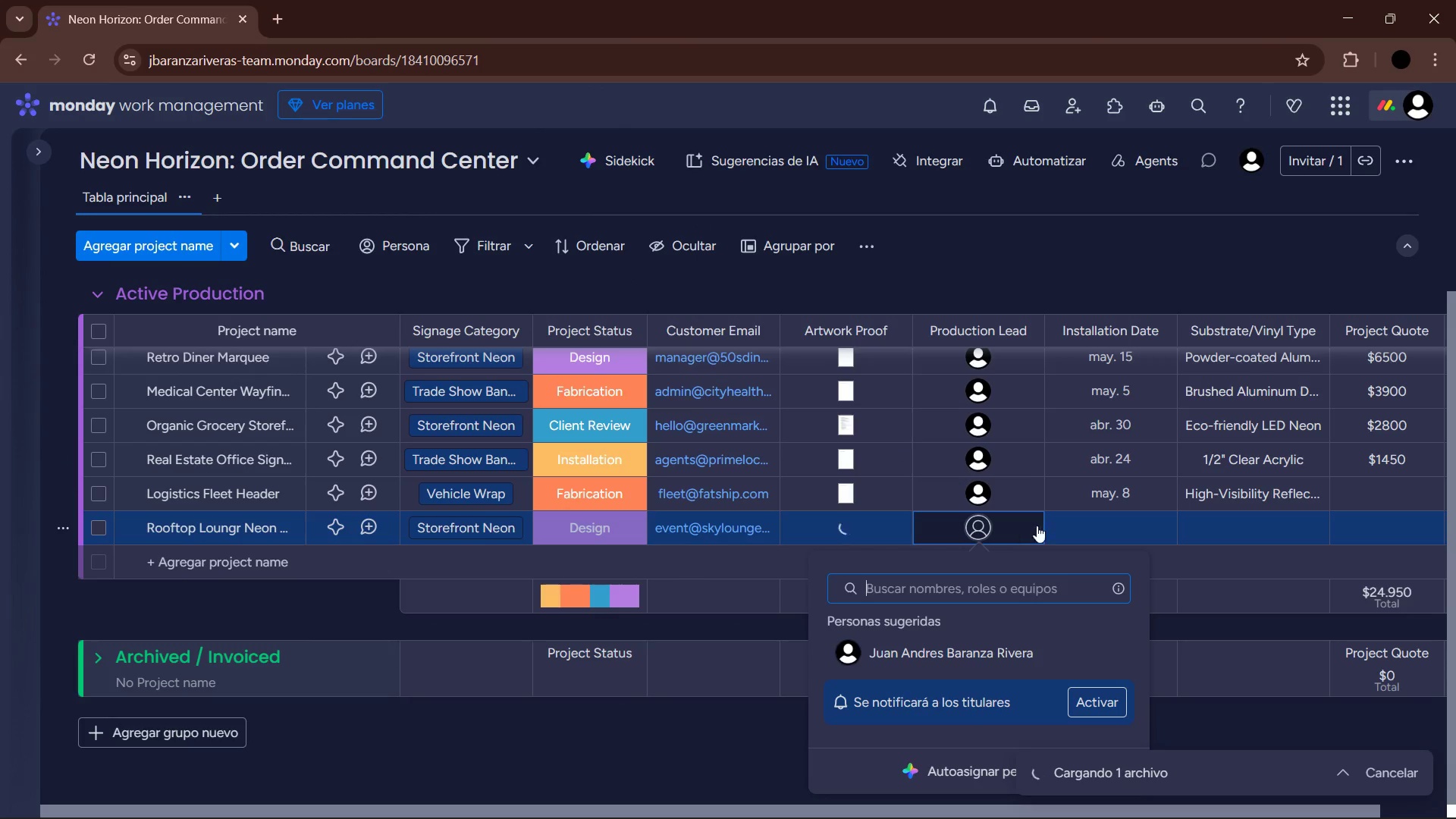 
left_click([956, 667])
 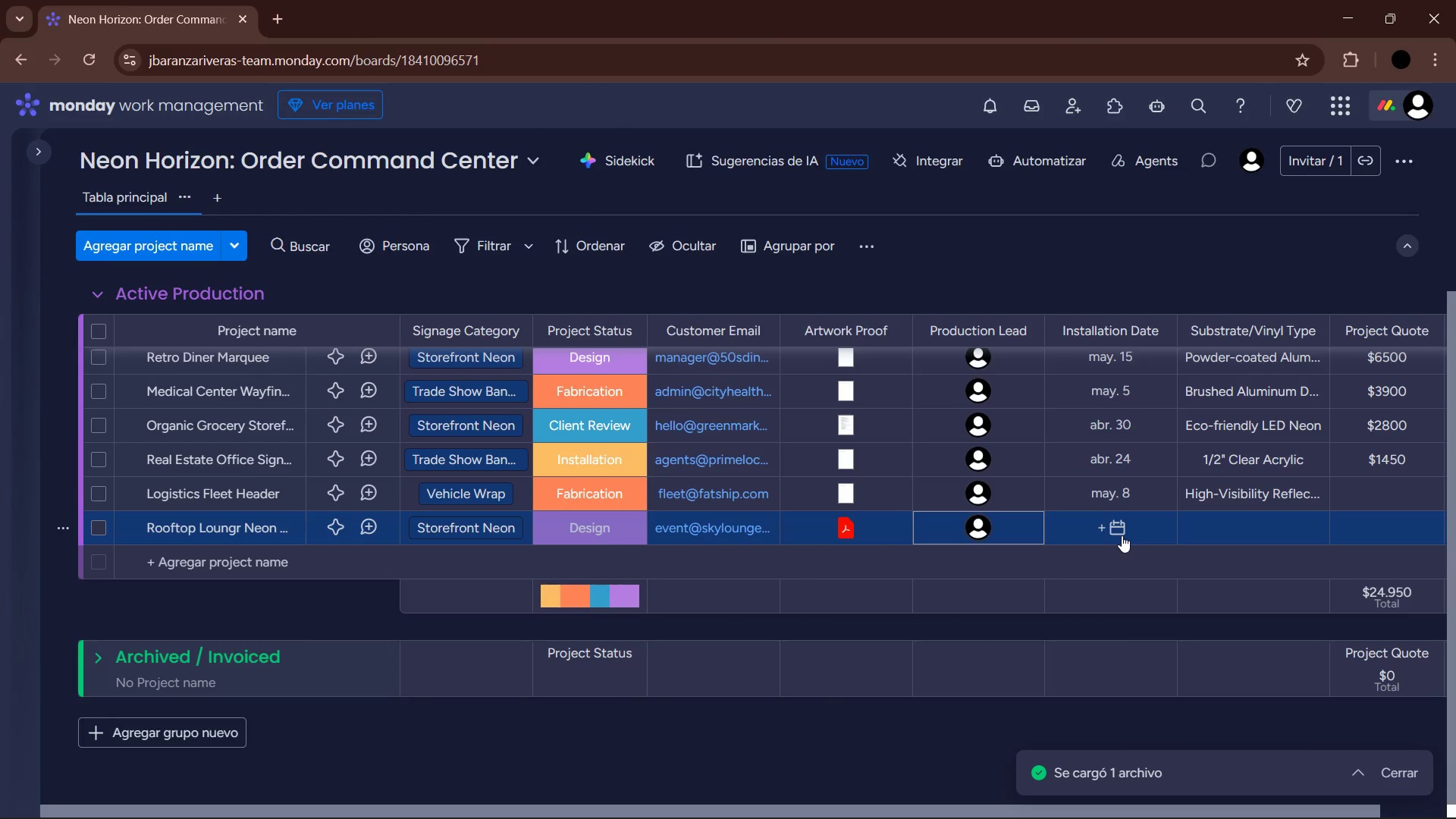 
left_click([1122, 535])
 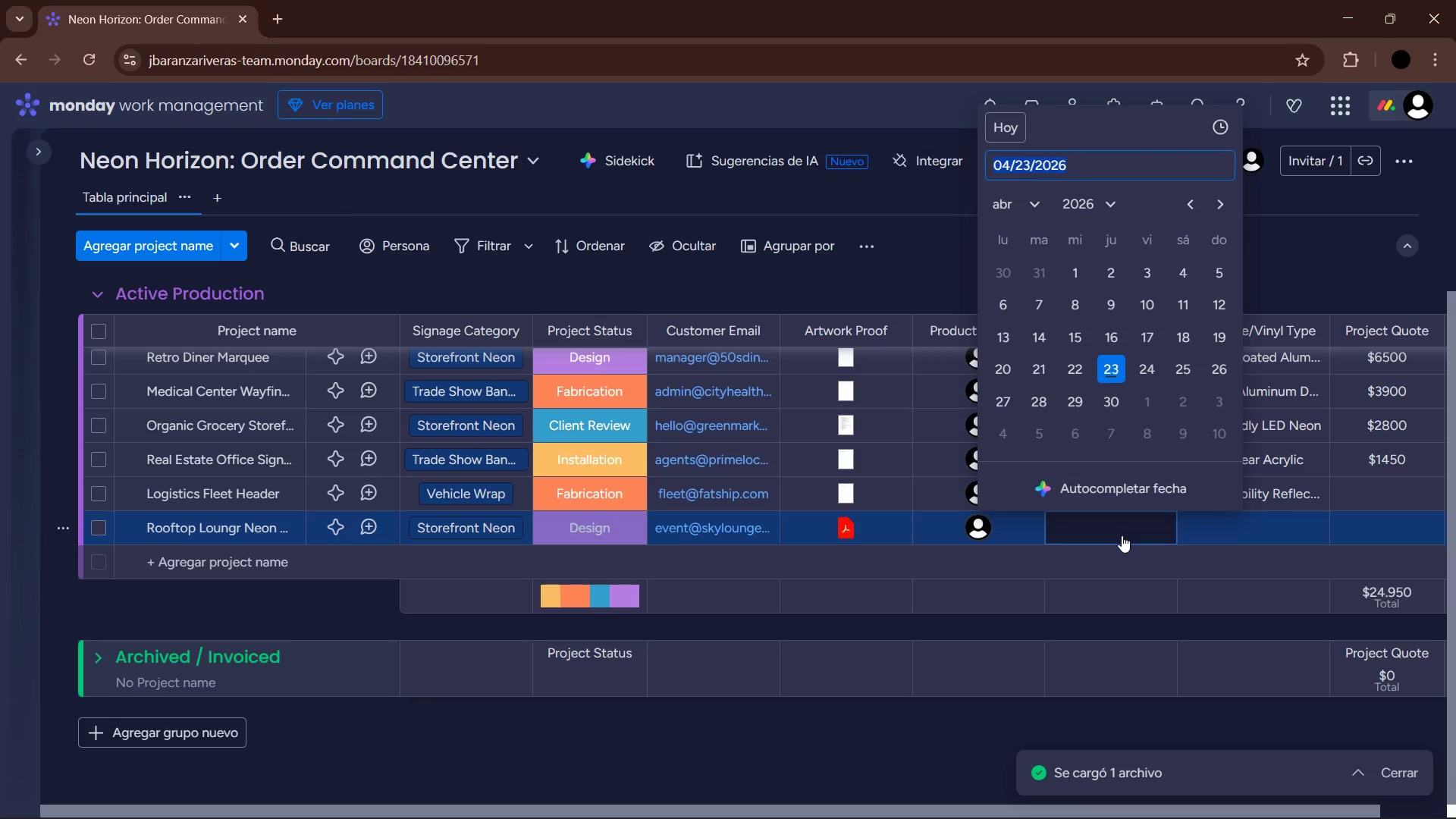 
left_click([1009, 209])
 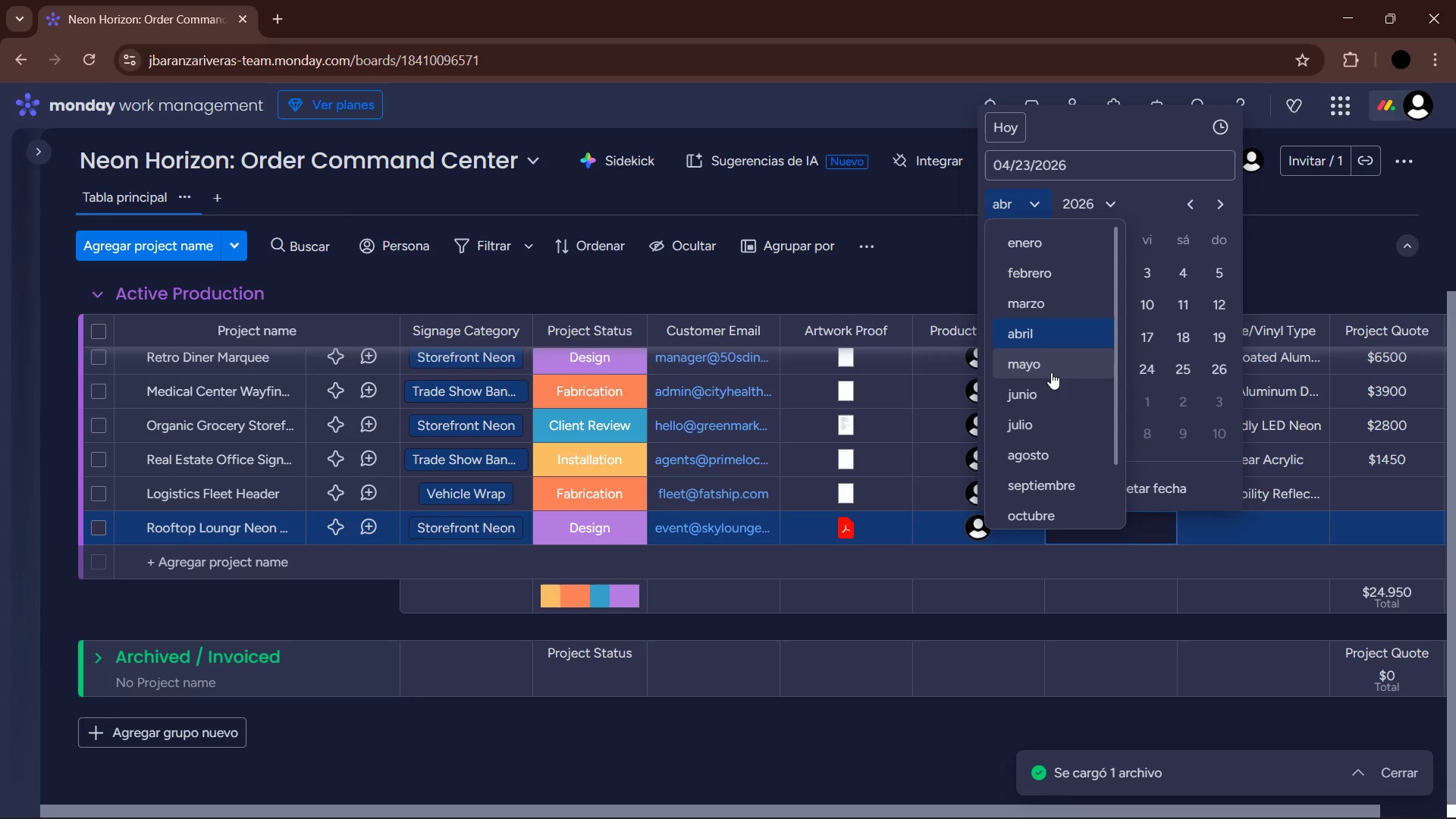 
left_click([1043, 363])
 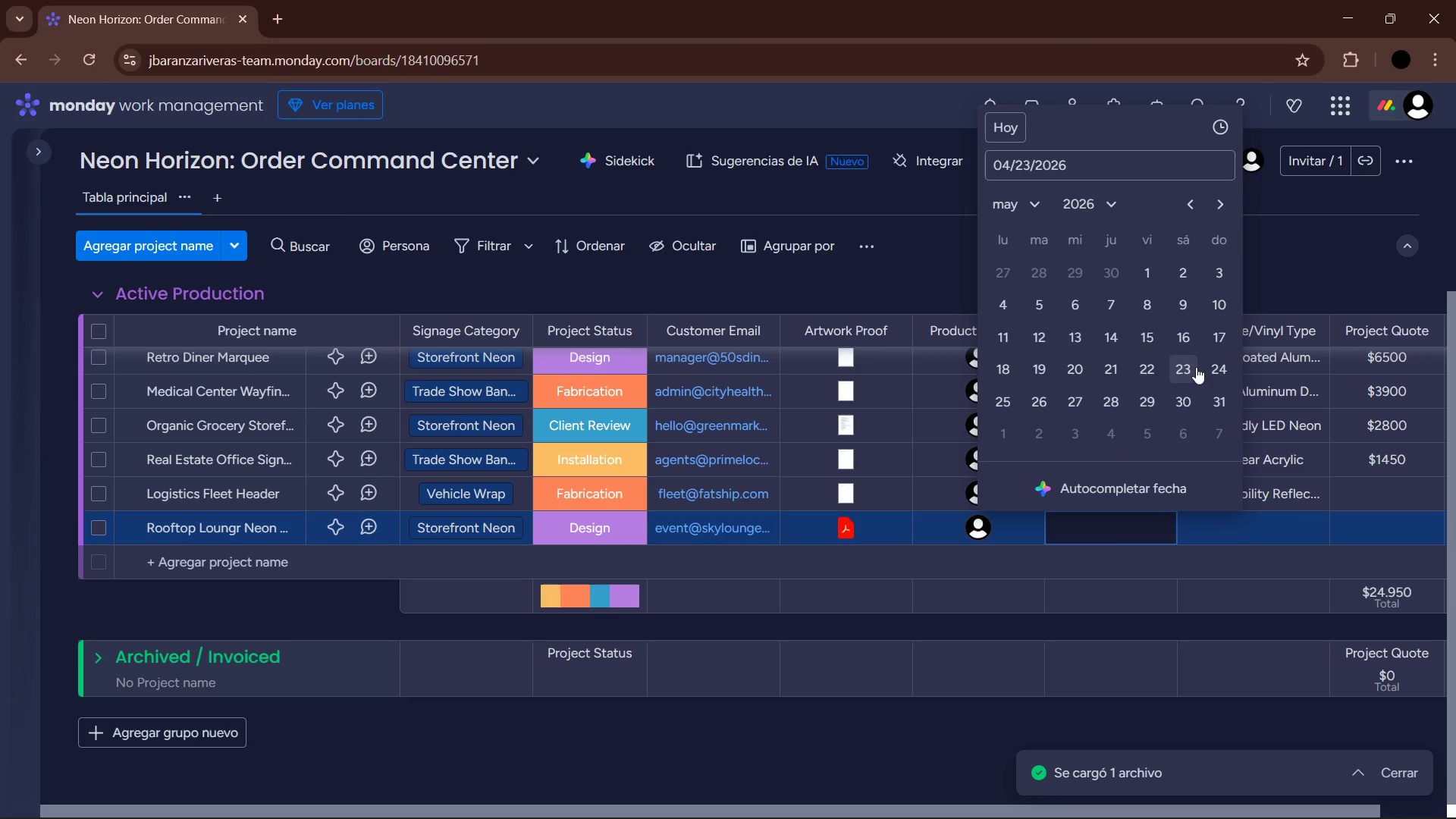 
left_click([1078, 366])
 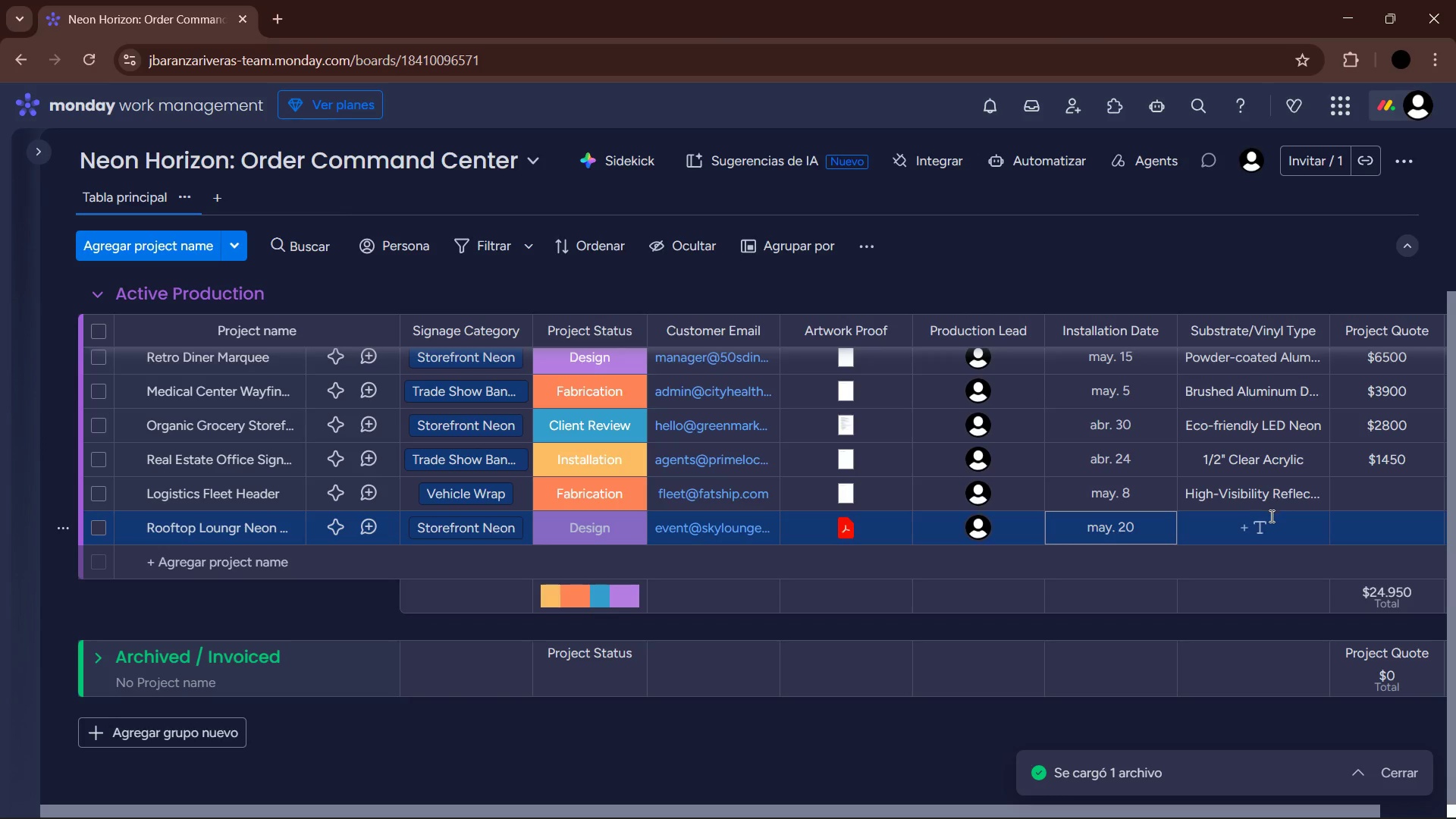 
left_click([1266, 525])
 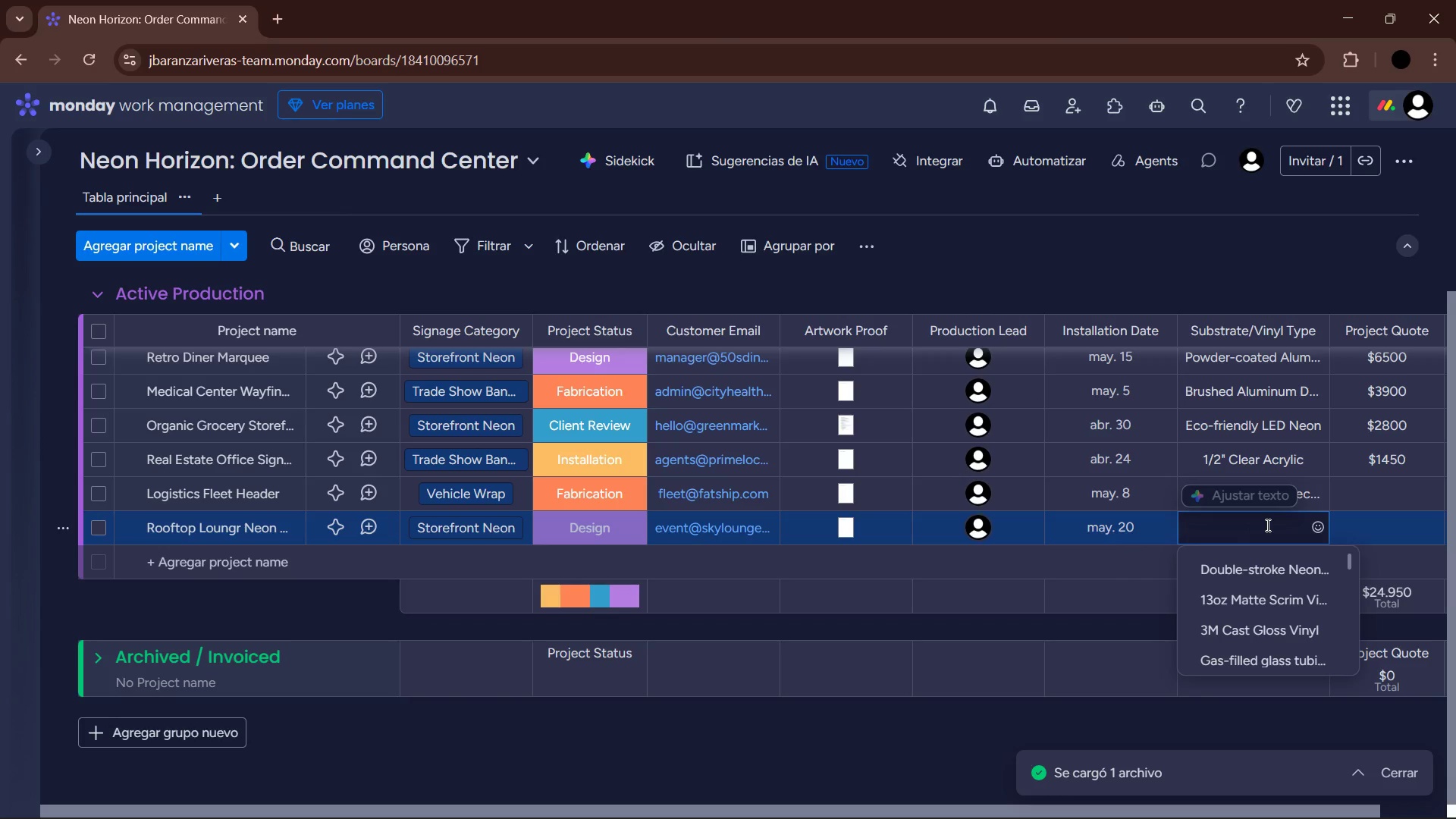 
type(Gas-fil)
 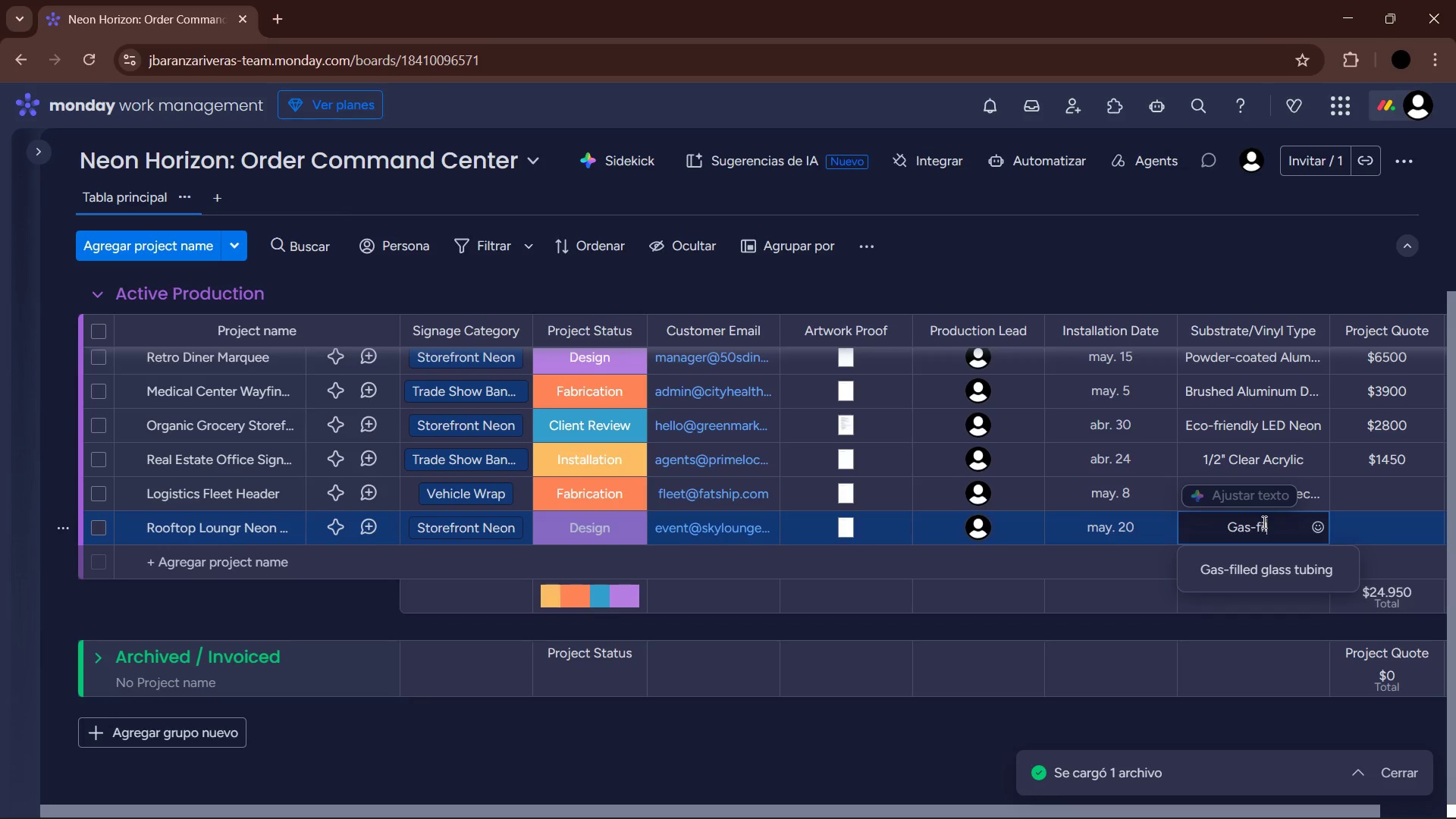 
type(led)
 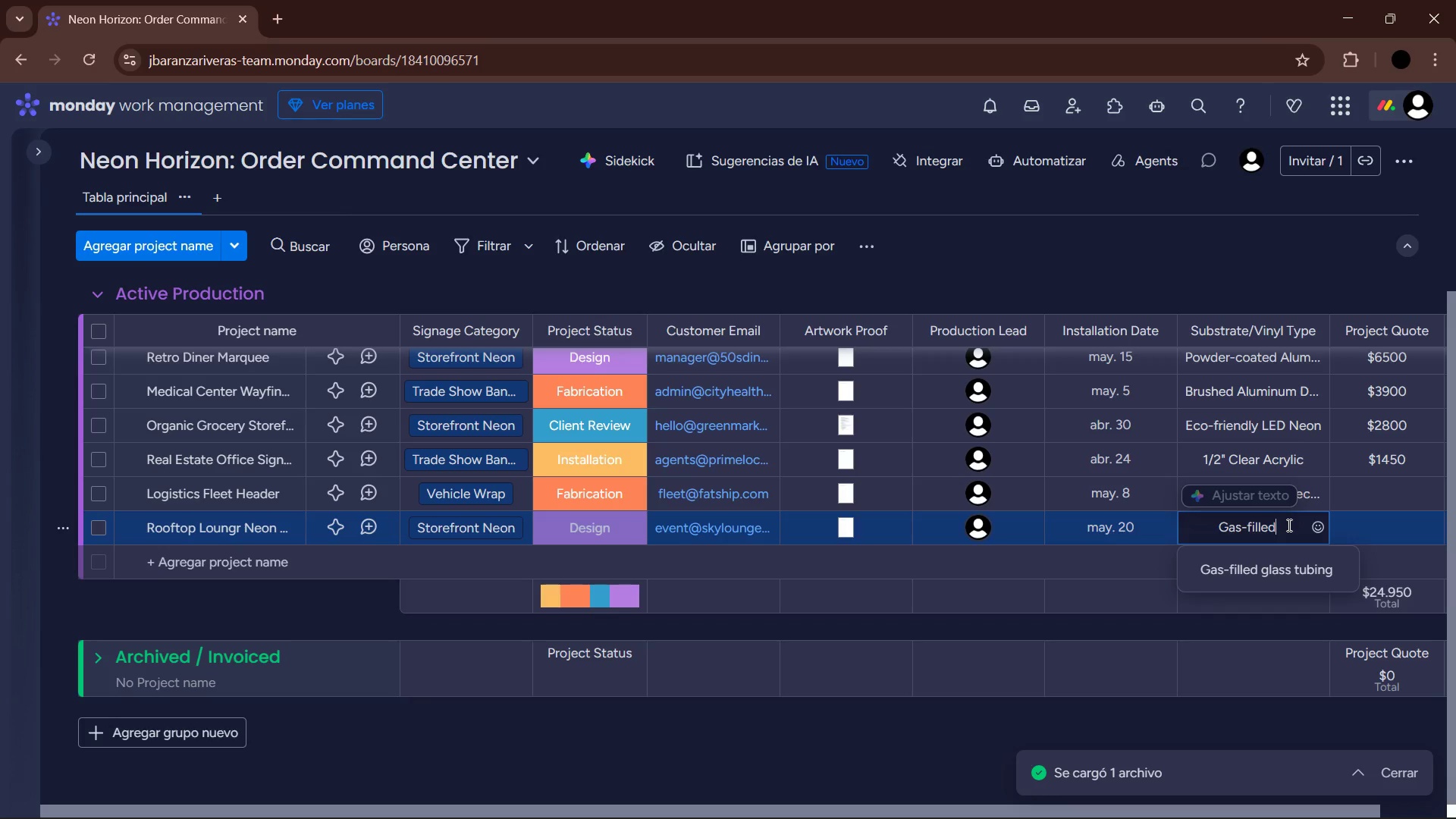 
type( Cobalt Blue)
 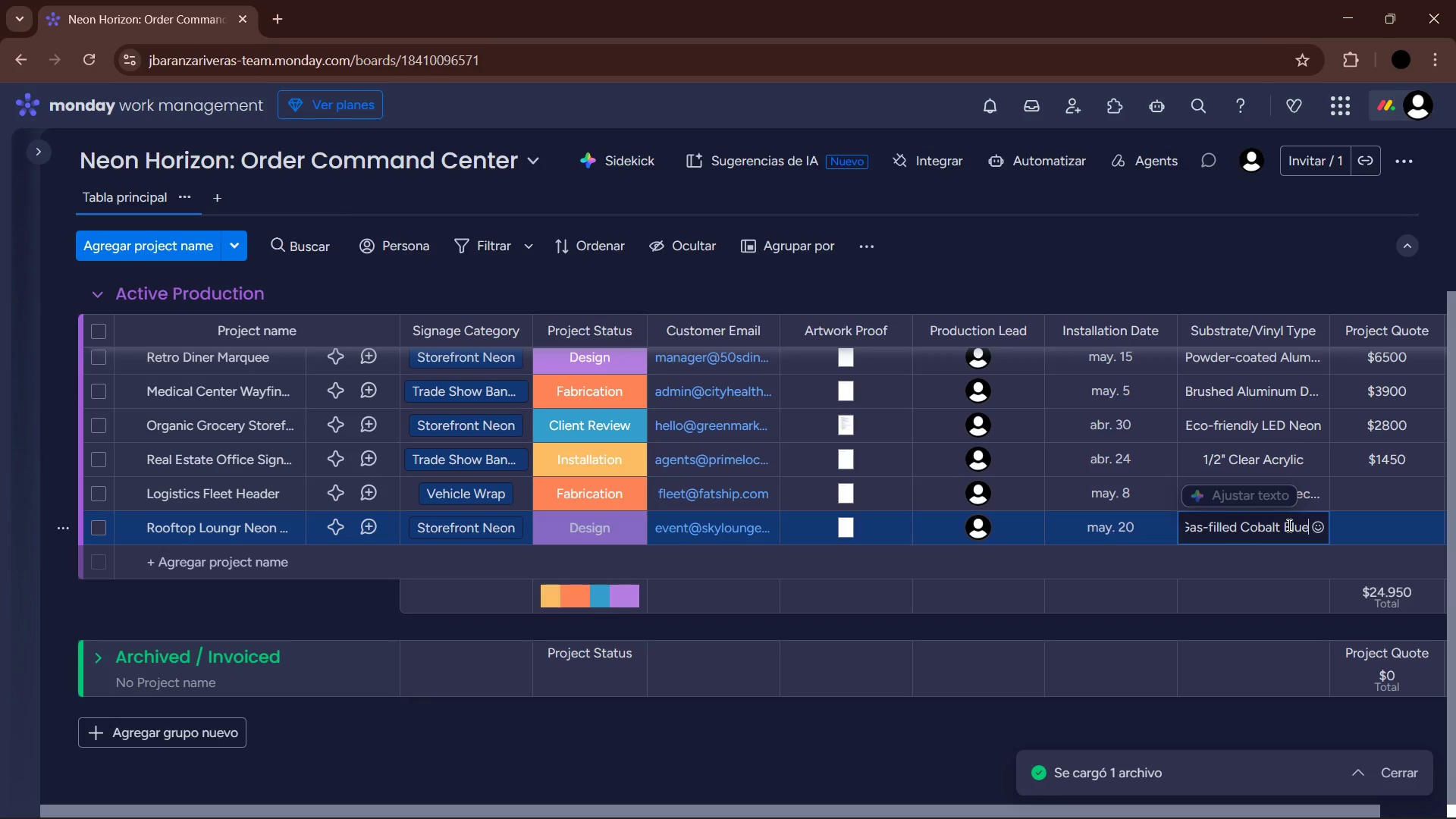 
key(Enter)
 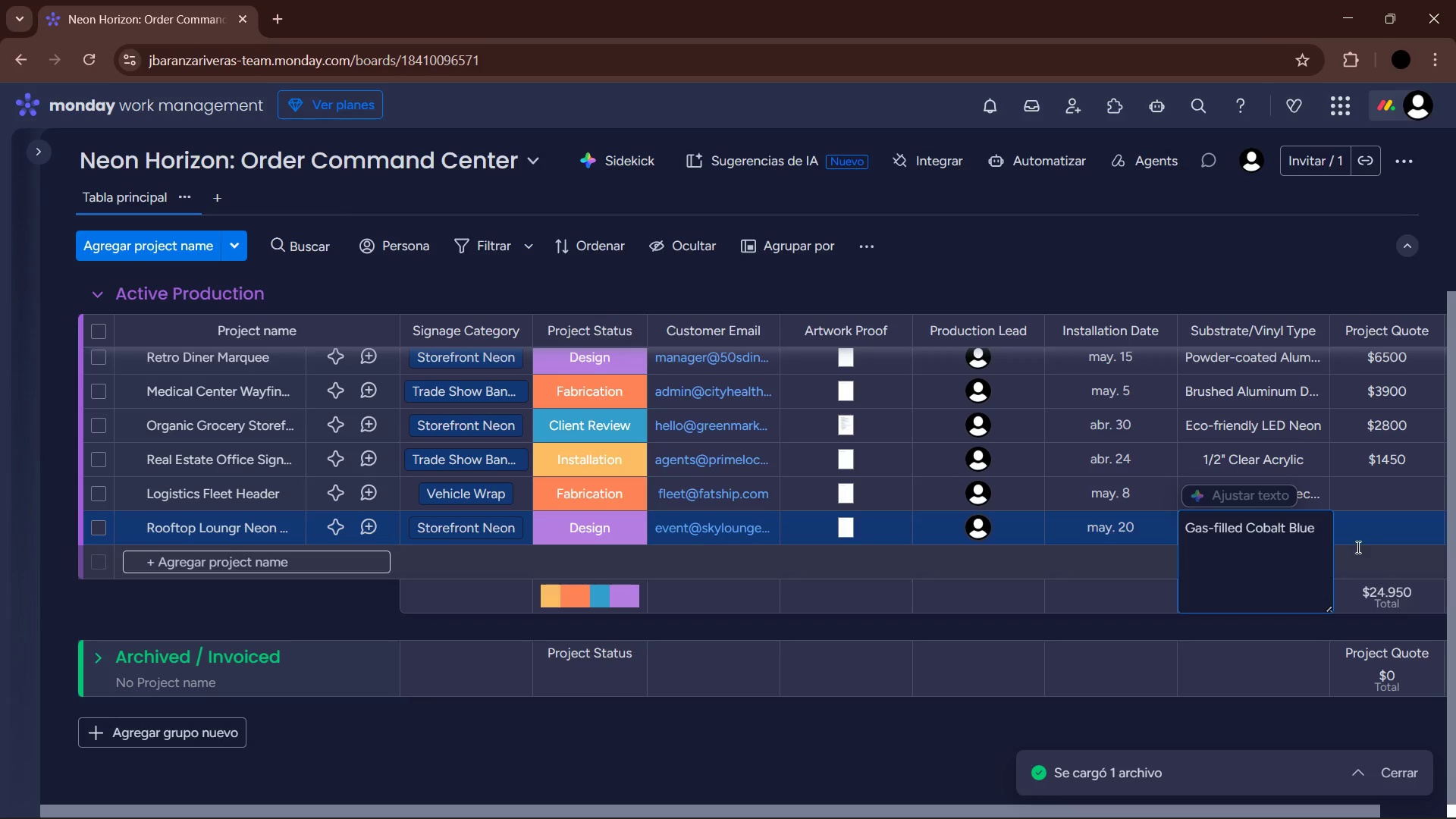 
left_click([1360, 530])
 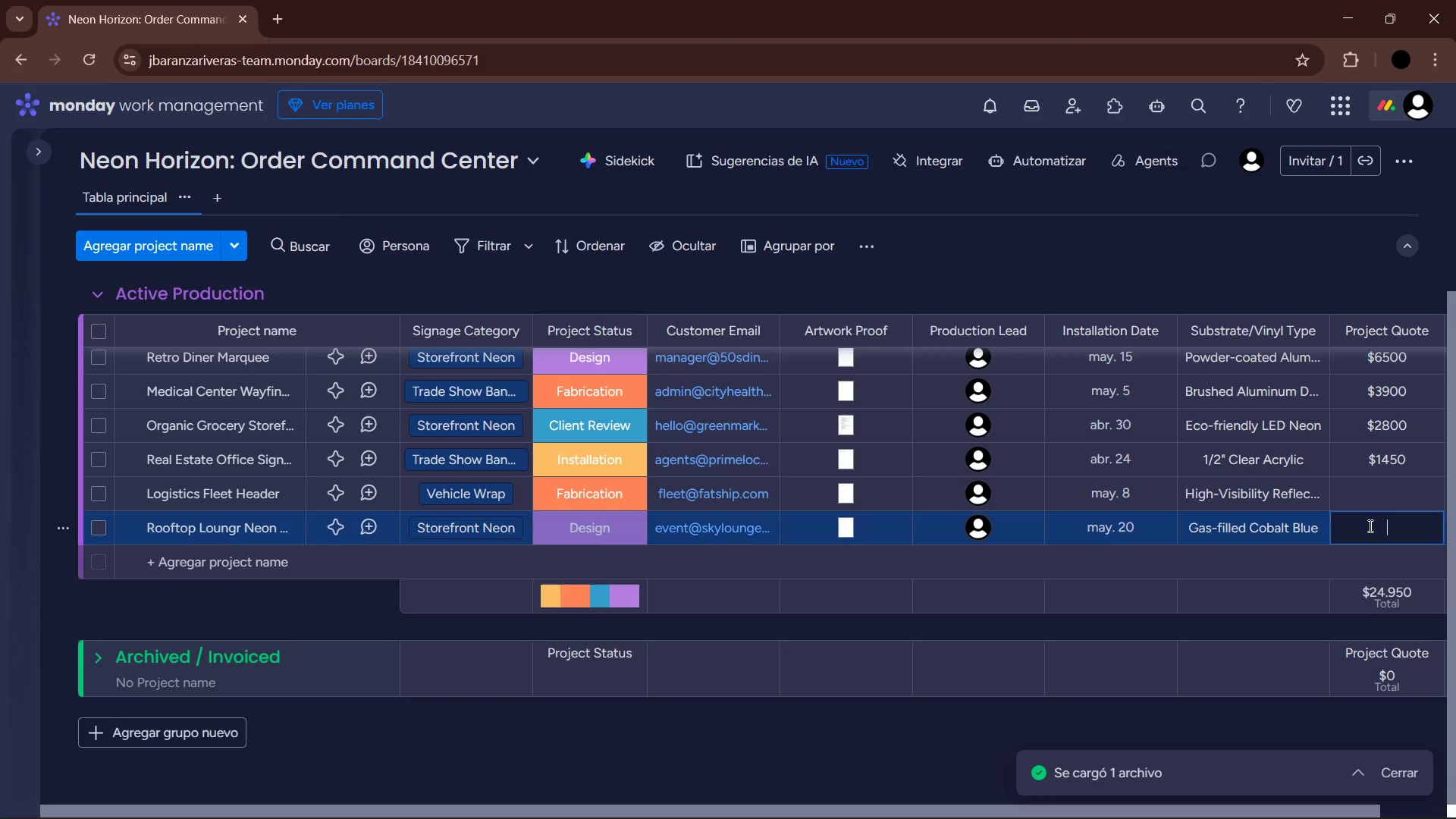 
left_click([1380, 496])
 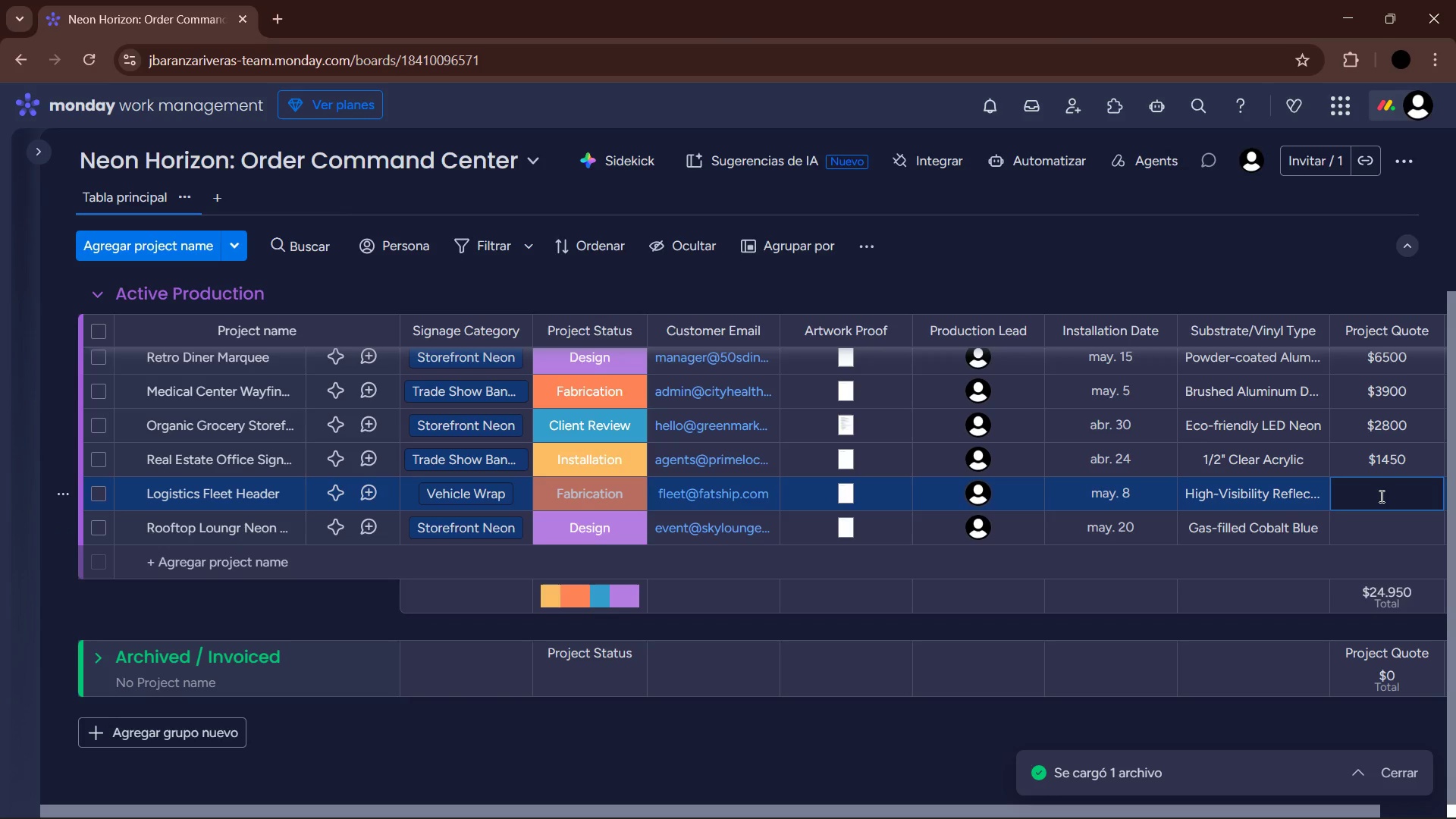 
key(Numpad5)
 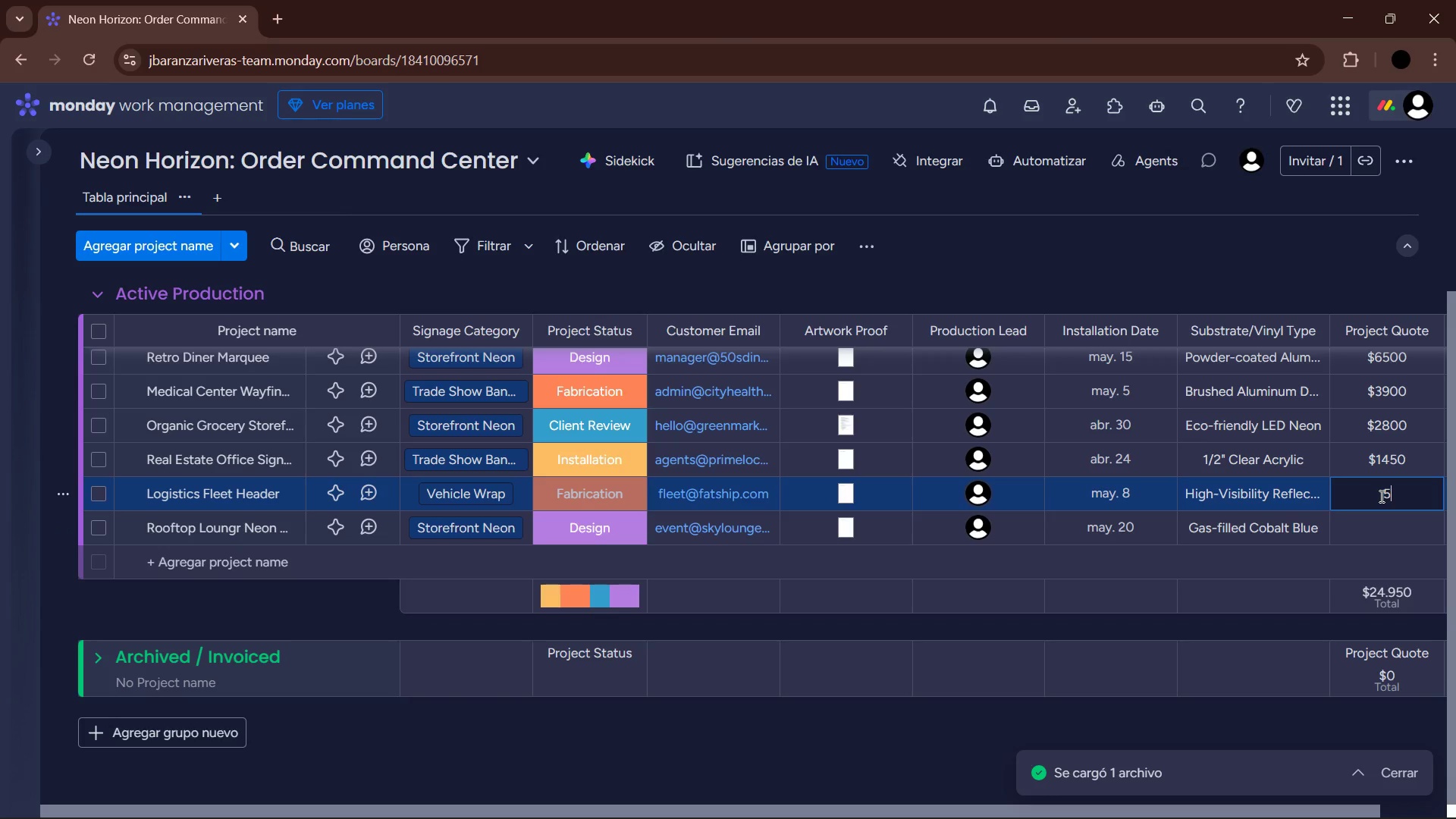 
key(Numpad3)
 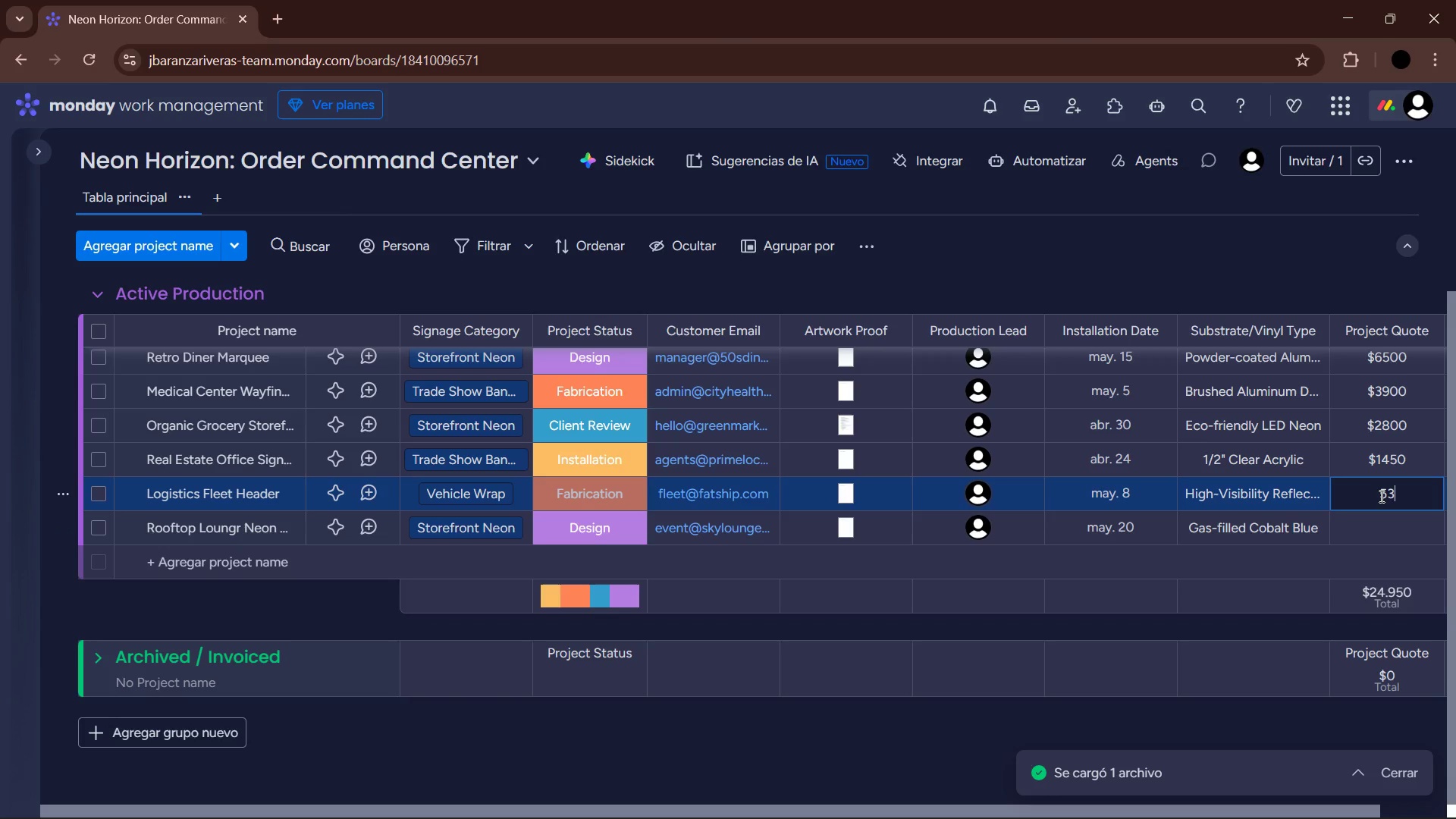 
key(Numpad0)
 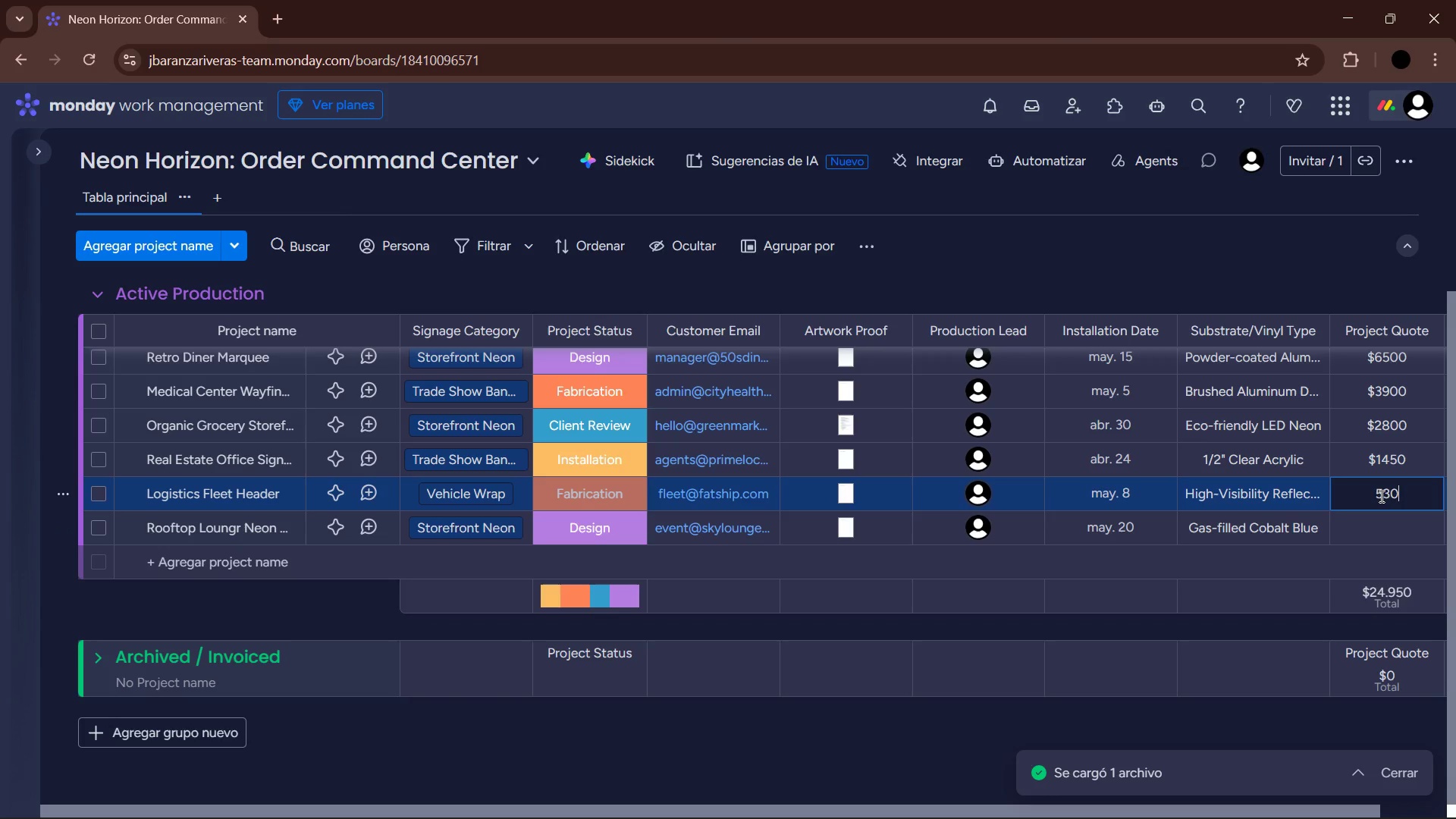 
key(Numpad0)
 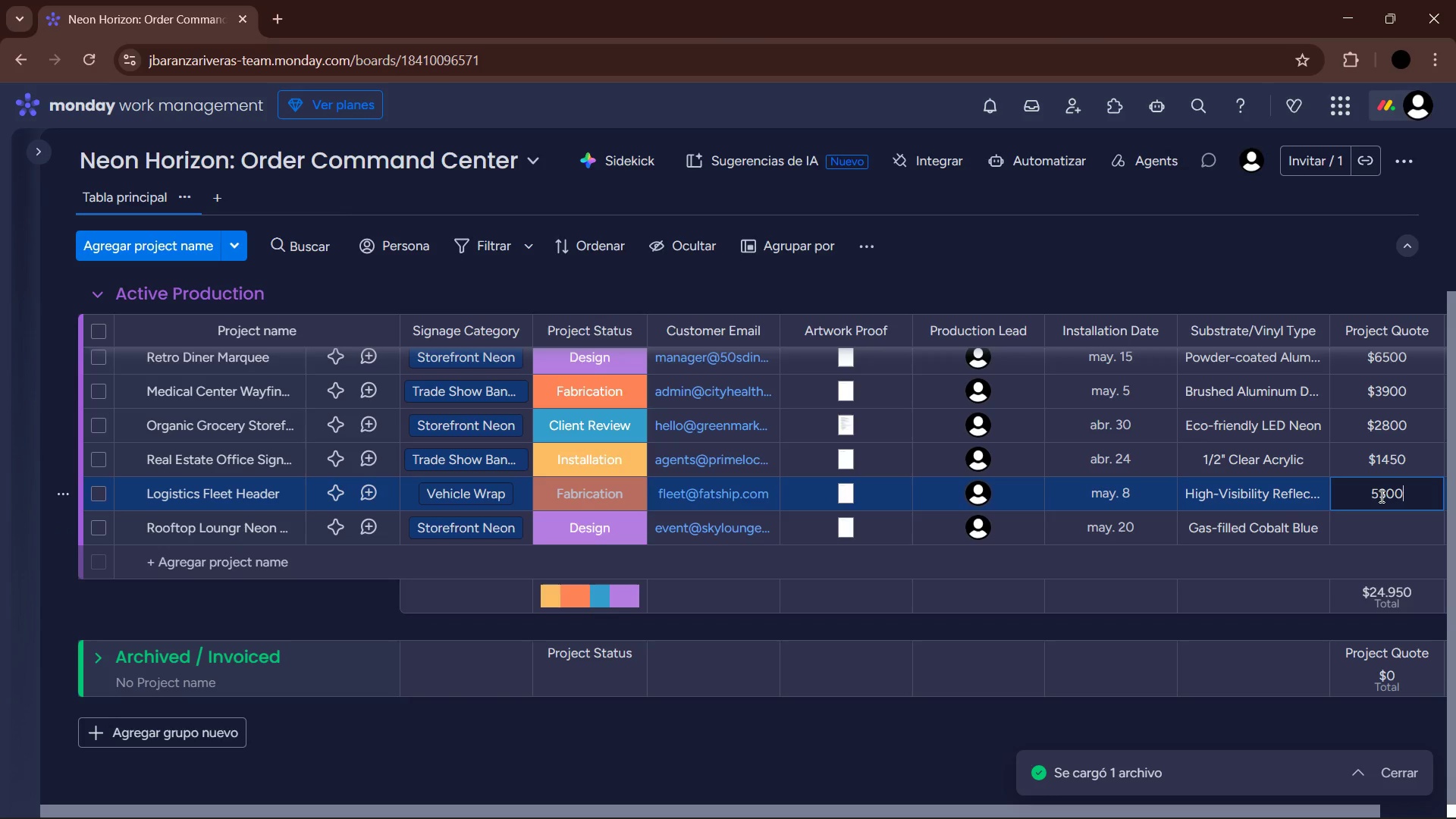 
key(Enter)
 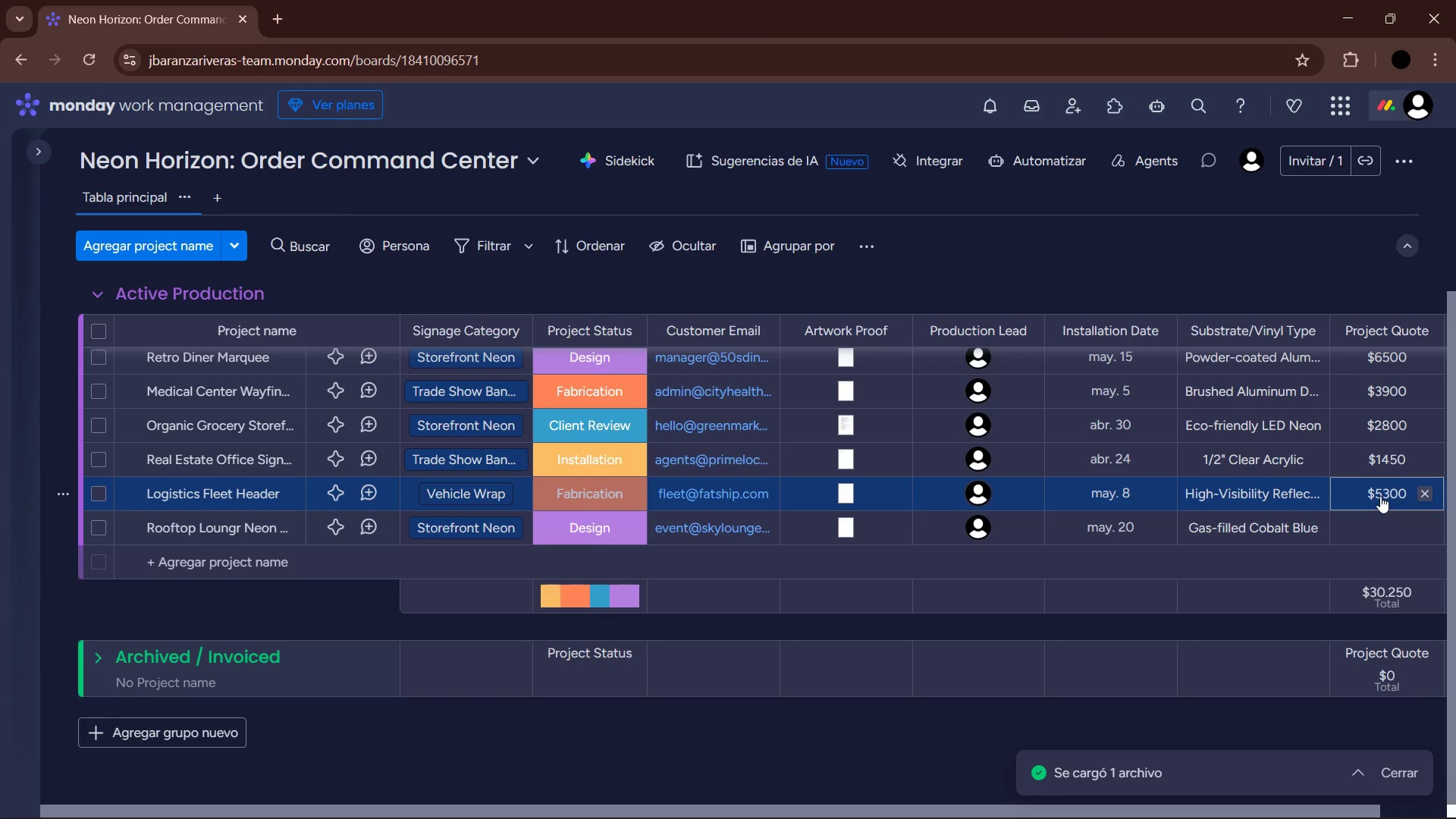 
left_click([1397, 520])
 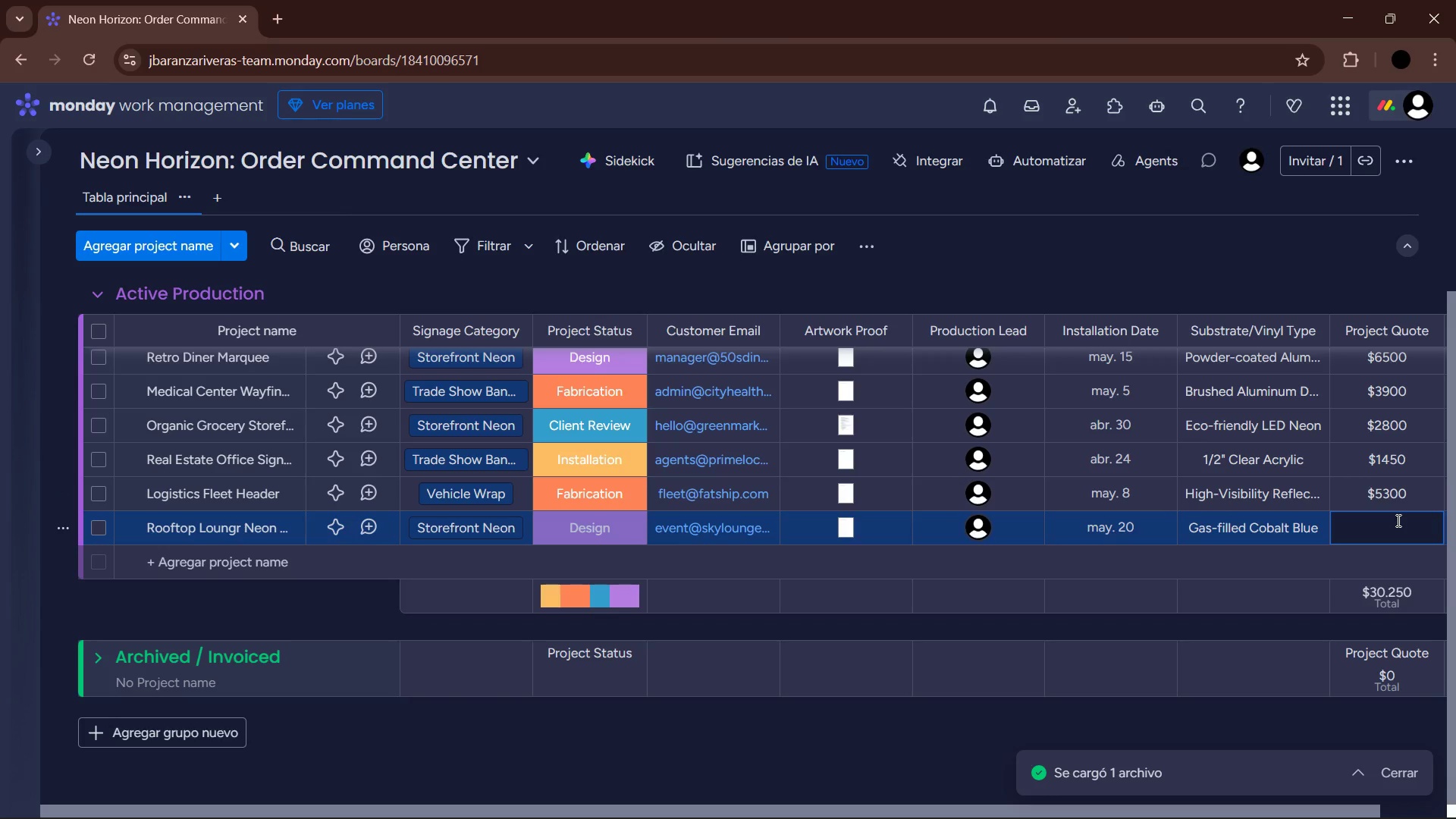 
key(Numpad7)
 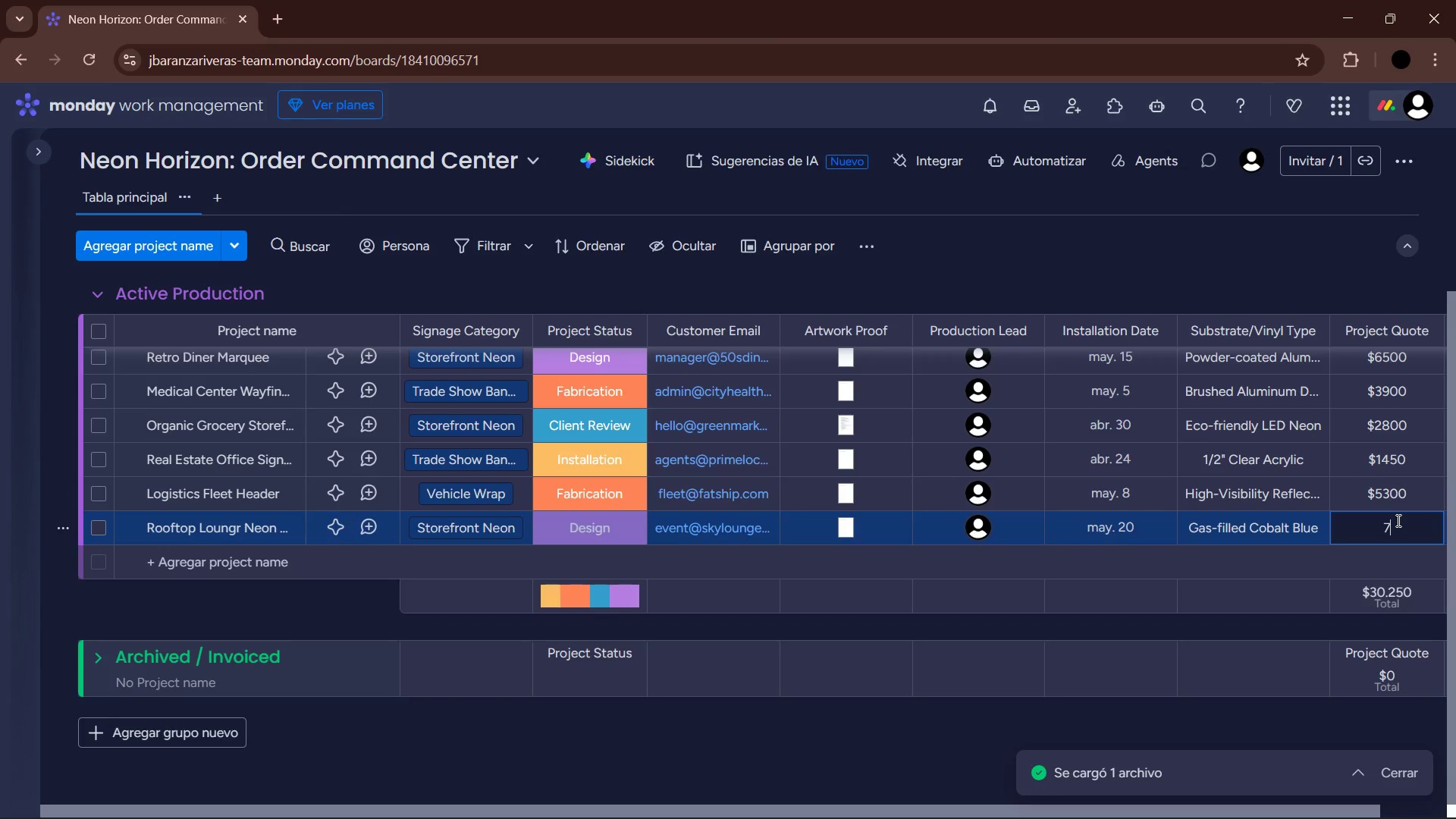 
key(Numpad2)
 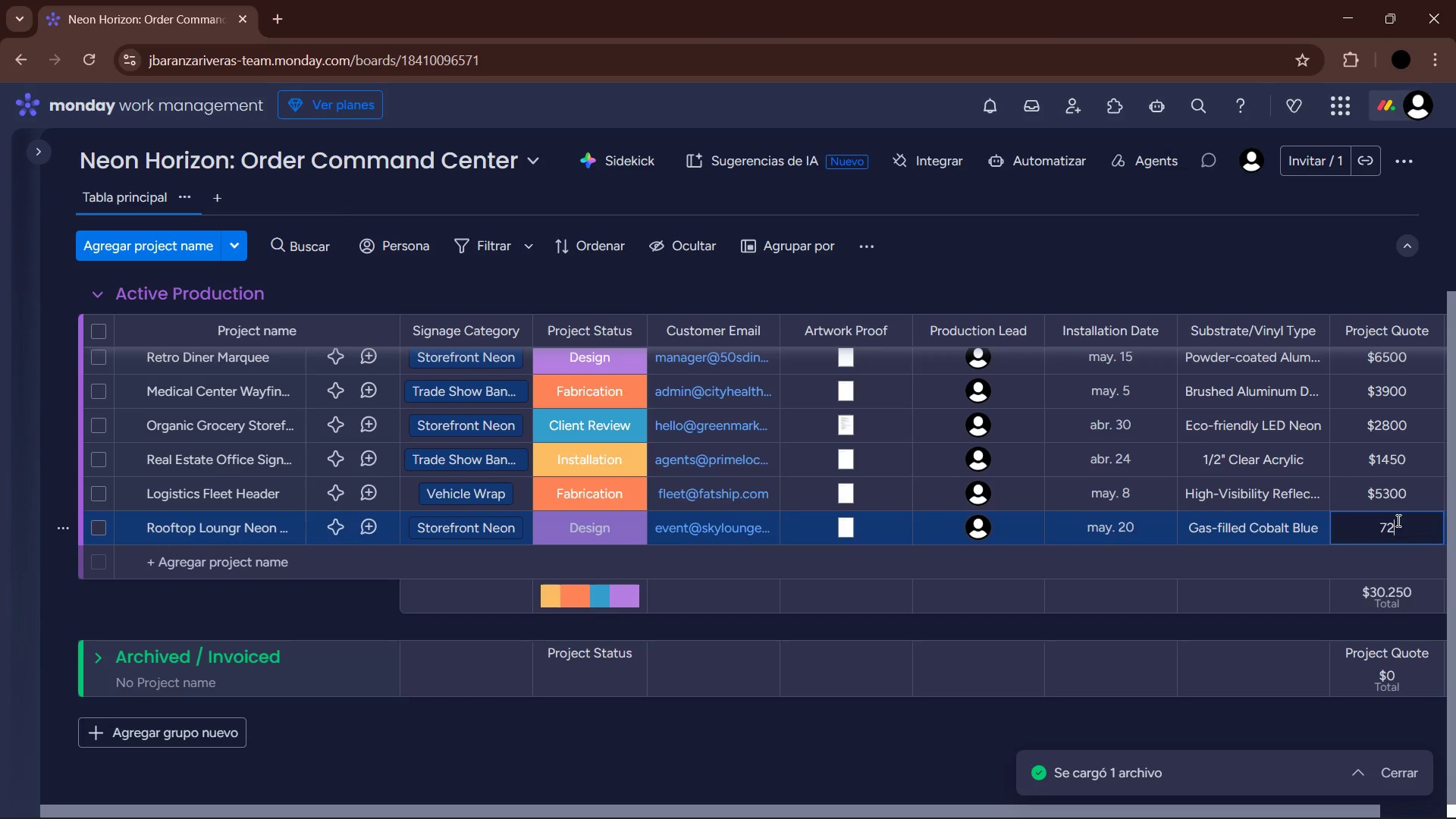 
key(Numpad0)
 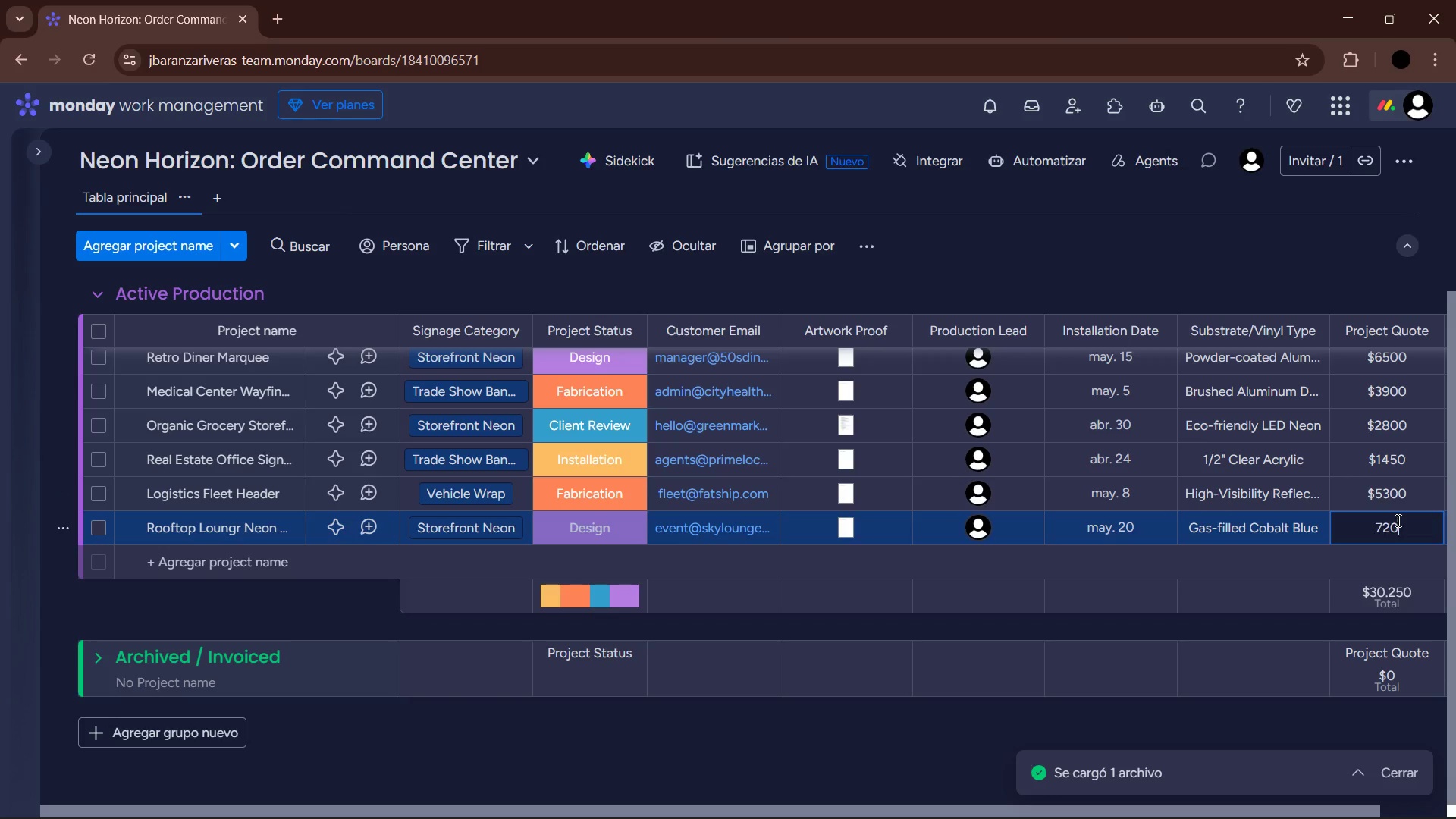 
key(Numpad0)
 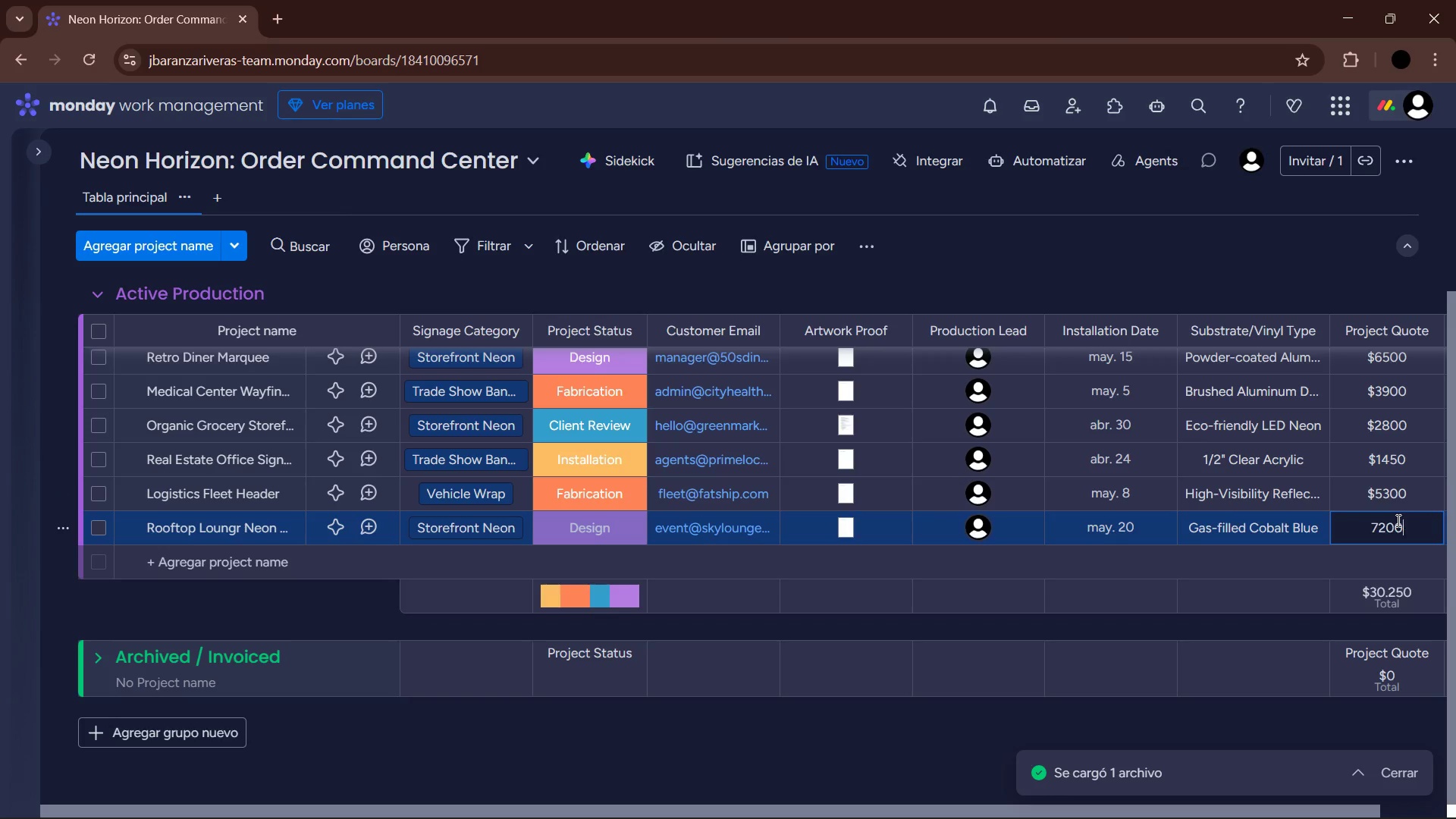 
key(Enter)
 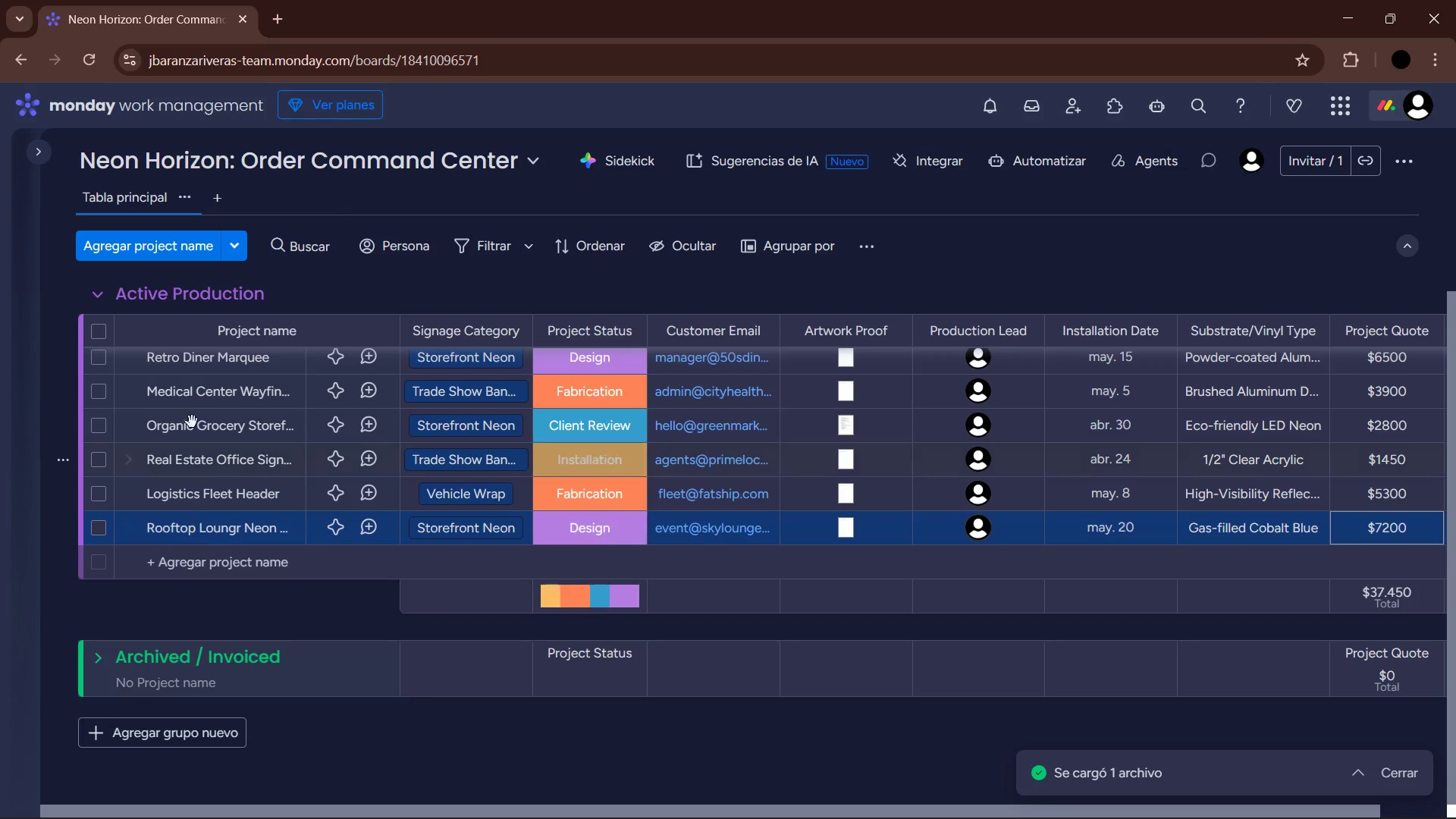 
mouse_move([125, 322])
 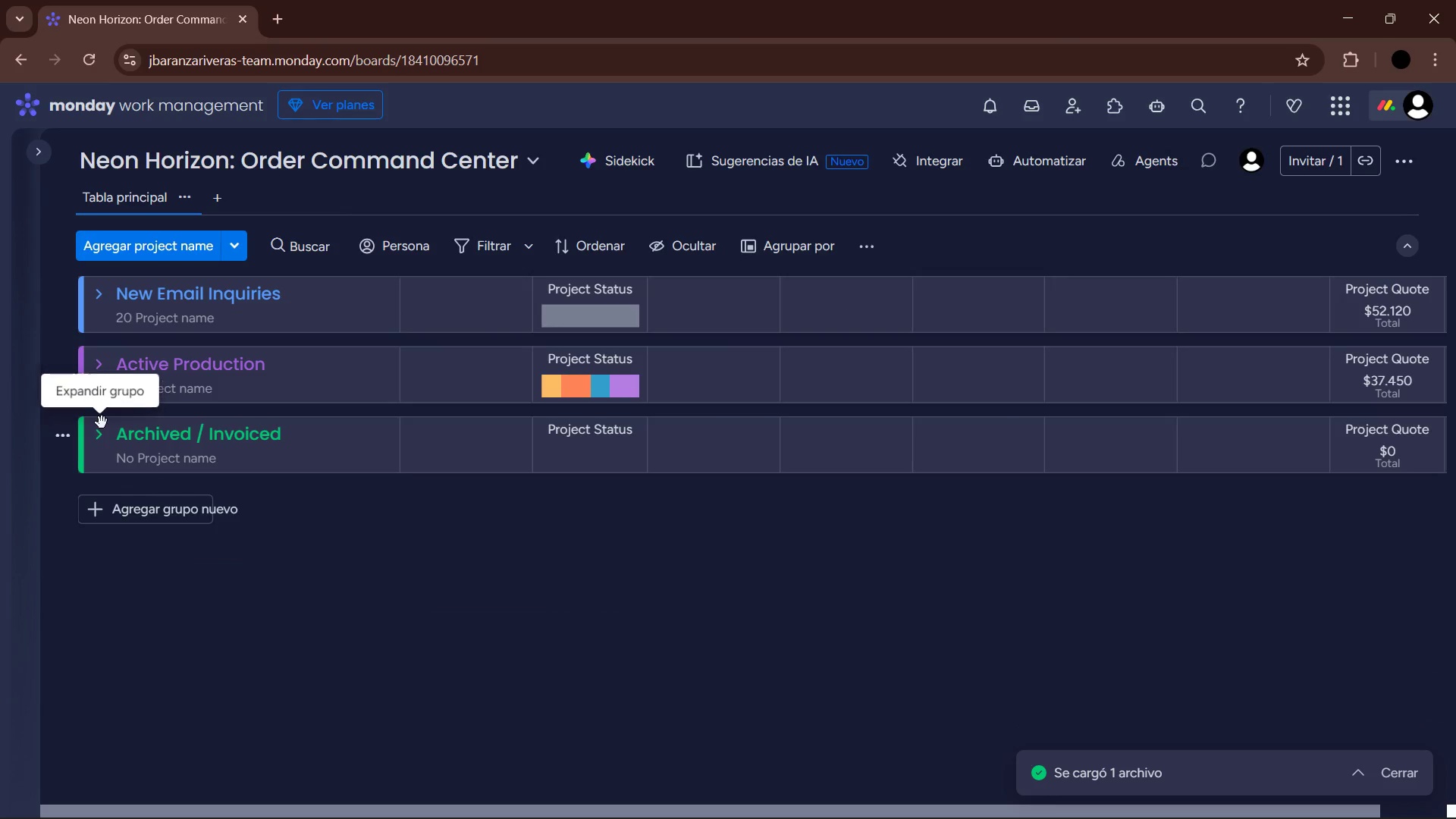 
left_click([98, 433])
 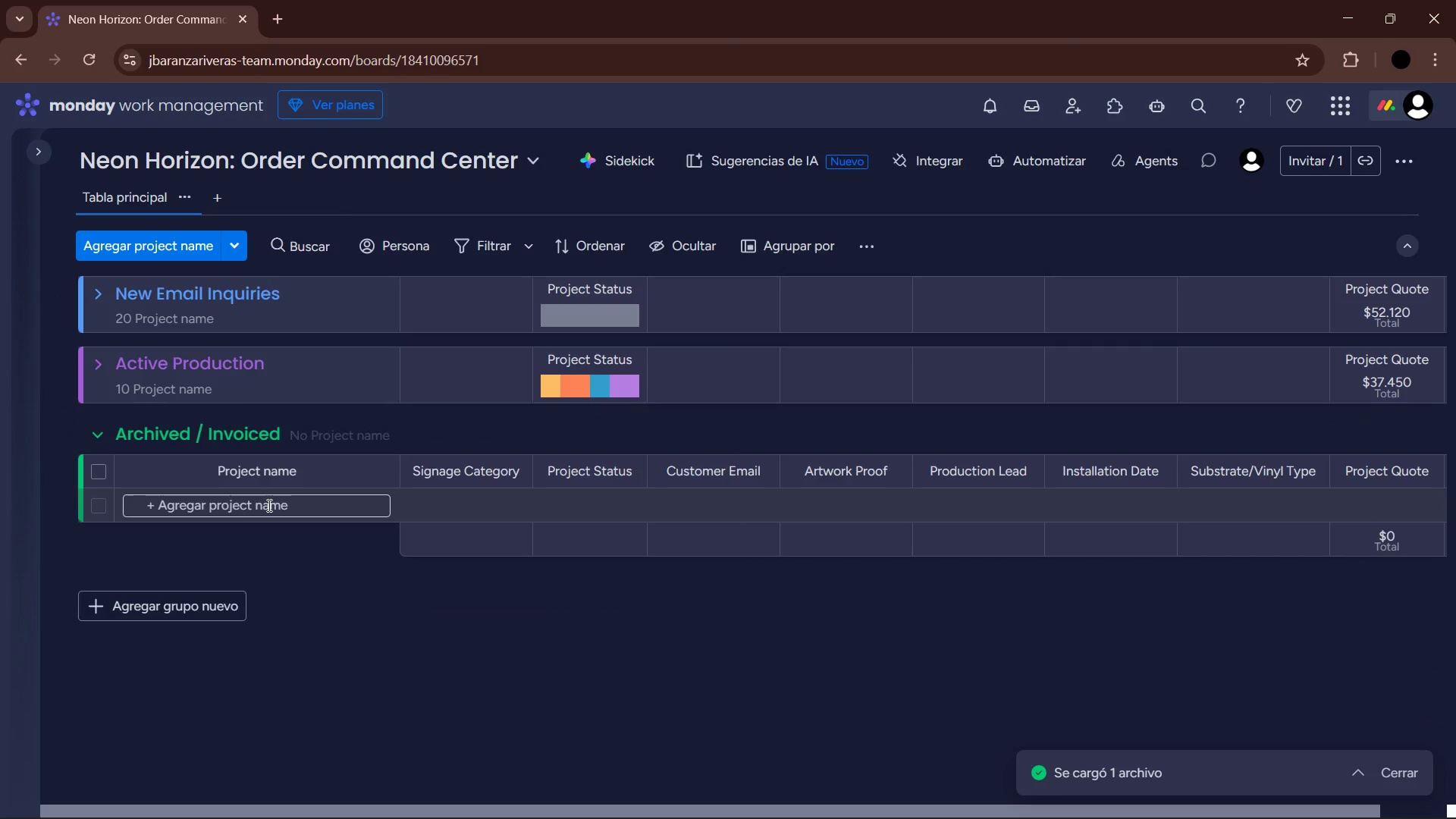 
left_click([266, 513])
 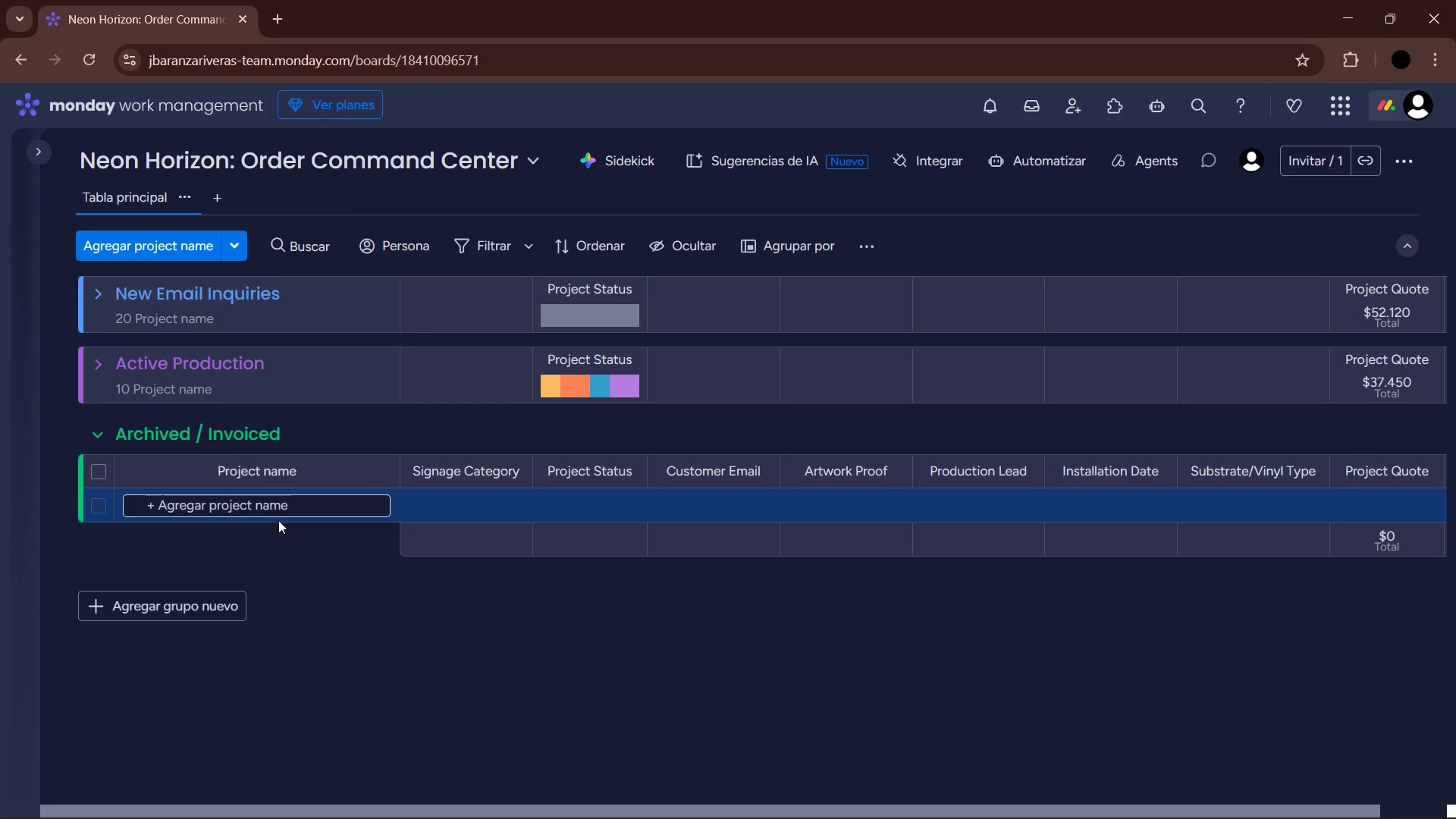 
wait(28.28)
 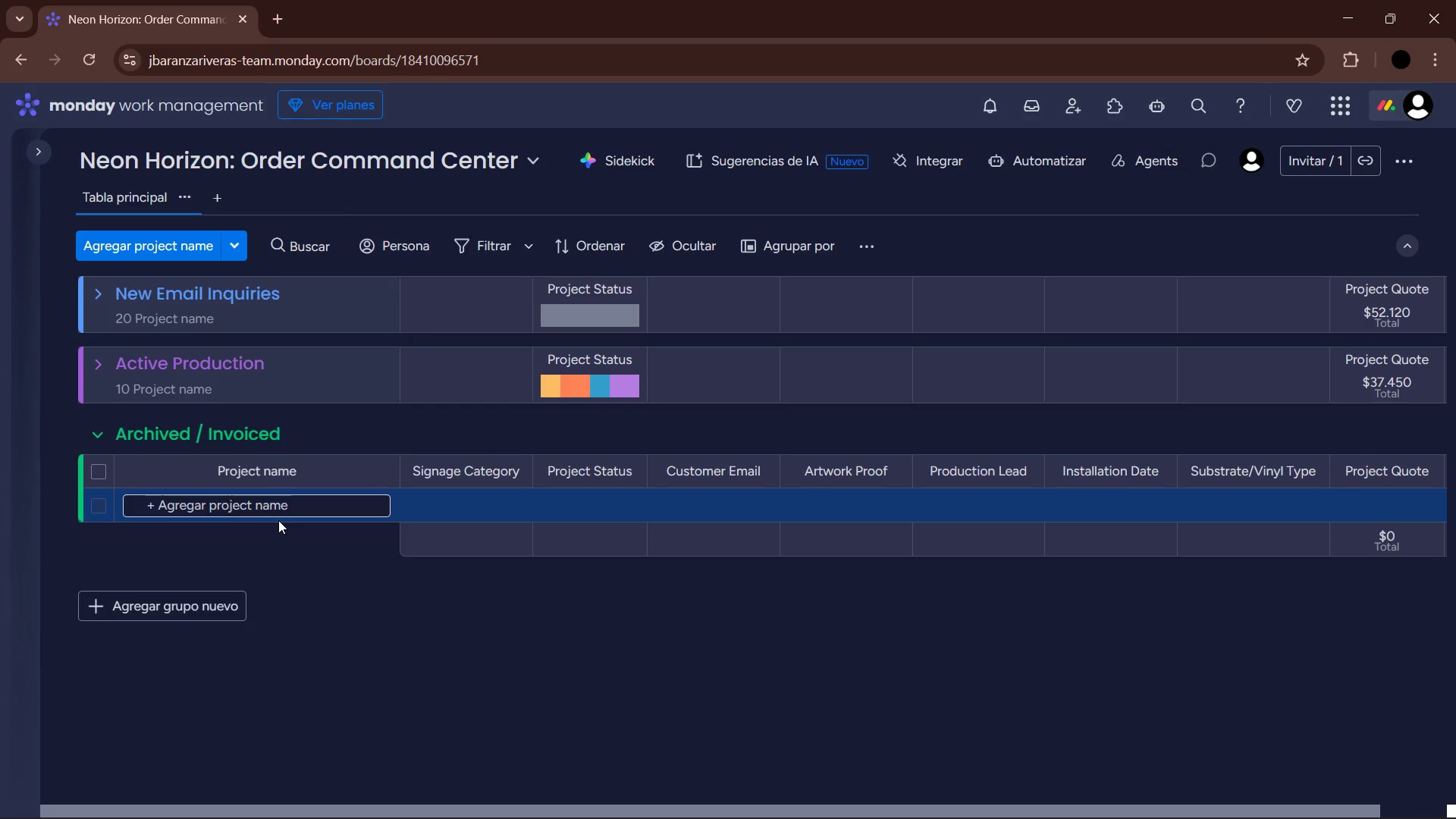 
type(Skyloi9ne )
key(Backspace)
key(Backspace)
key(Backspace)
key(Backspace)
key(Backspace)
type(ne Hotel )
 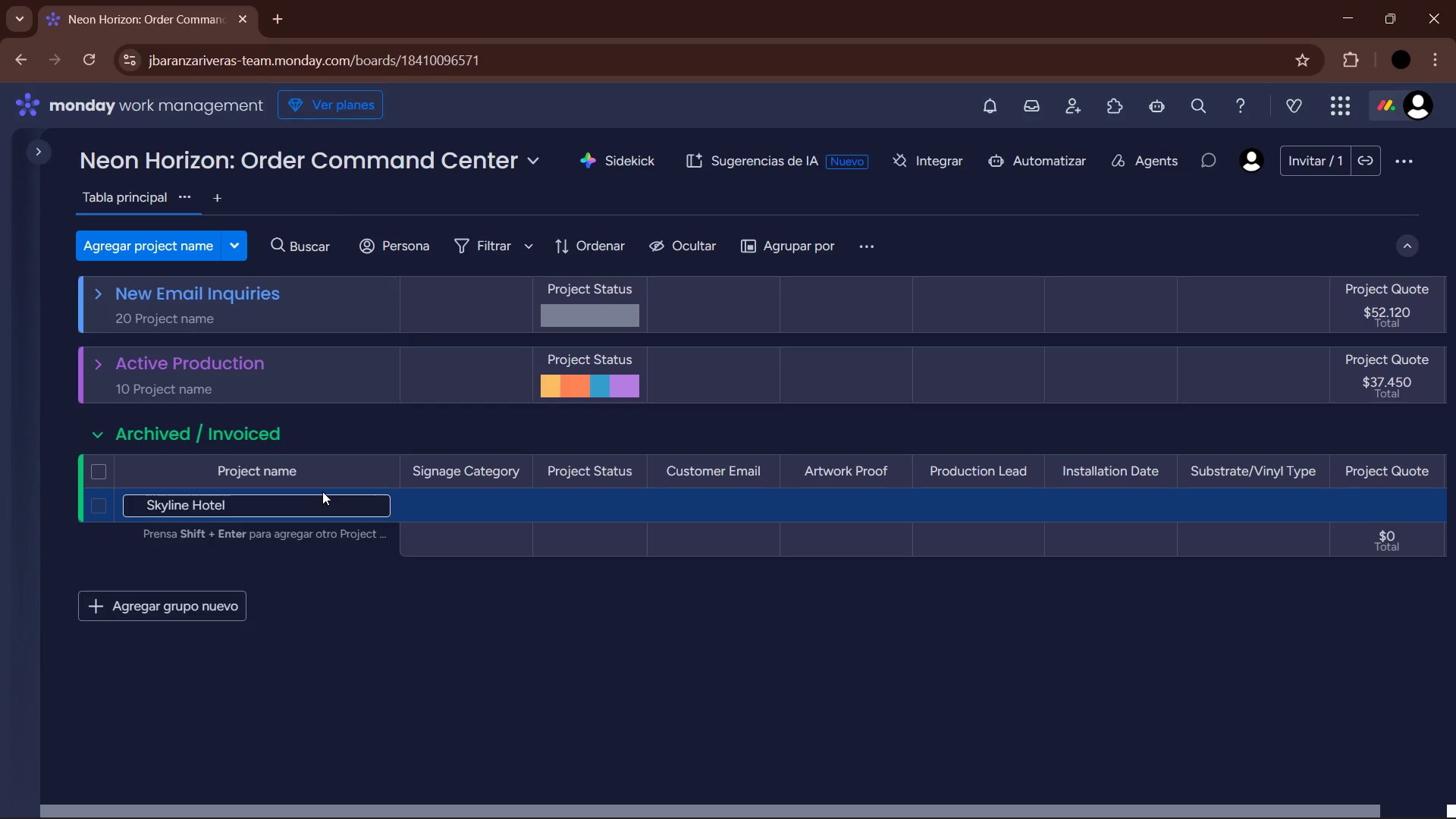 
wait(18.81)
 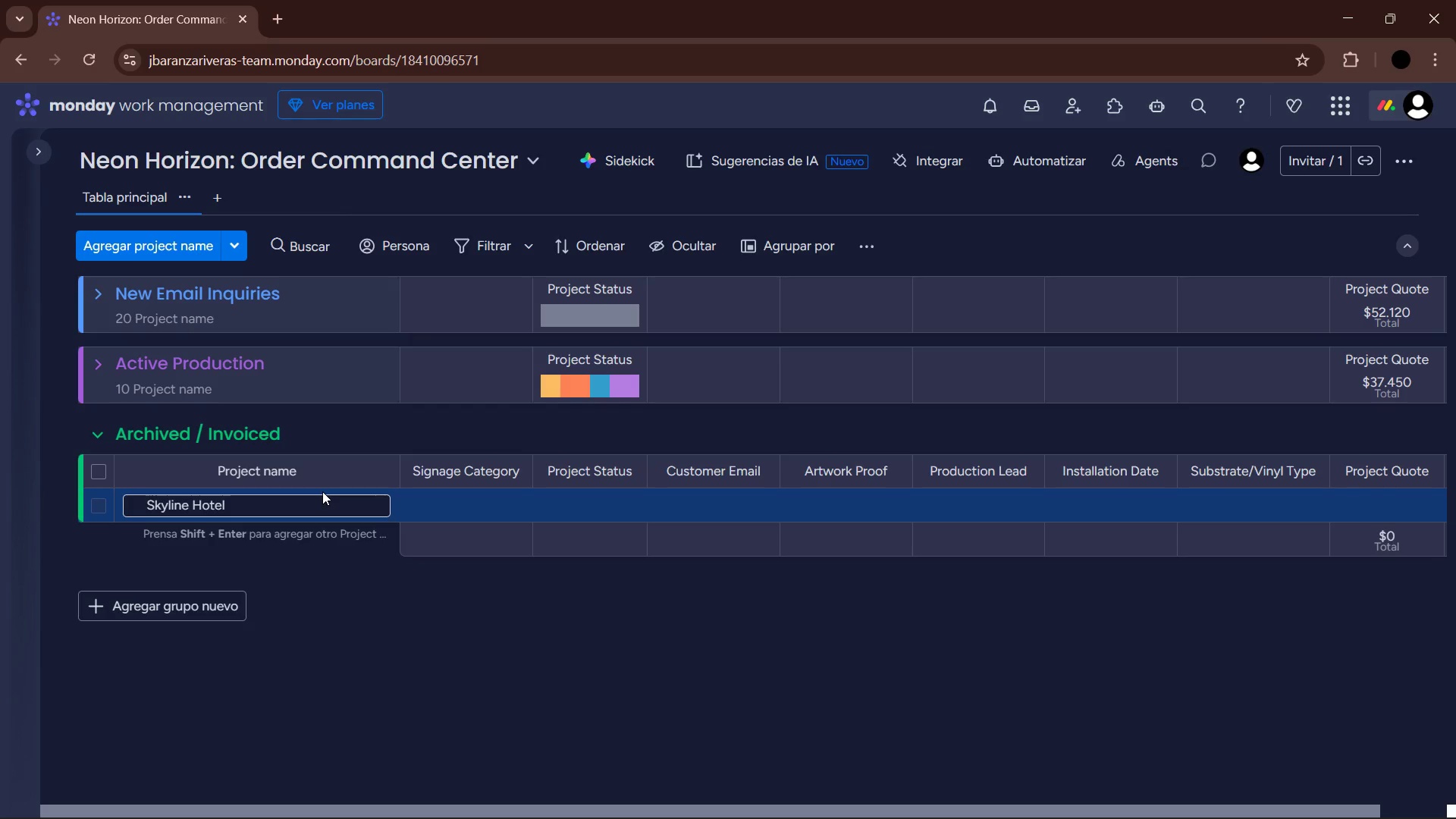 
type( Lobby Sign)
 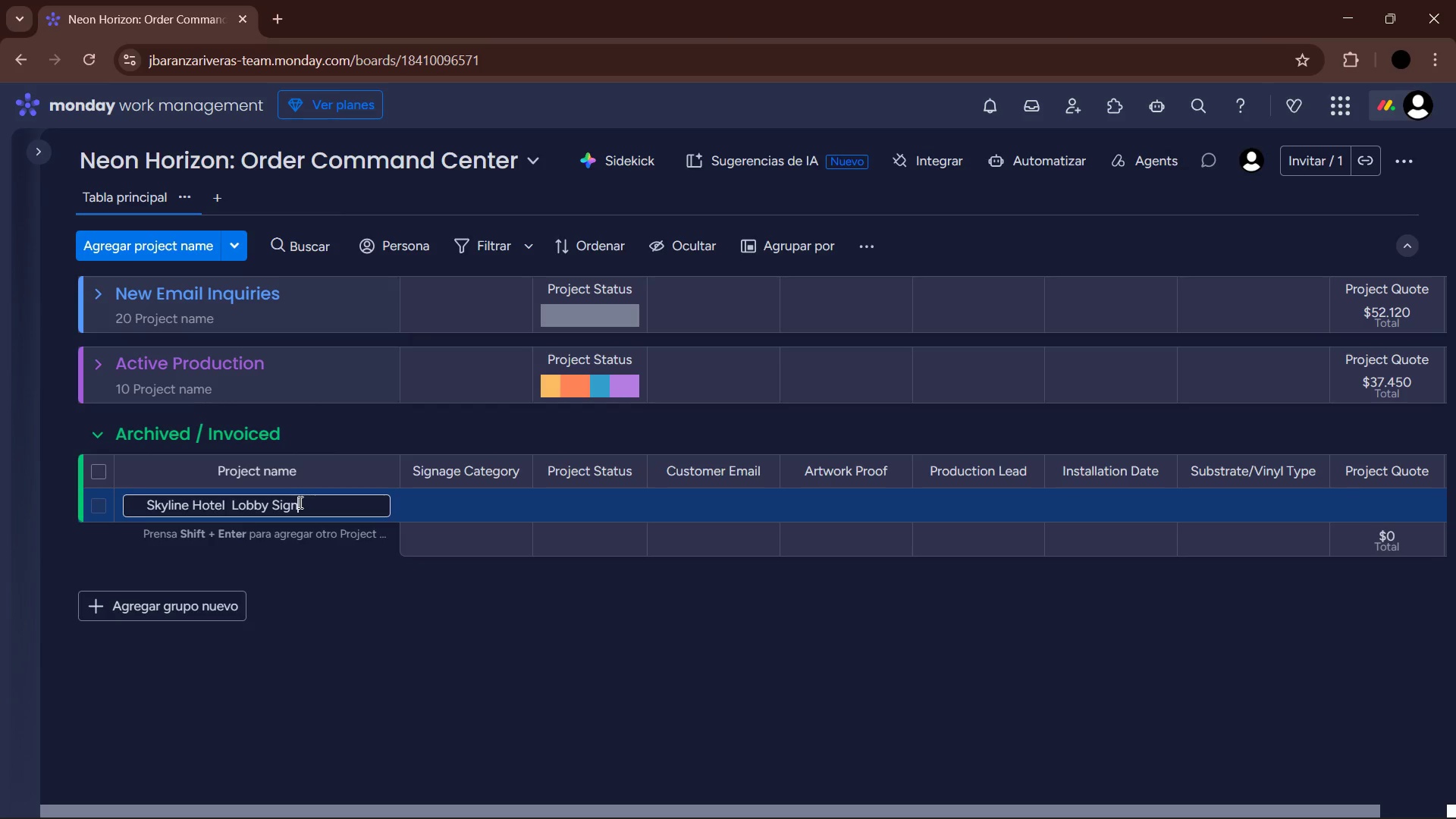 
key(Enter)
 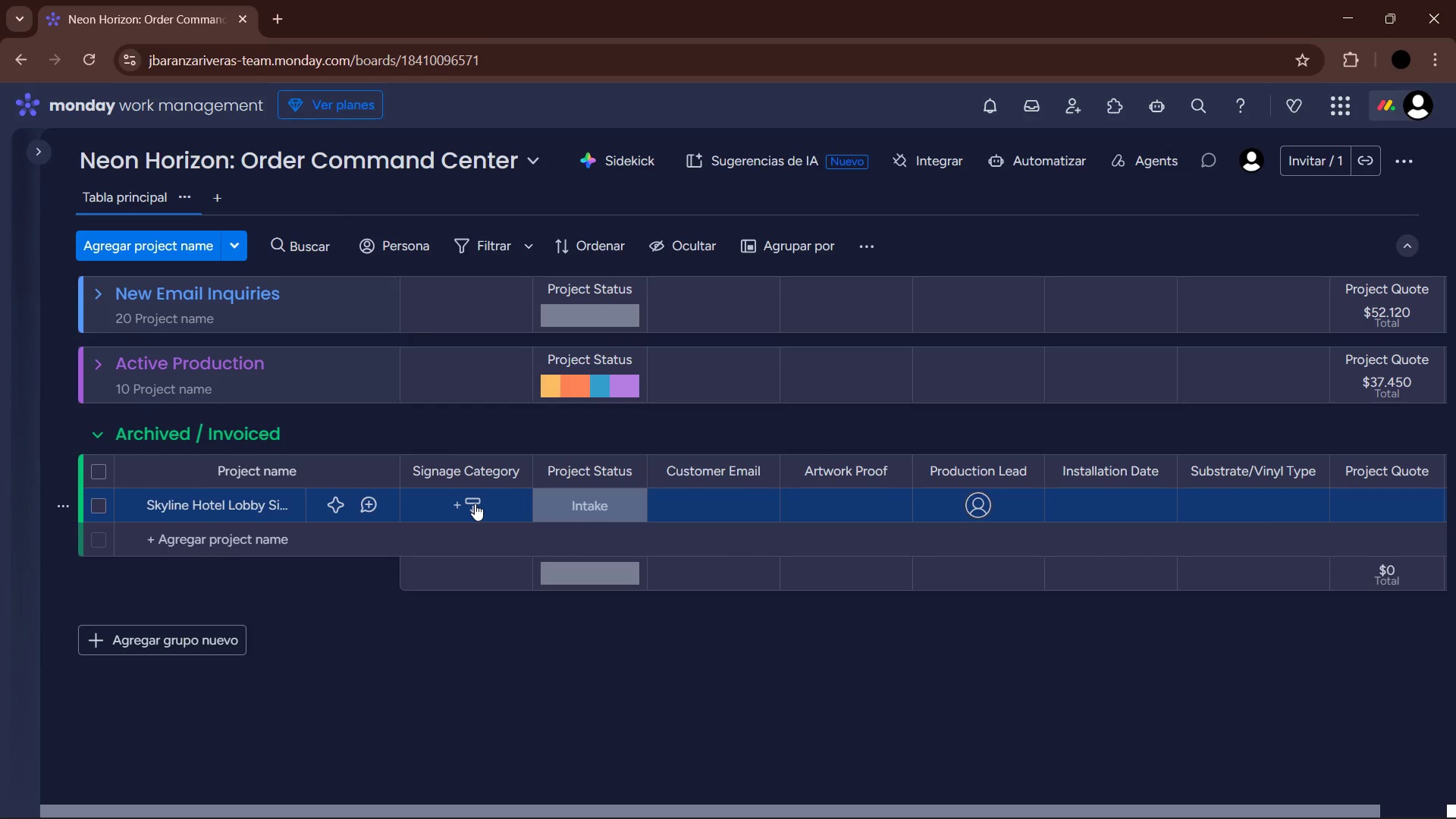 
left_click([475, 504])
 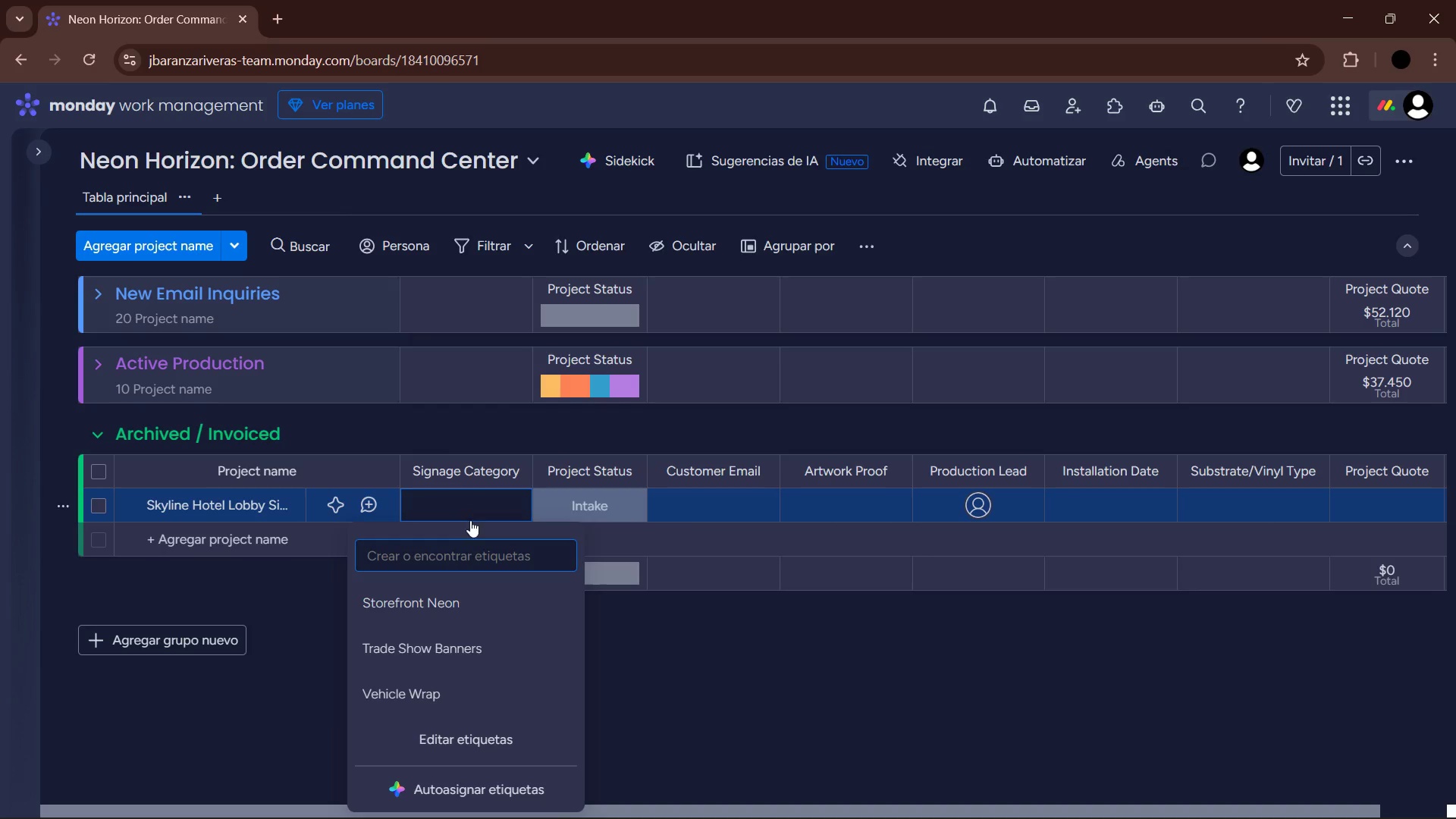 
left_click([466, 604])
 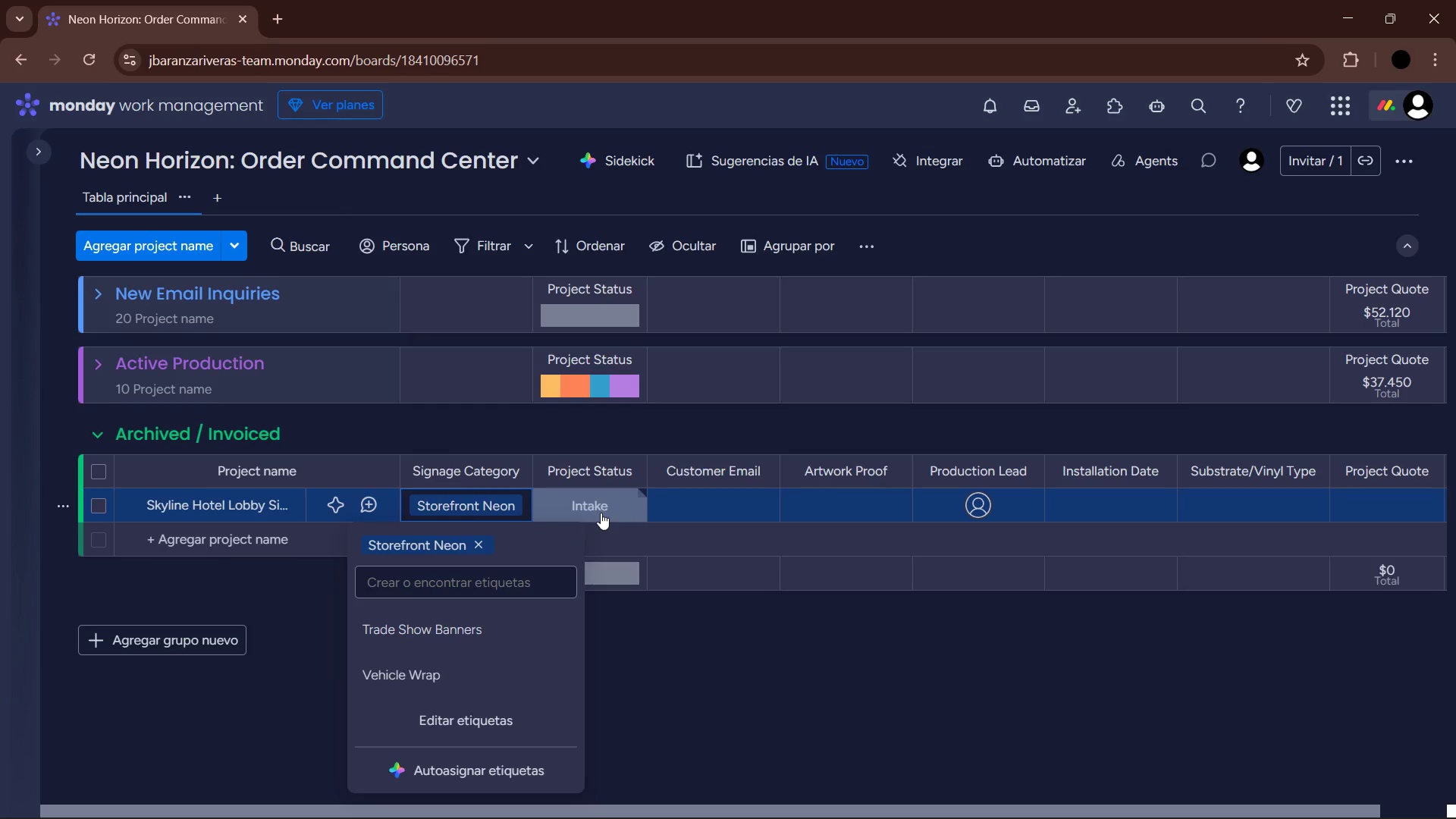 
left_click([601, 513])
 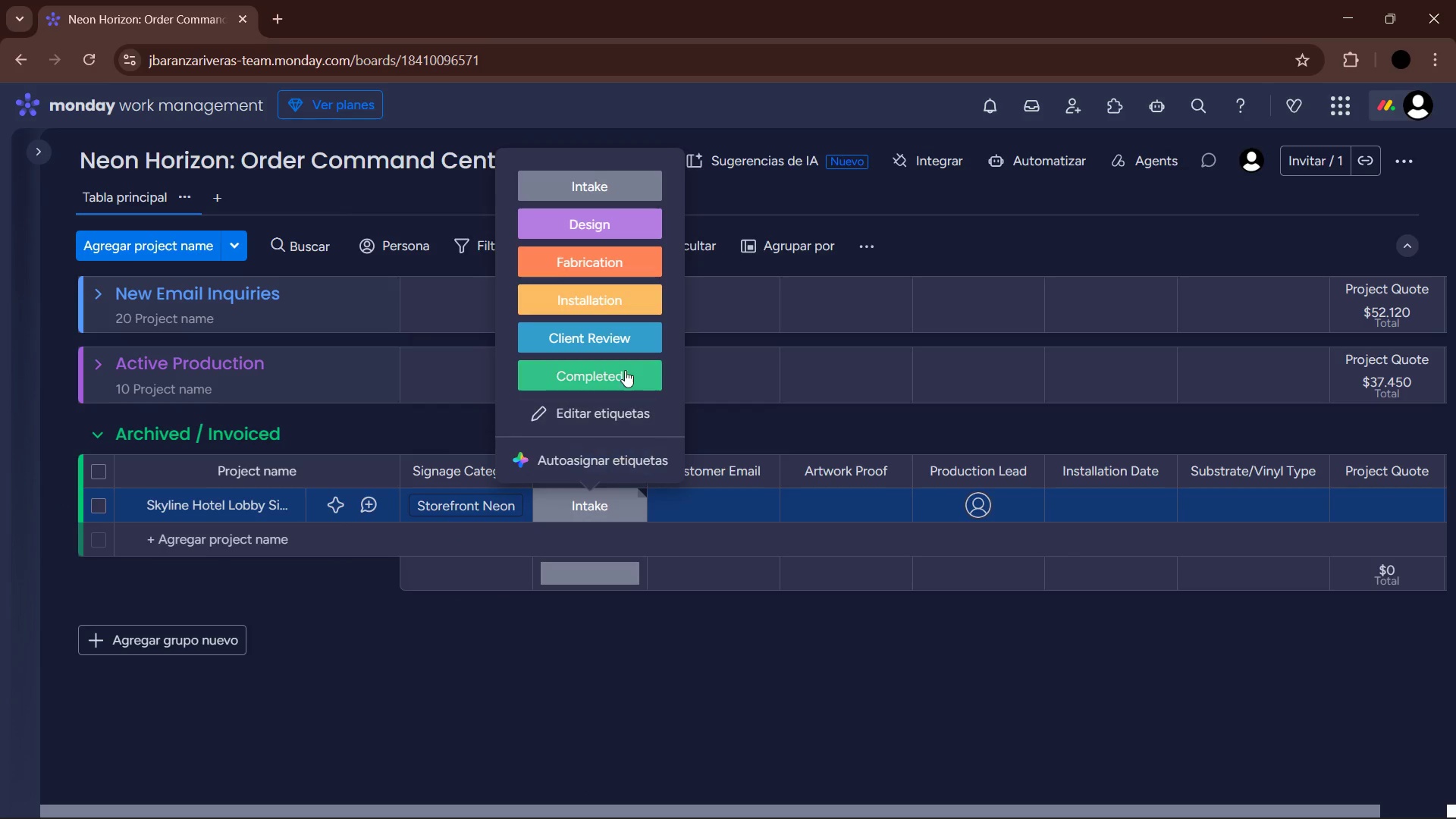 
left_click([629, 375])
 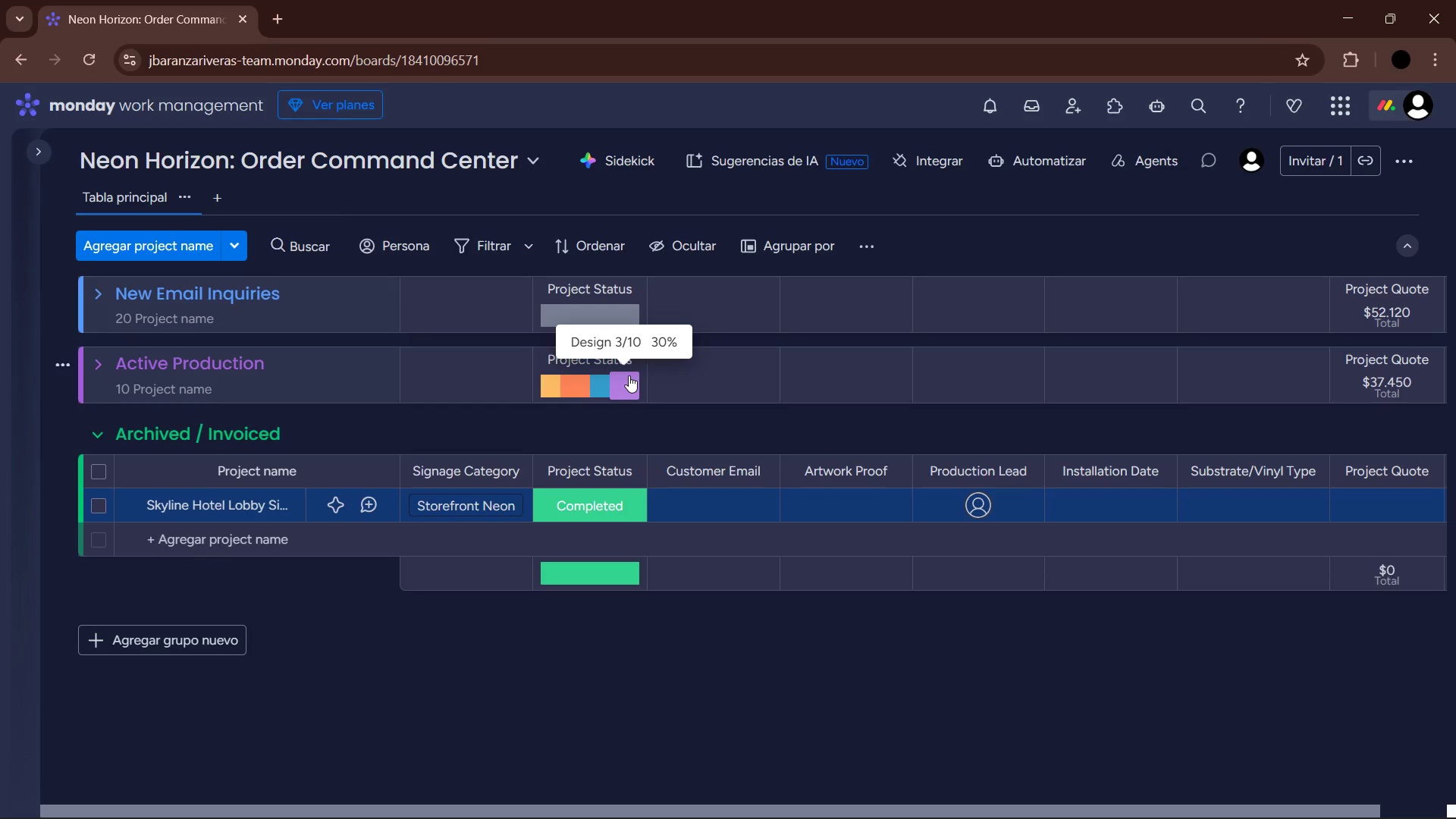 
mouse_move([620, 510])
 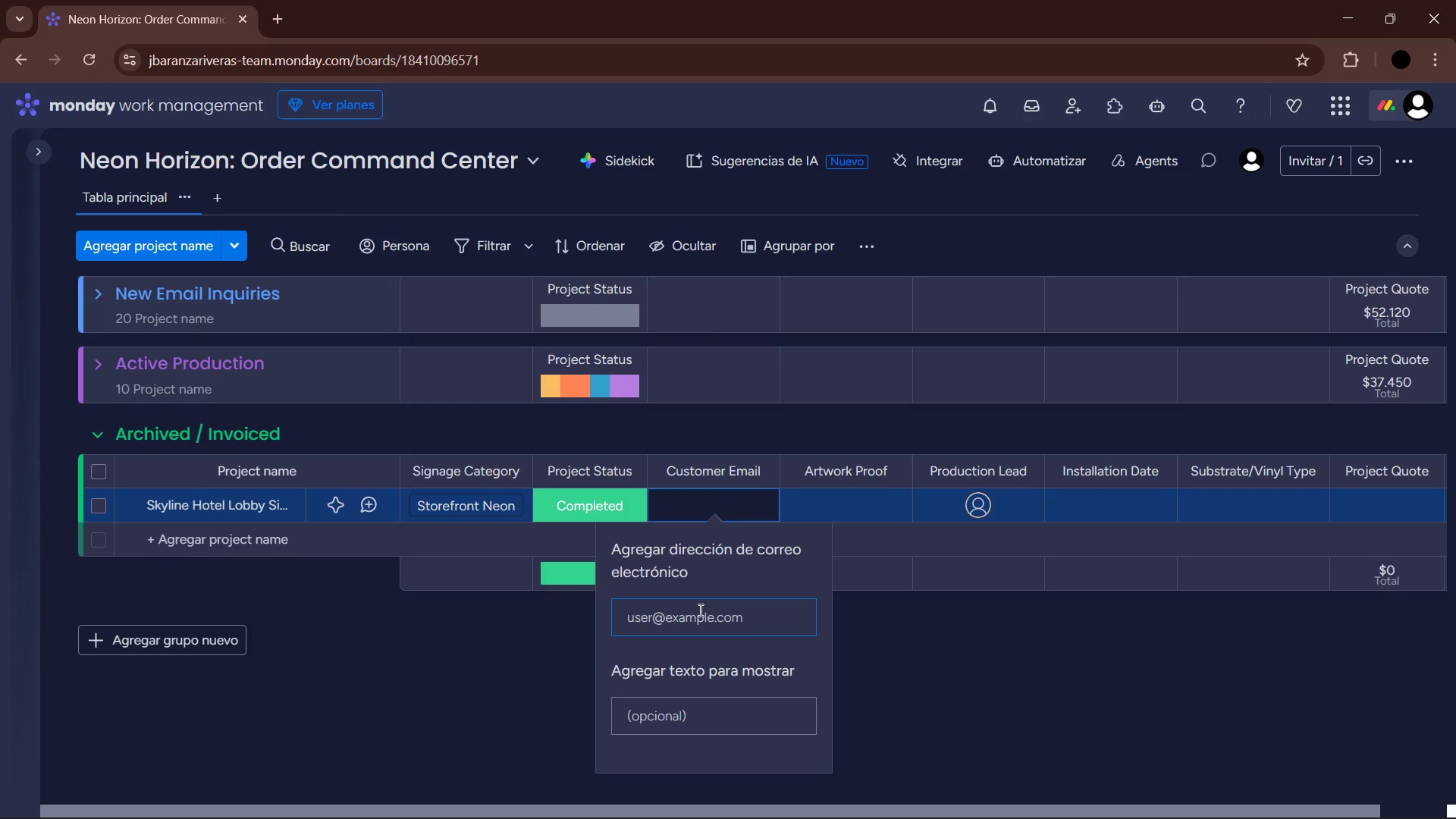 
type(management)
 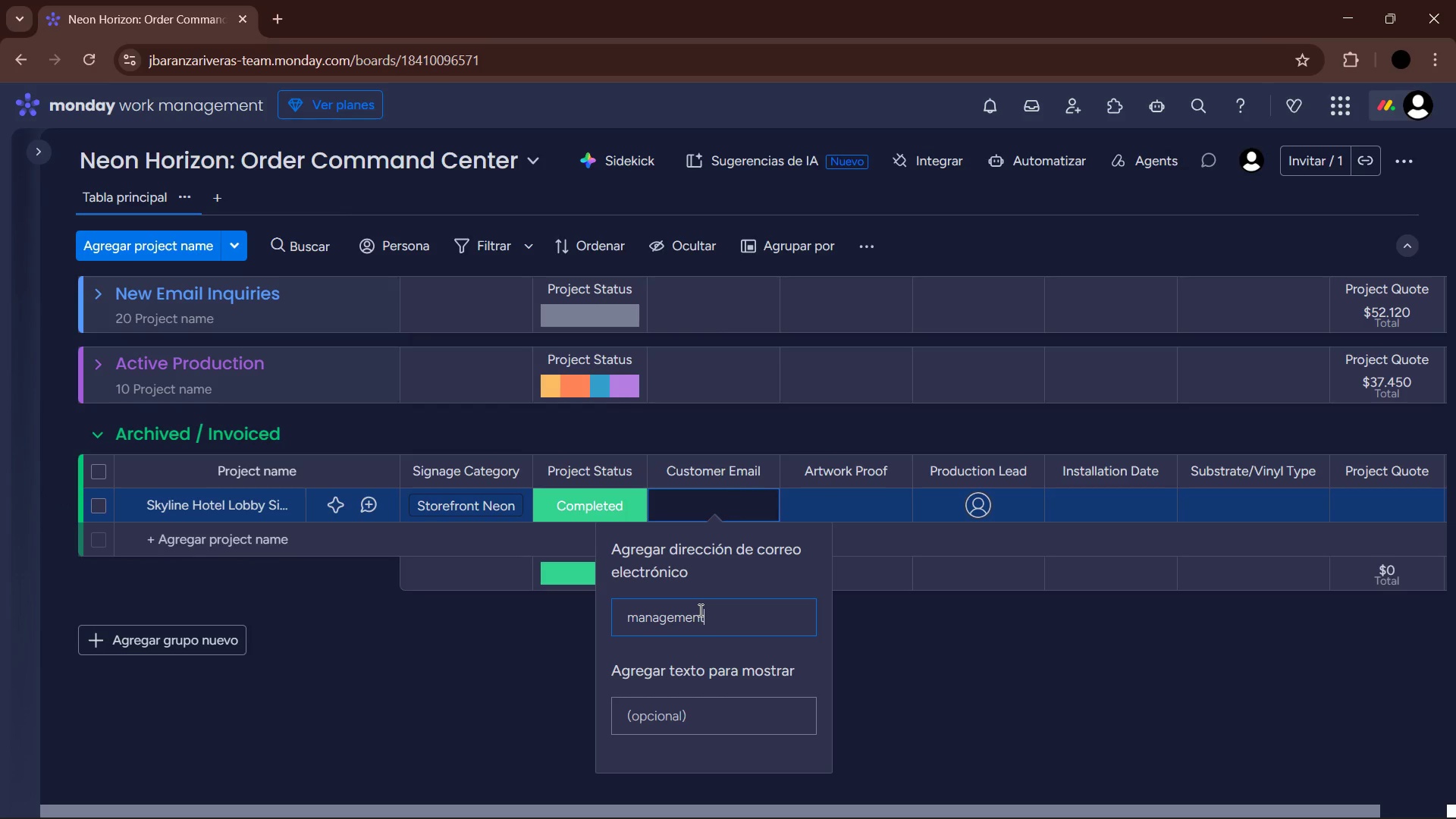 
key(Alt+Control+Q)
 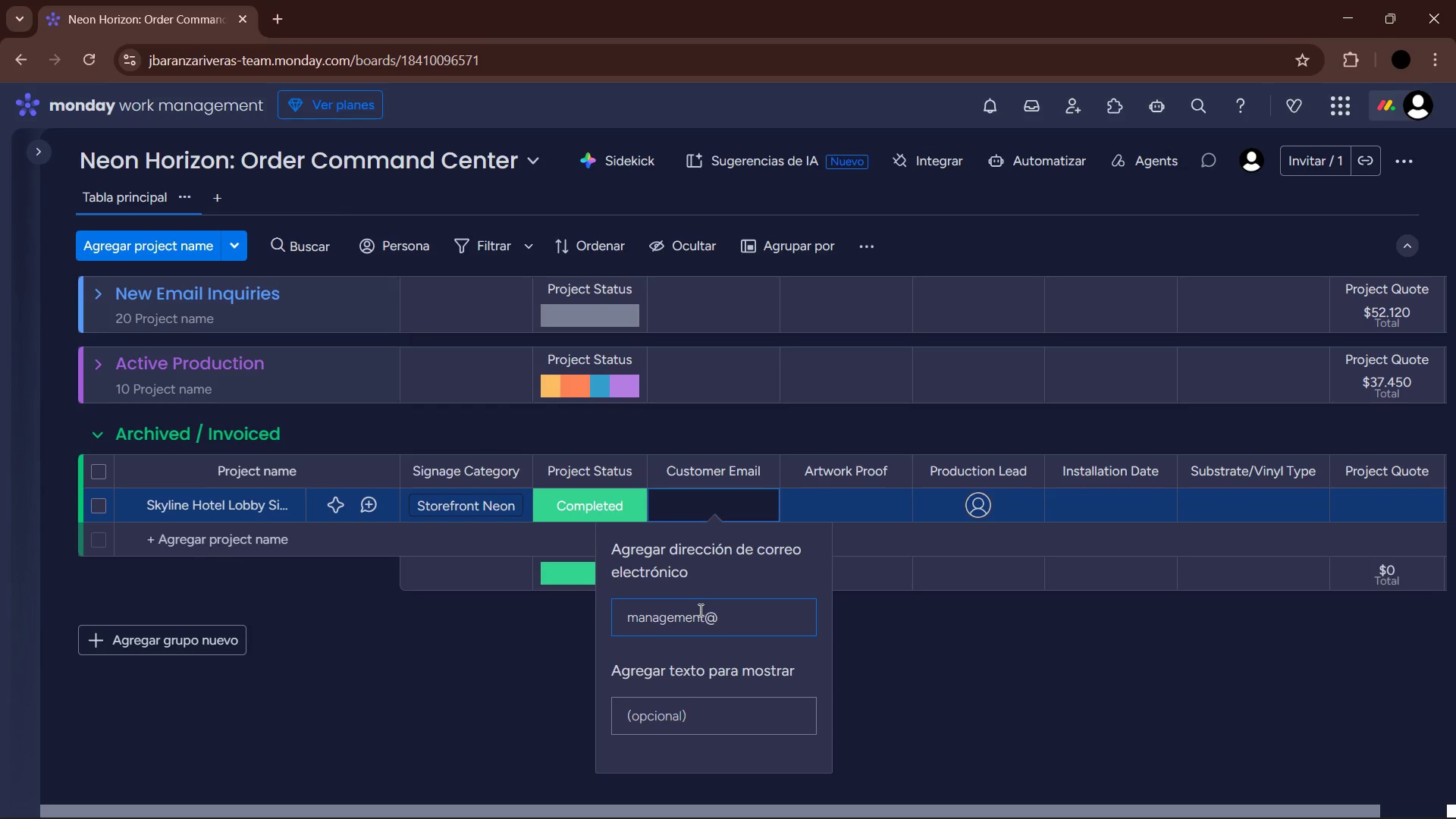 
type(skyline.com)
 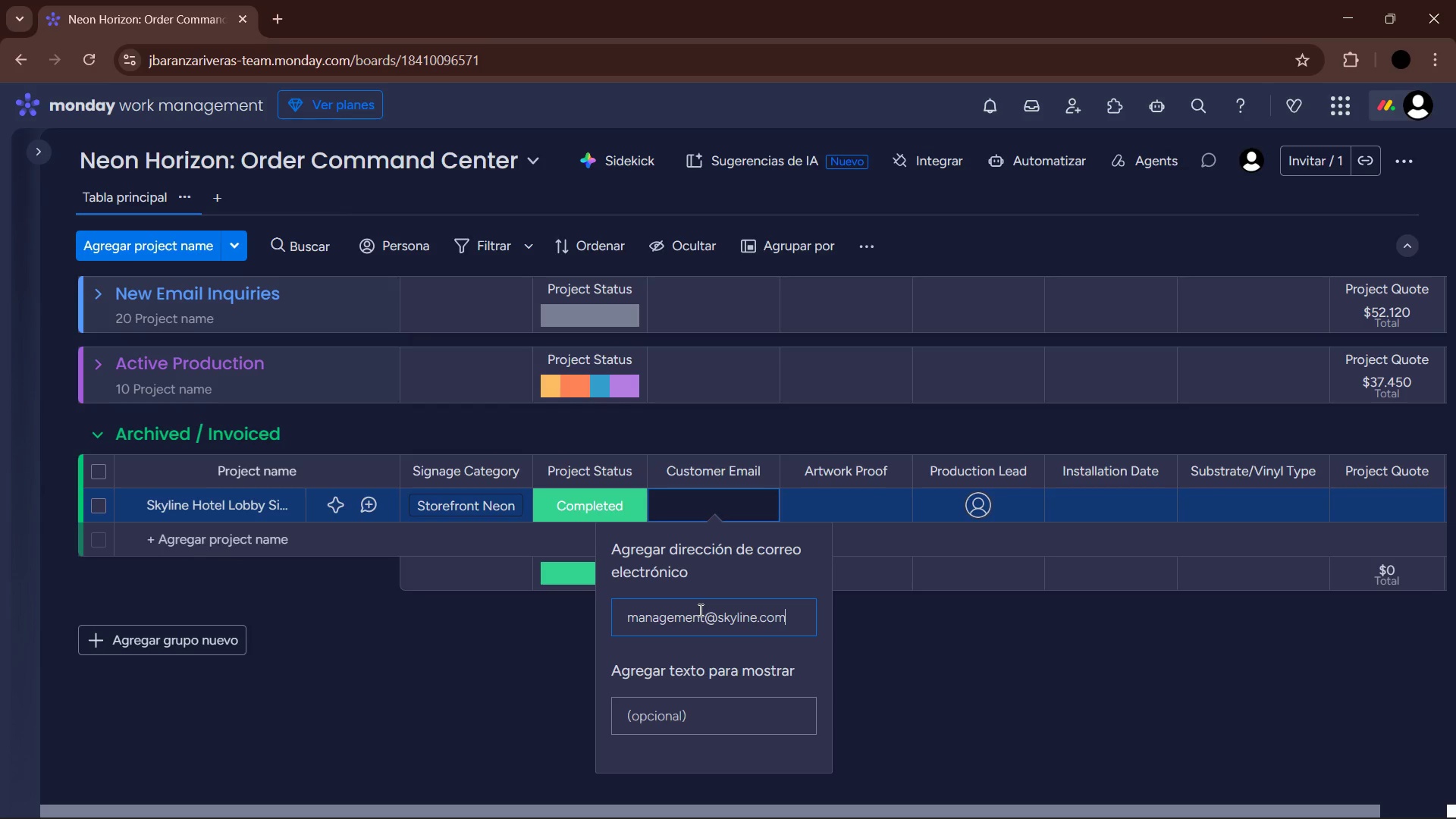 
key(Enter)
 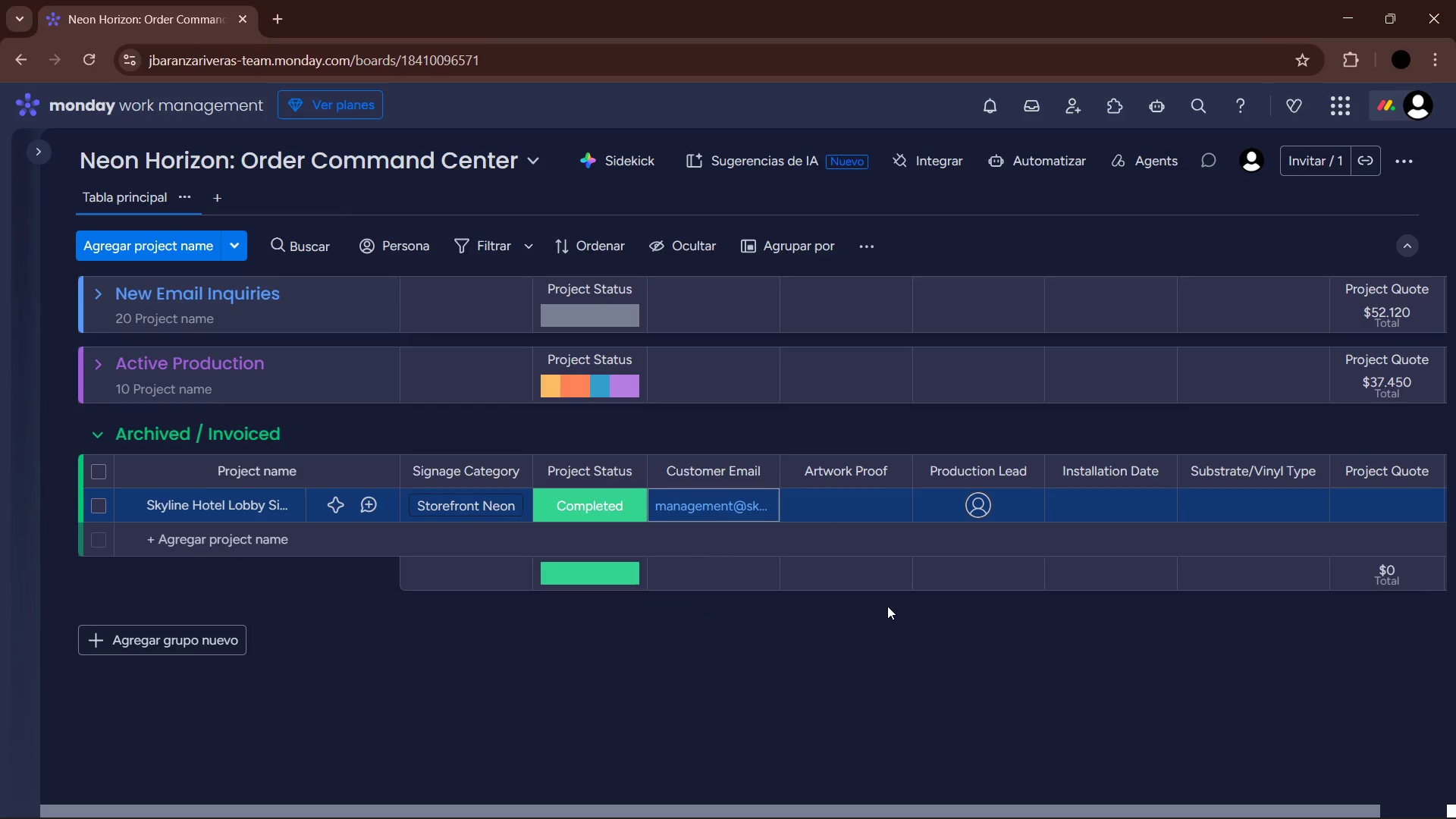 
wait(8.39)
 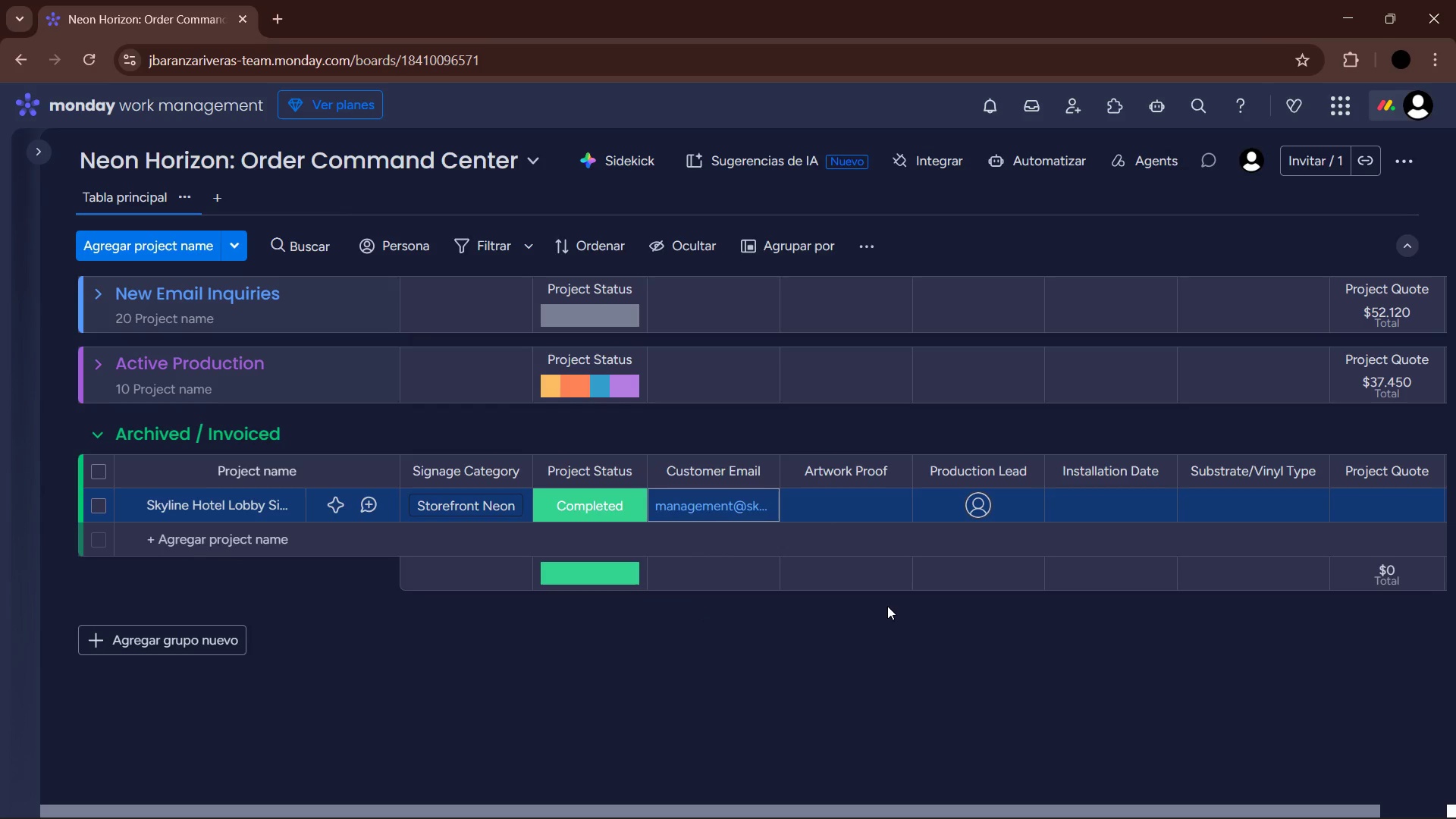 
left_click([853, 501])
 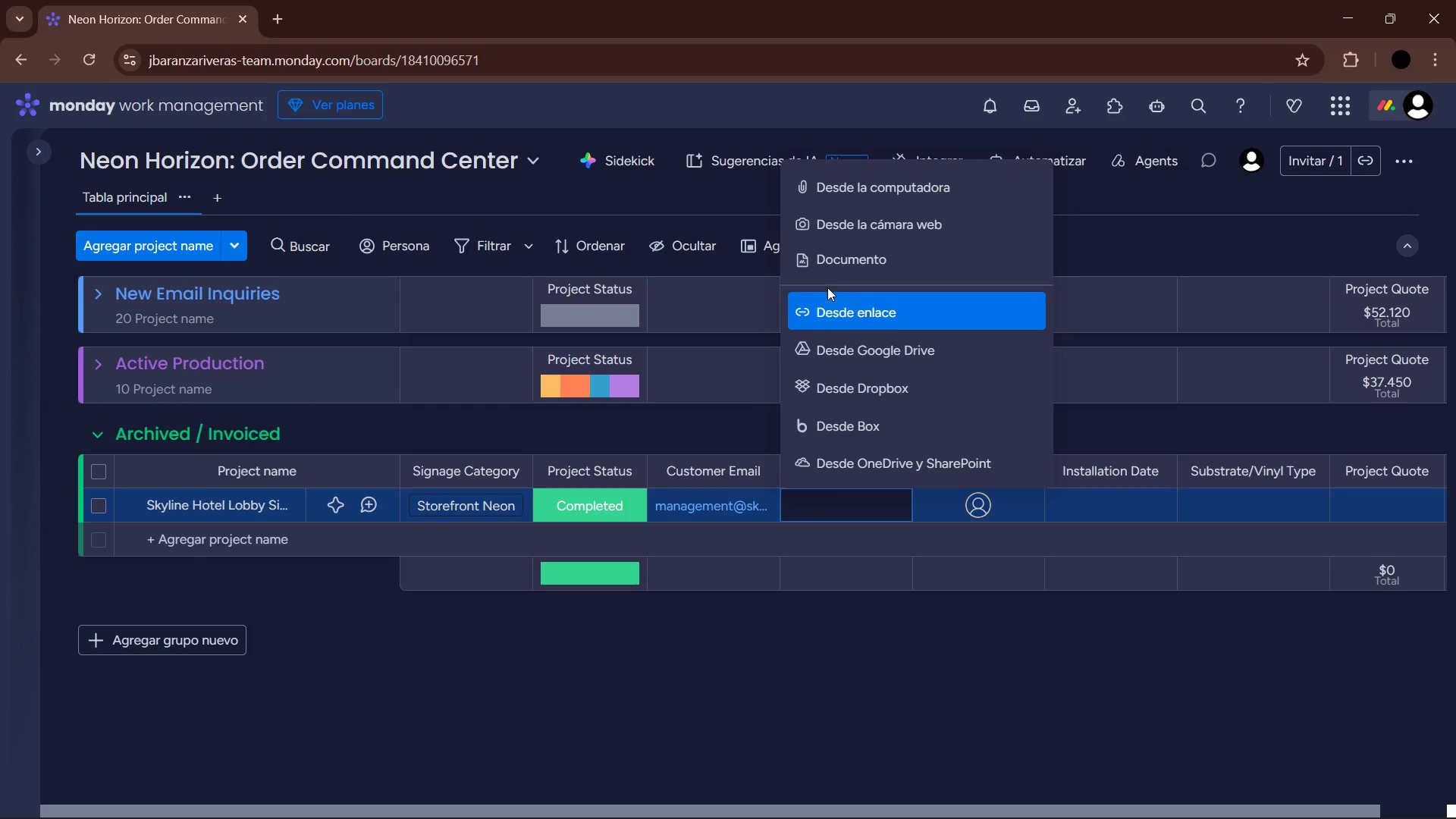 
left_click([851, 180])
 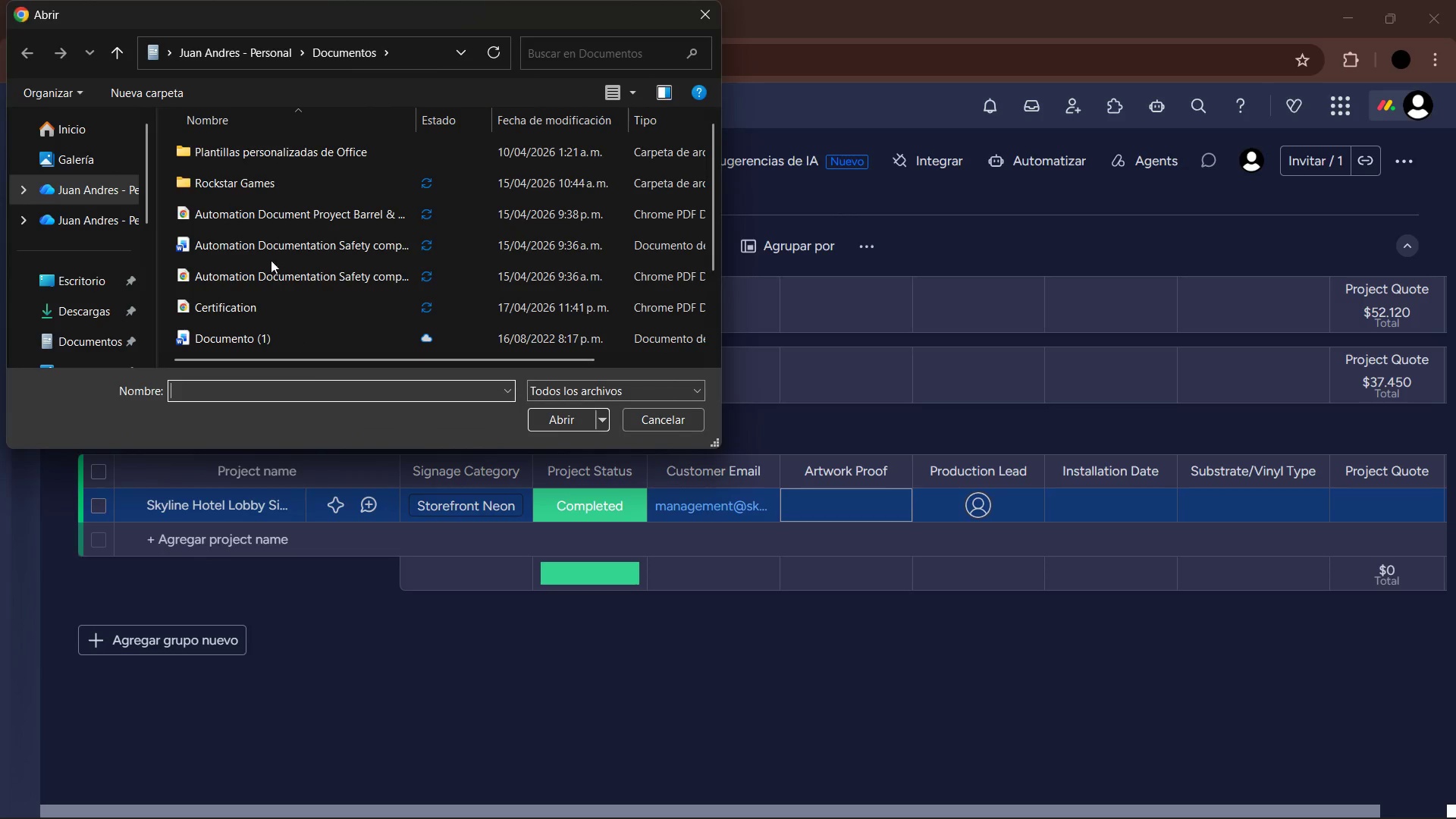 
left_click([252, 309])
 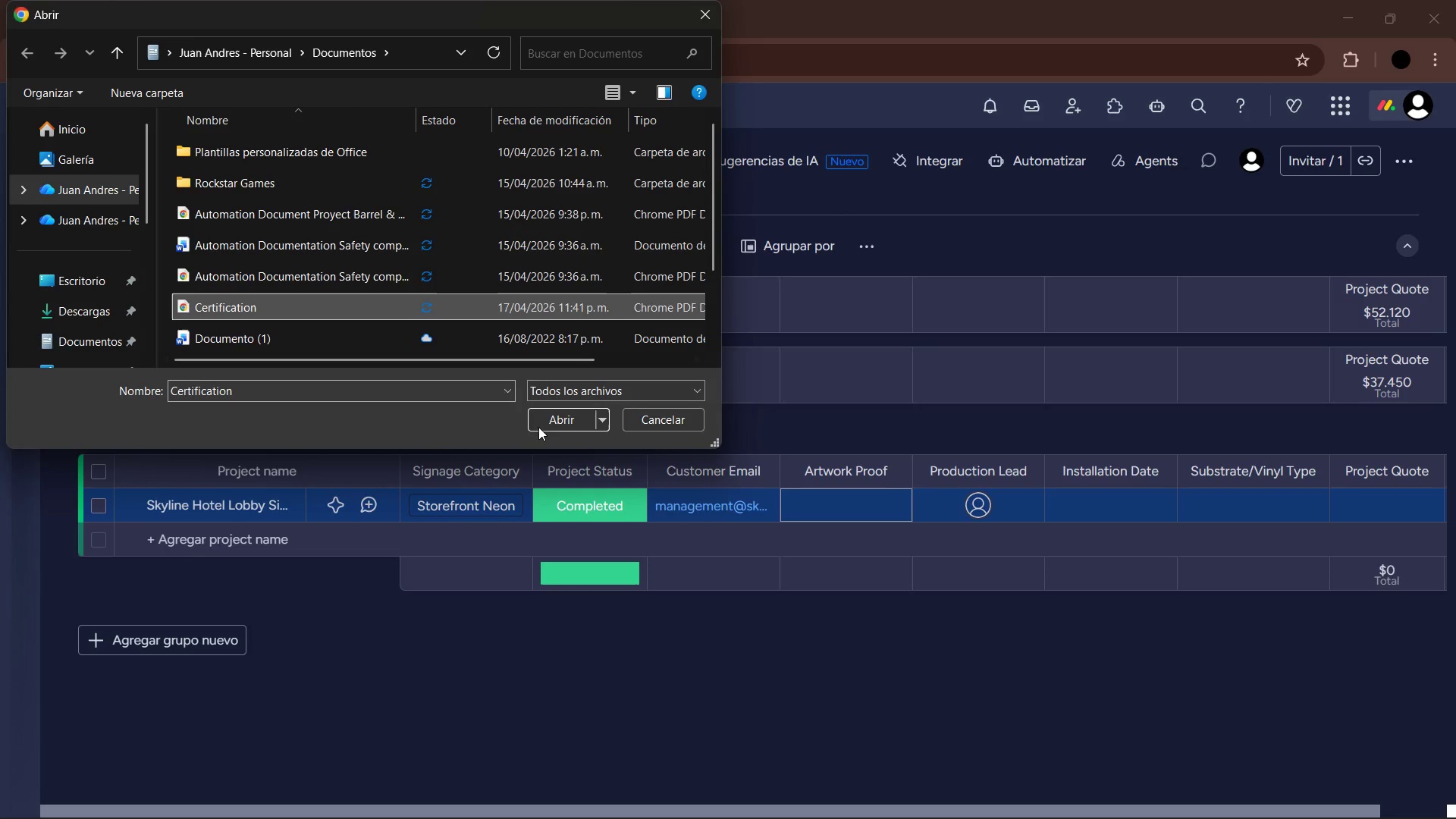 
left_click([551, 424])
 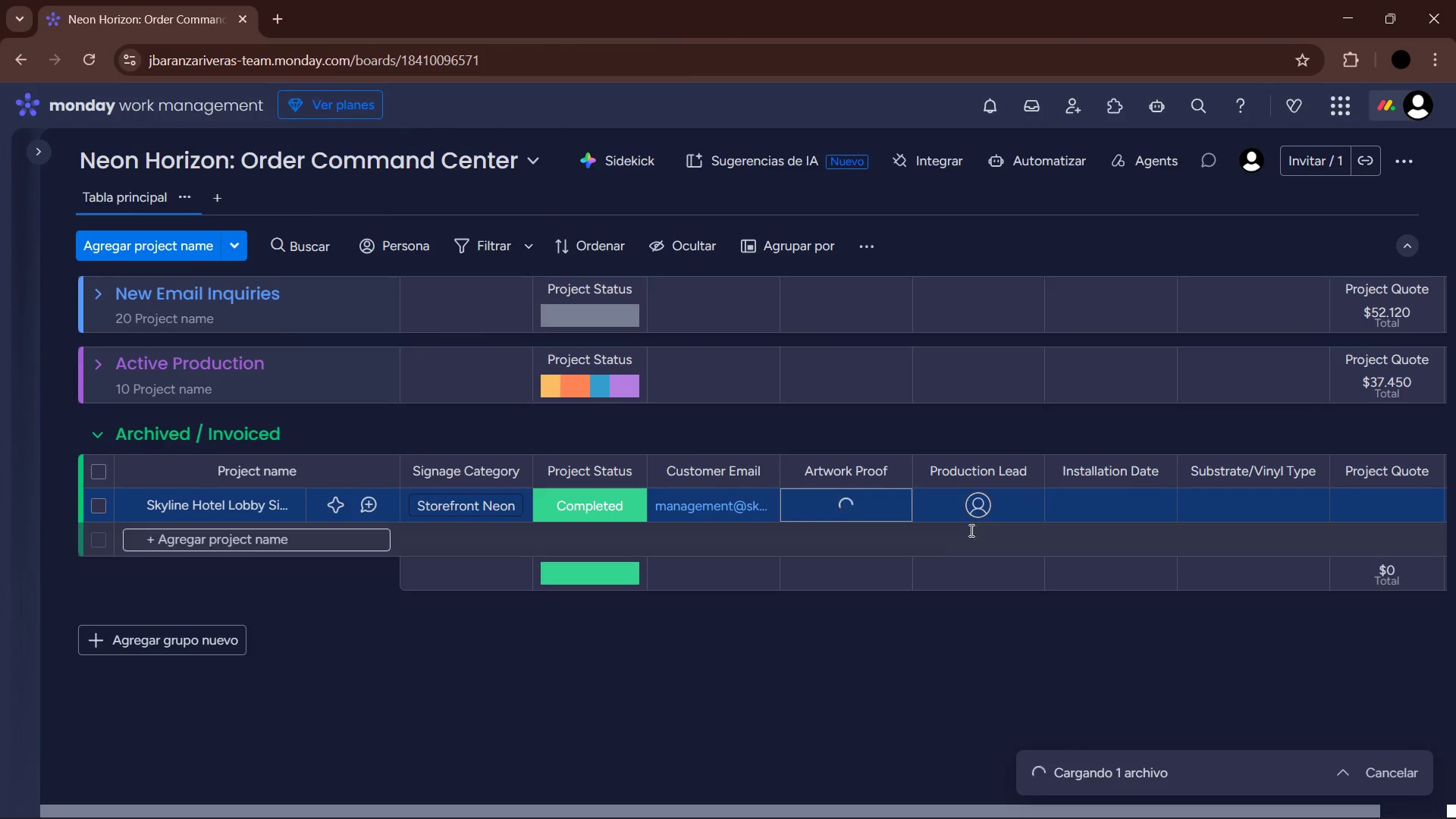 
left_click([978, 507])
 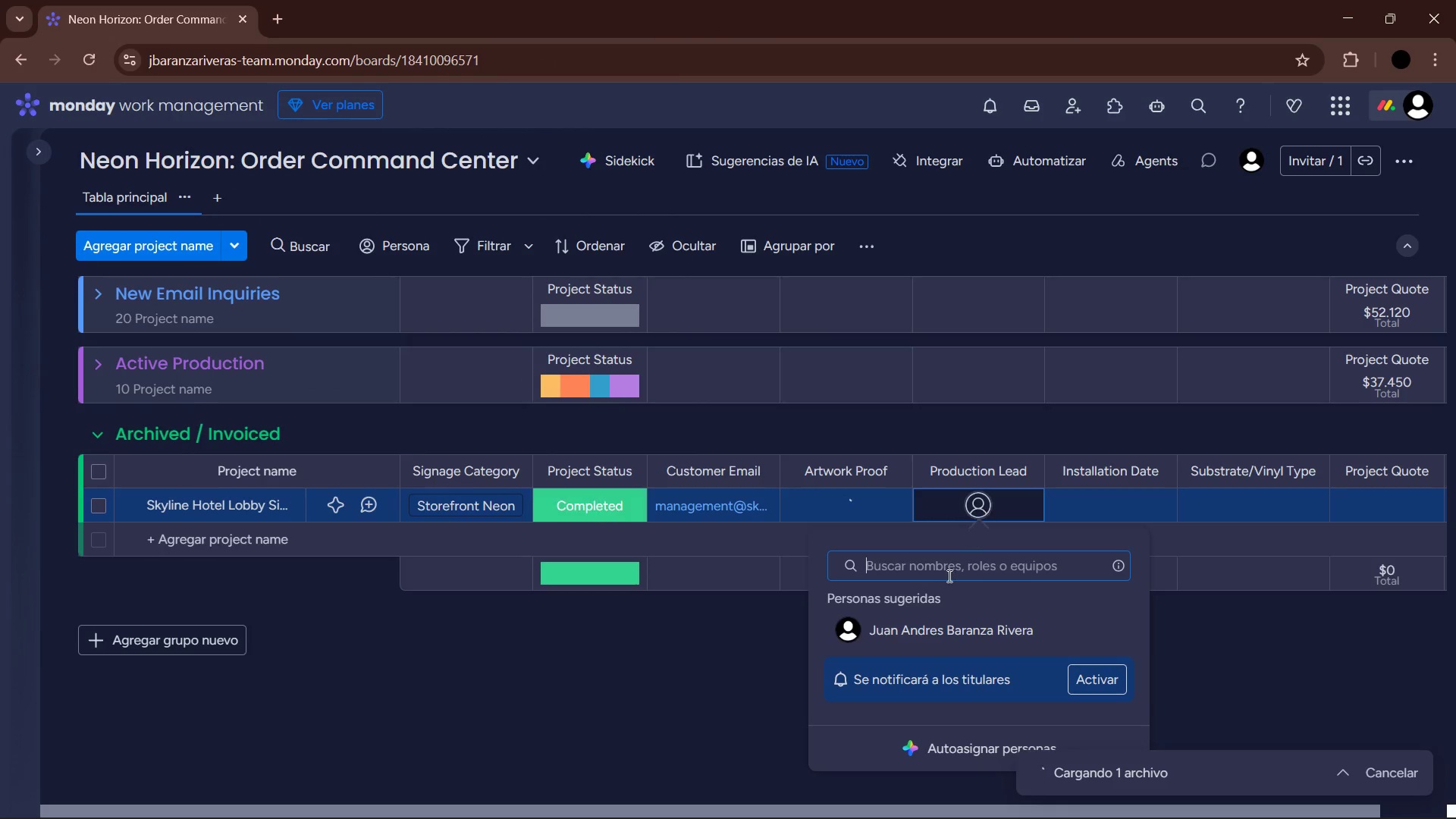 
left_click([917, 630])
 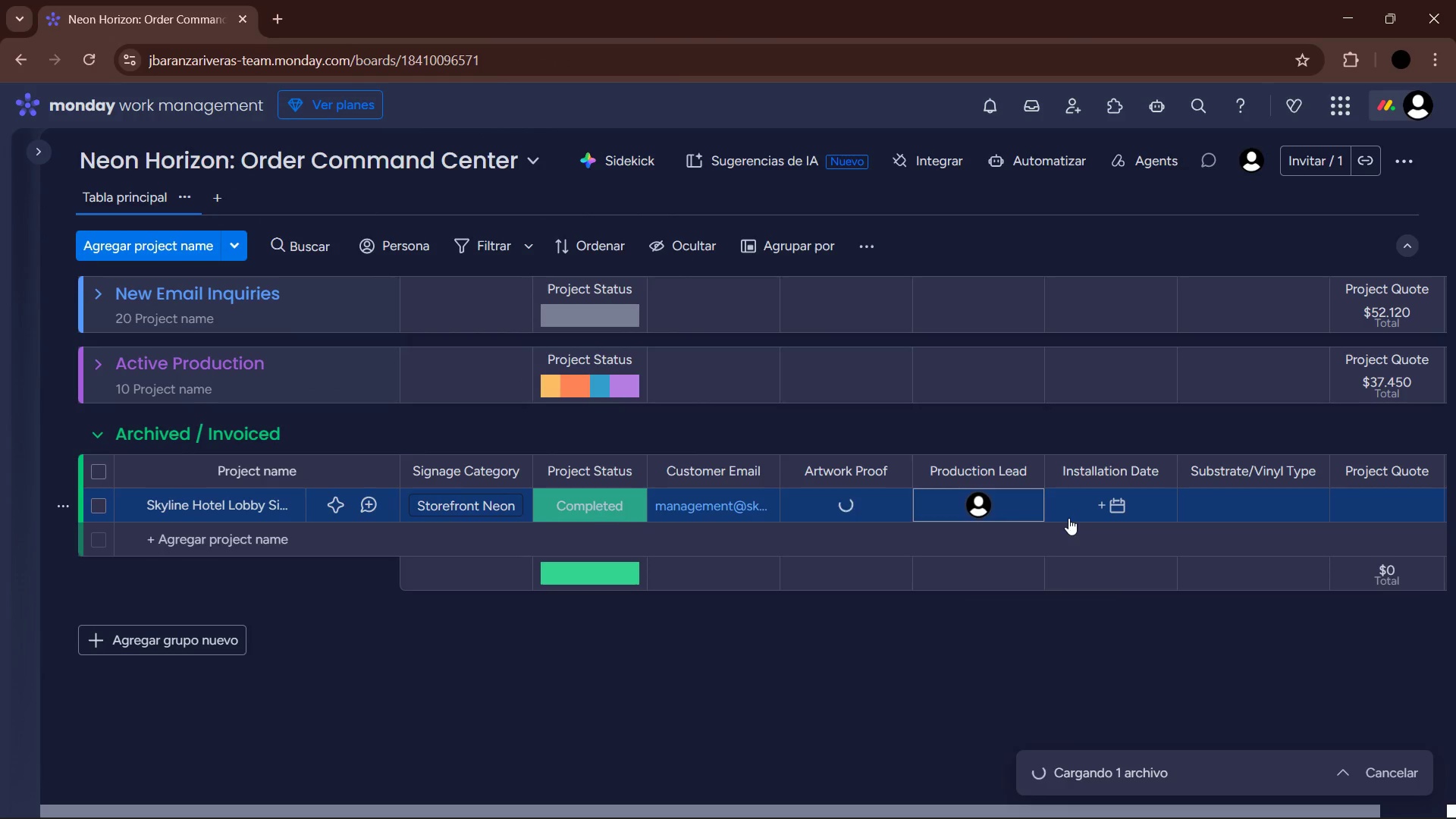 
left_click([1082, 504])
 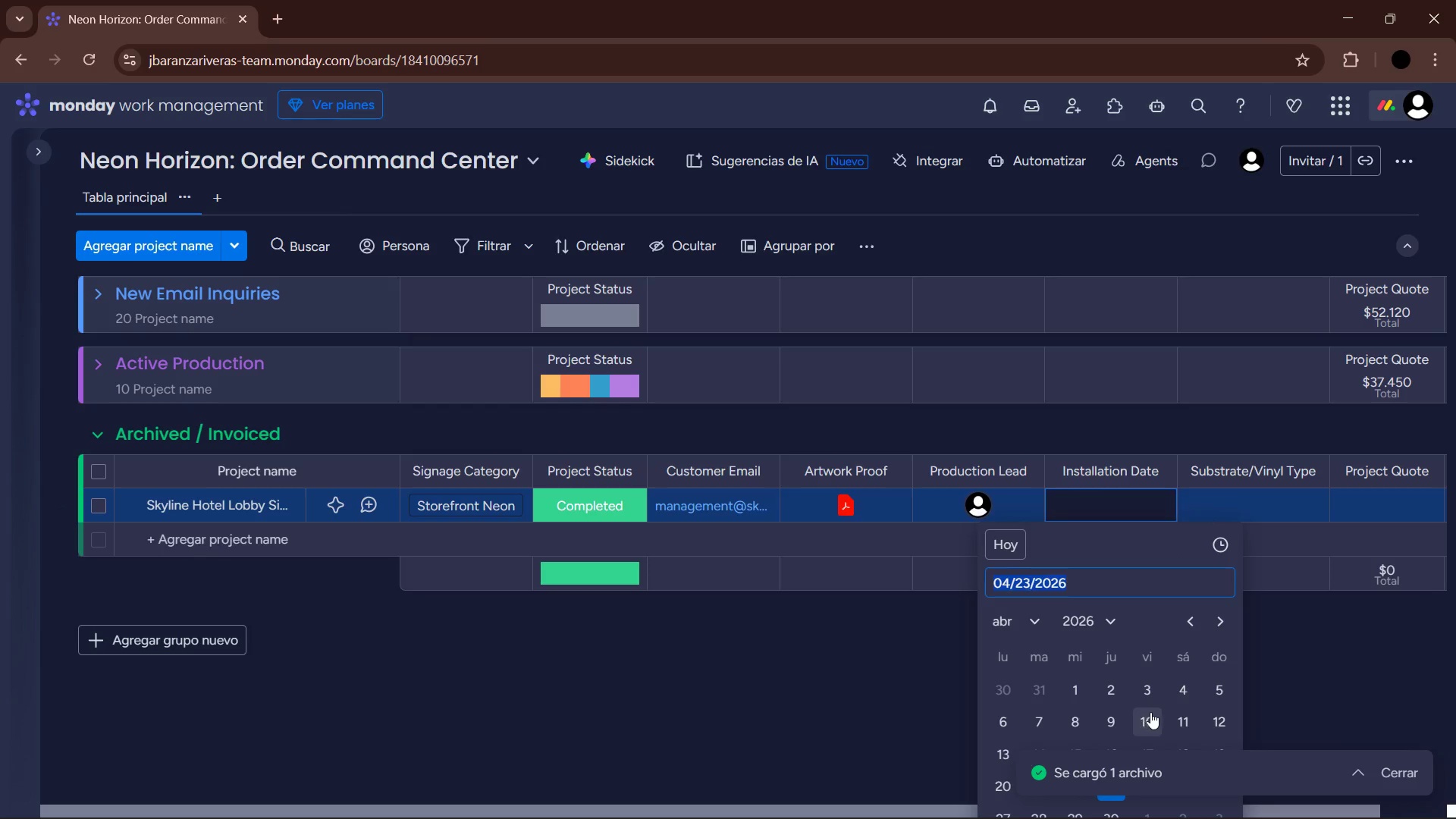 
left_click([1247, 507])
 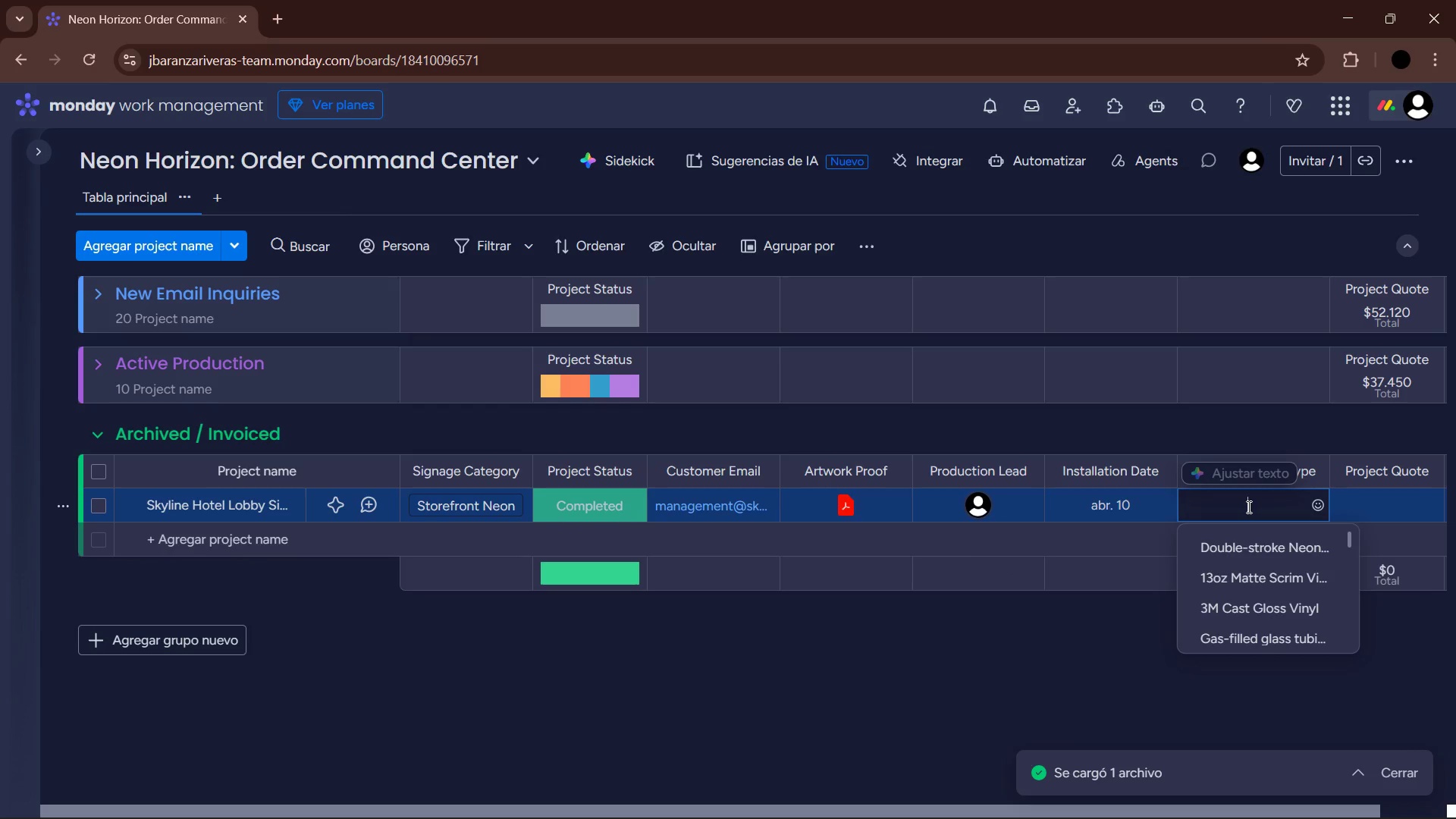 
type(Halo-lit Stainless Steel)
 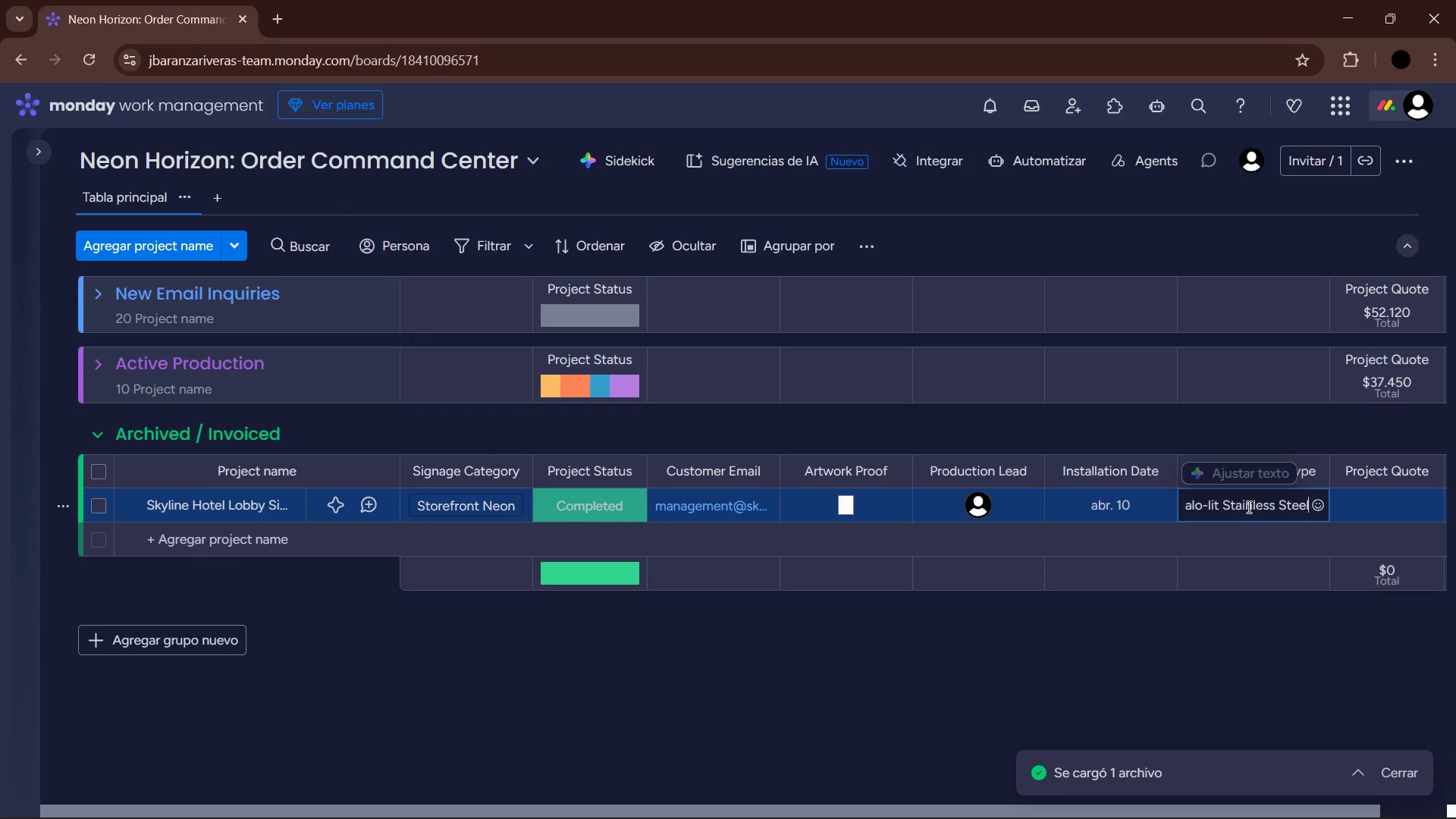 
key(Enter)
 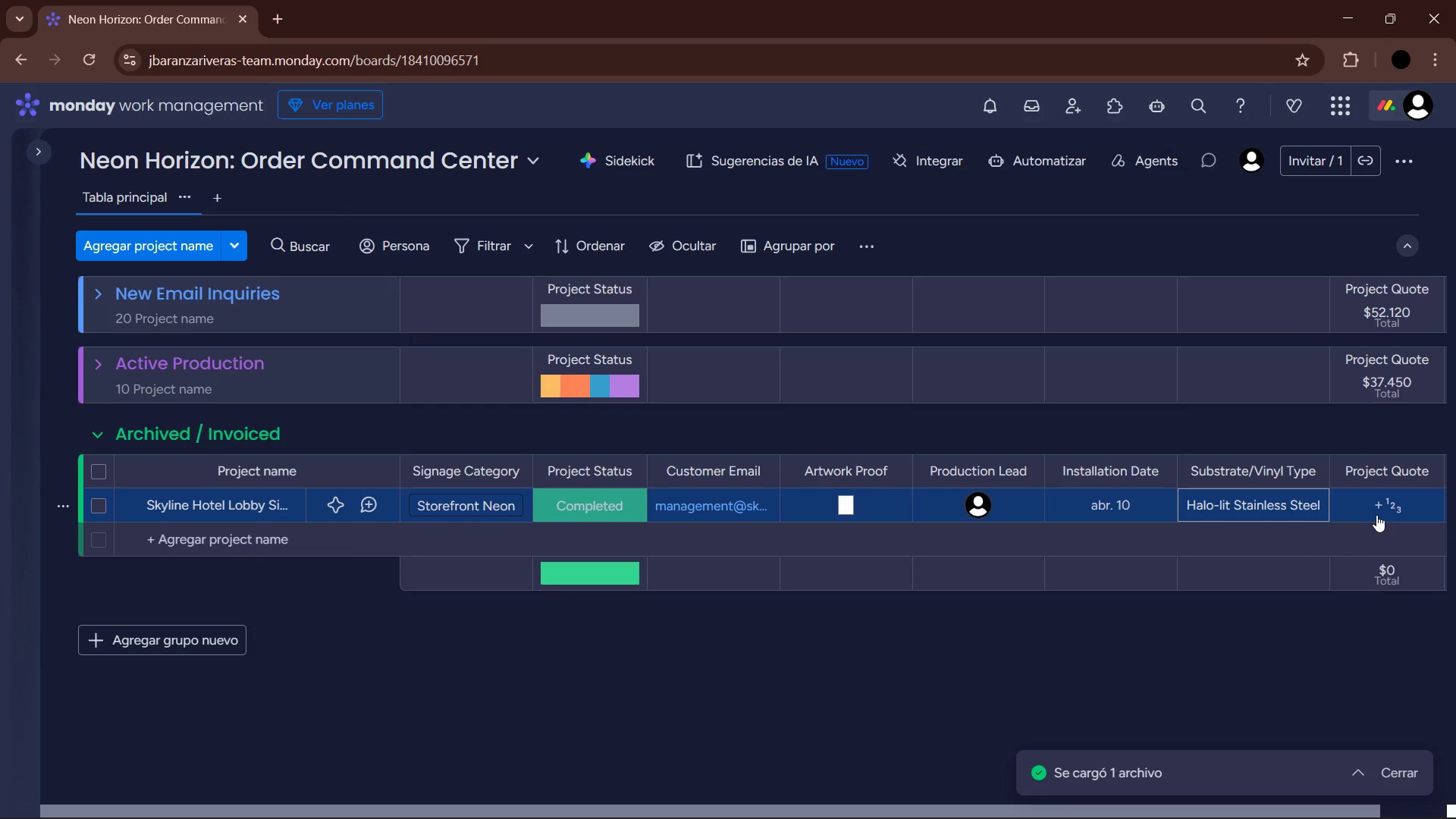 
left_click([1395, 498])
 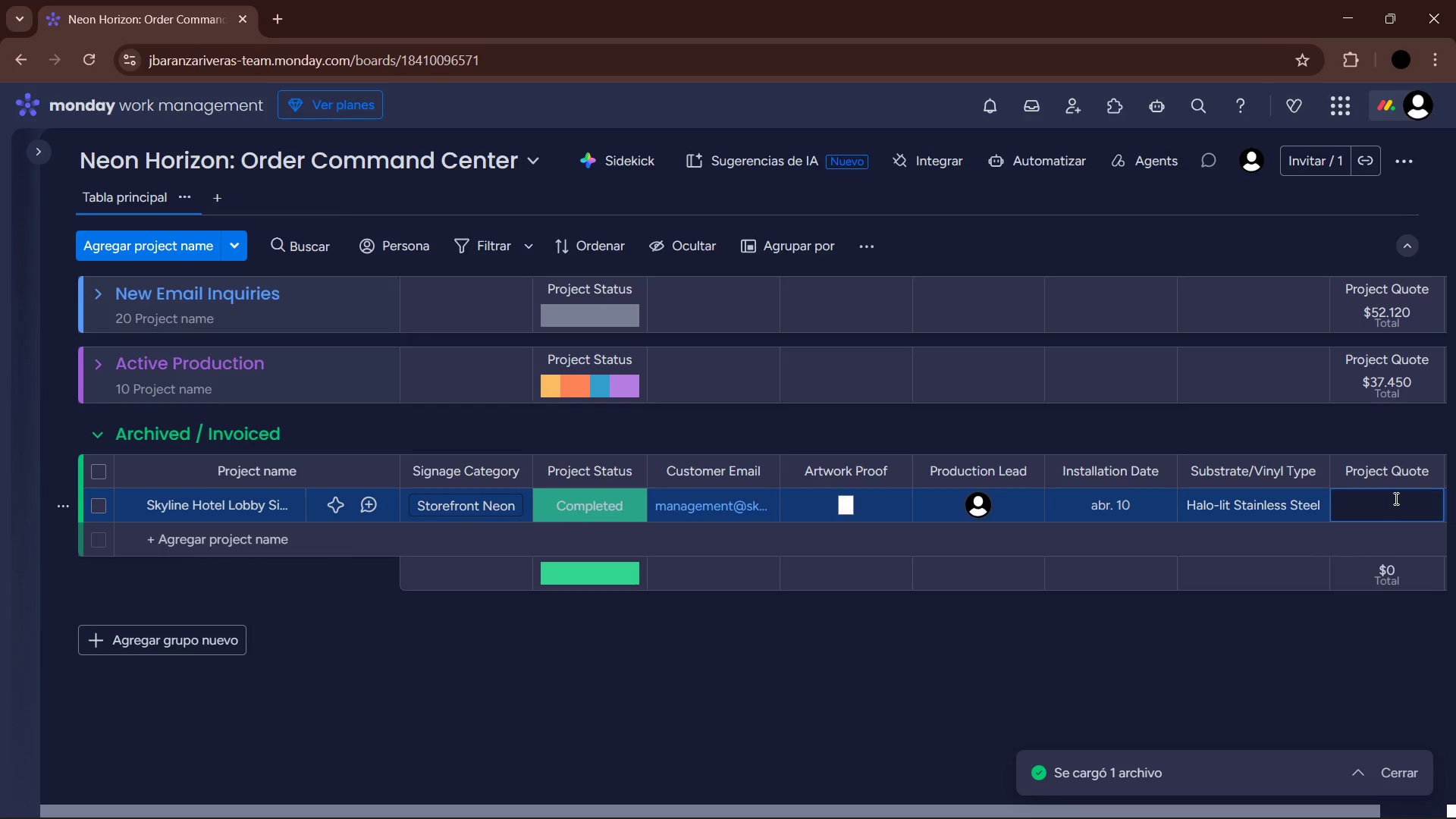 
key(Numpad5)
 